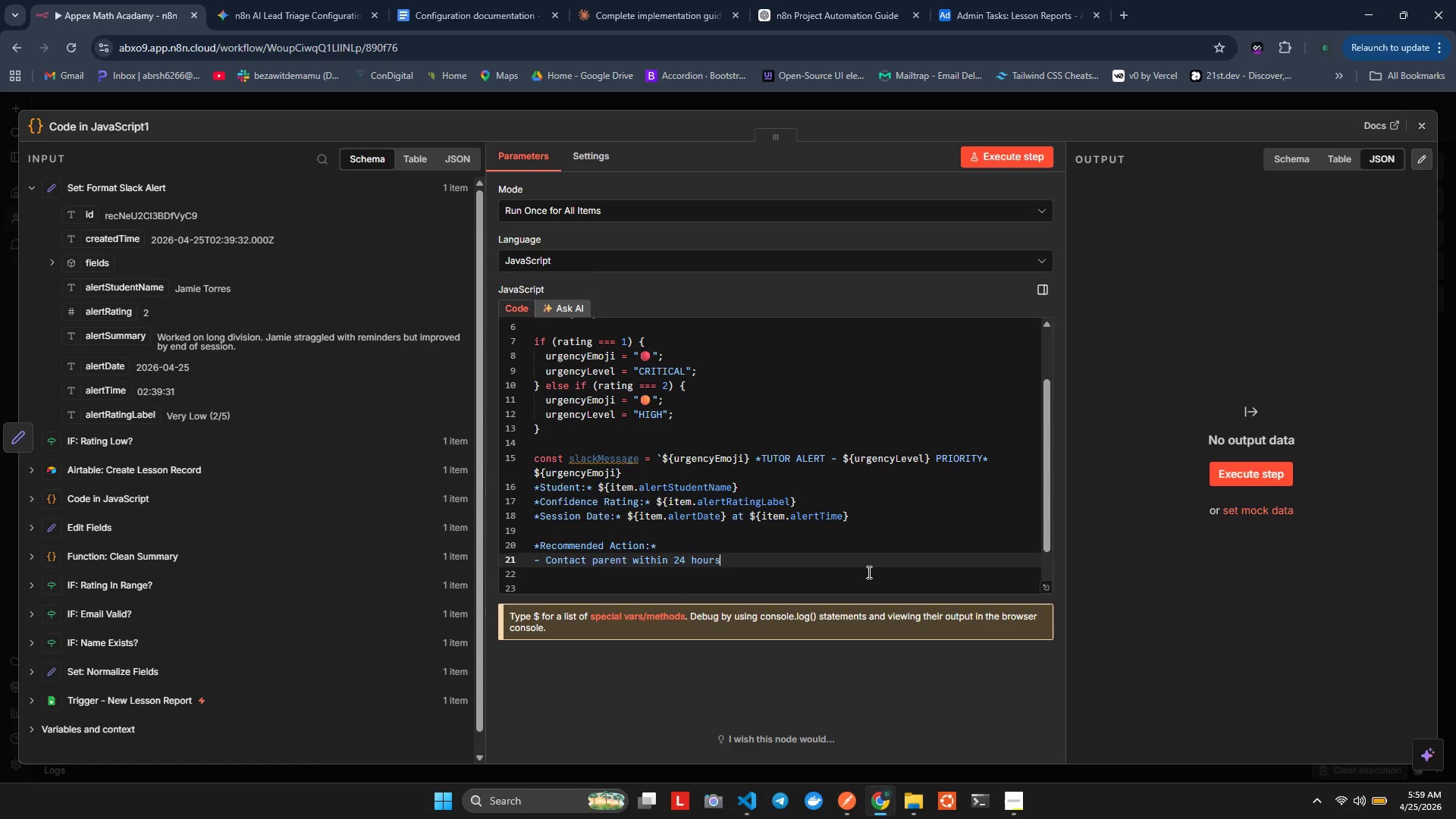 
key(Enter)
 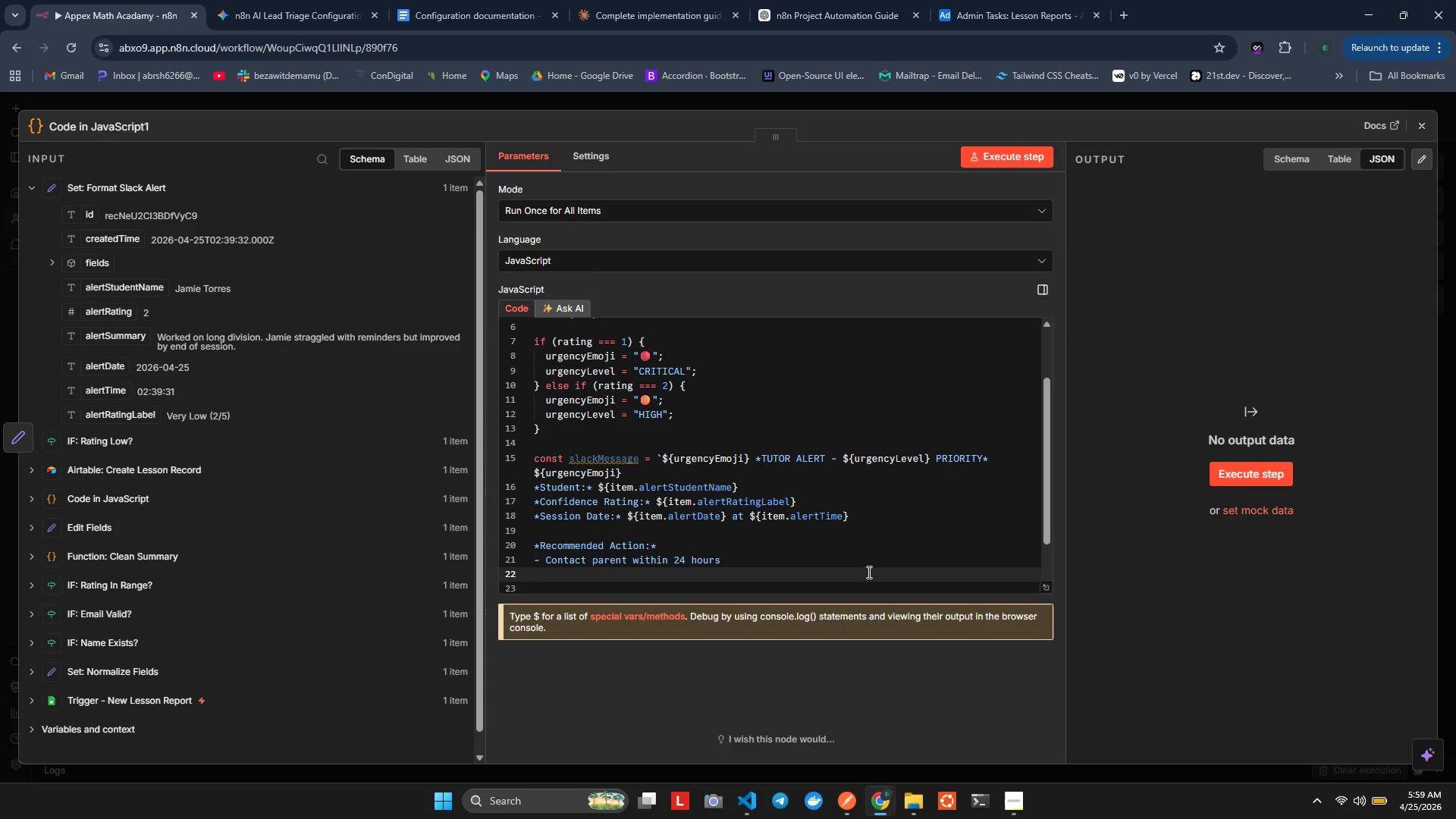 
type(- Revew upwoming lessosn)
key(Backspace)
key(Backspace)
type(n plan)
 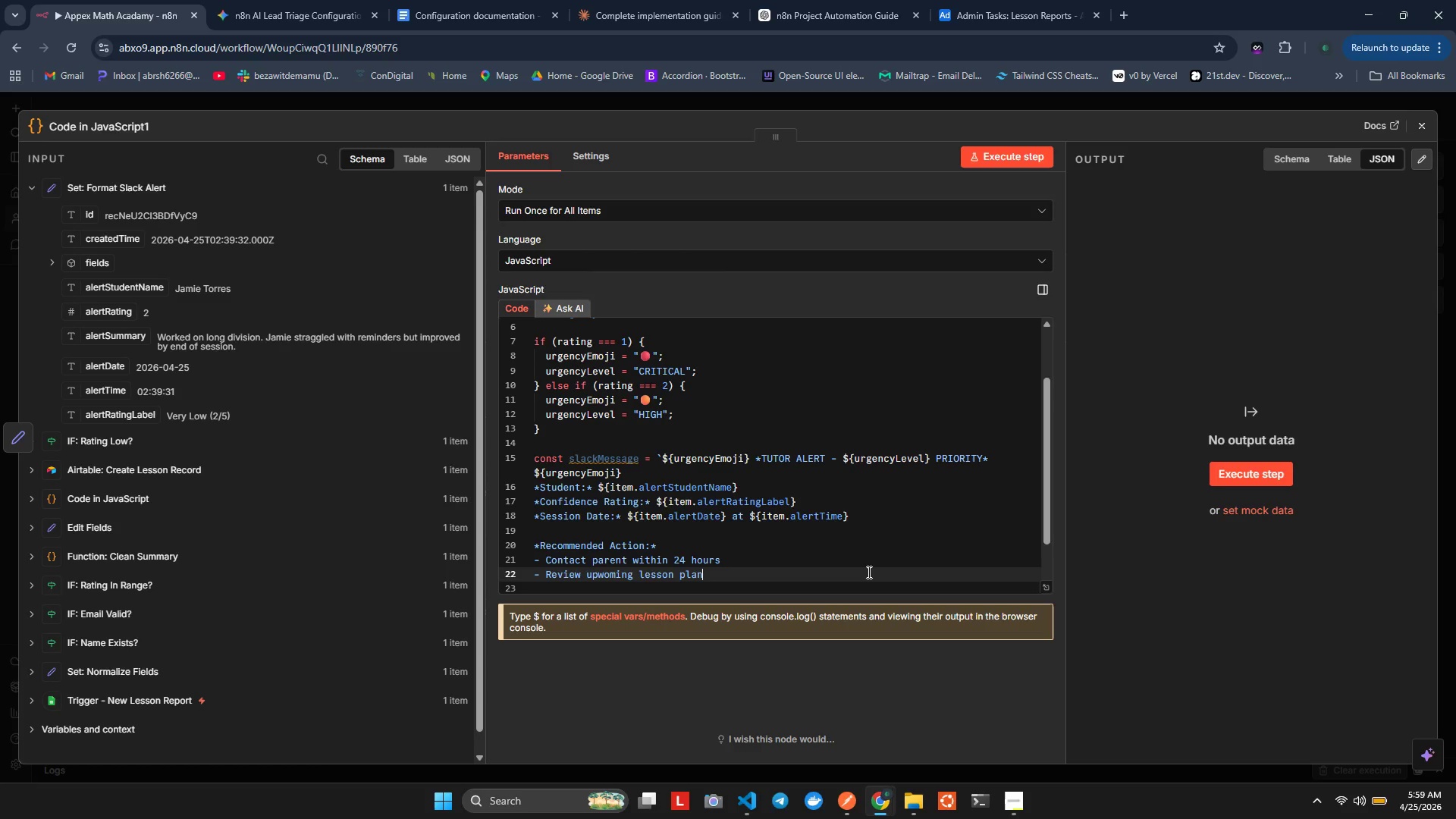 
key(Enter)
 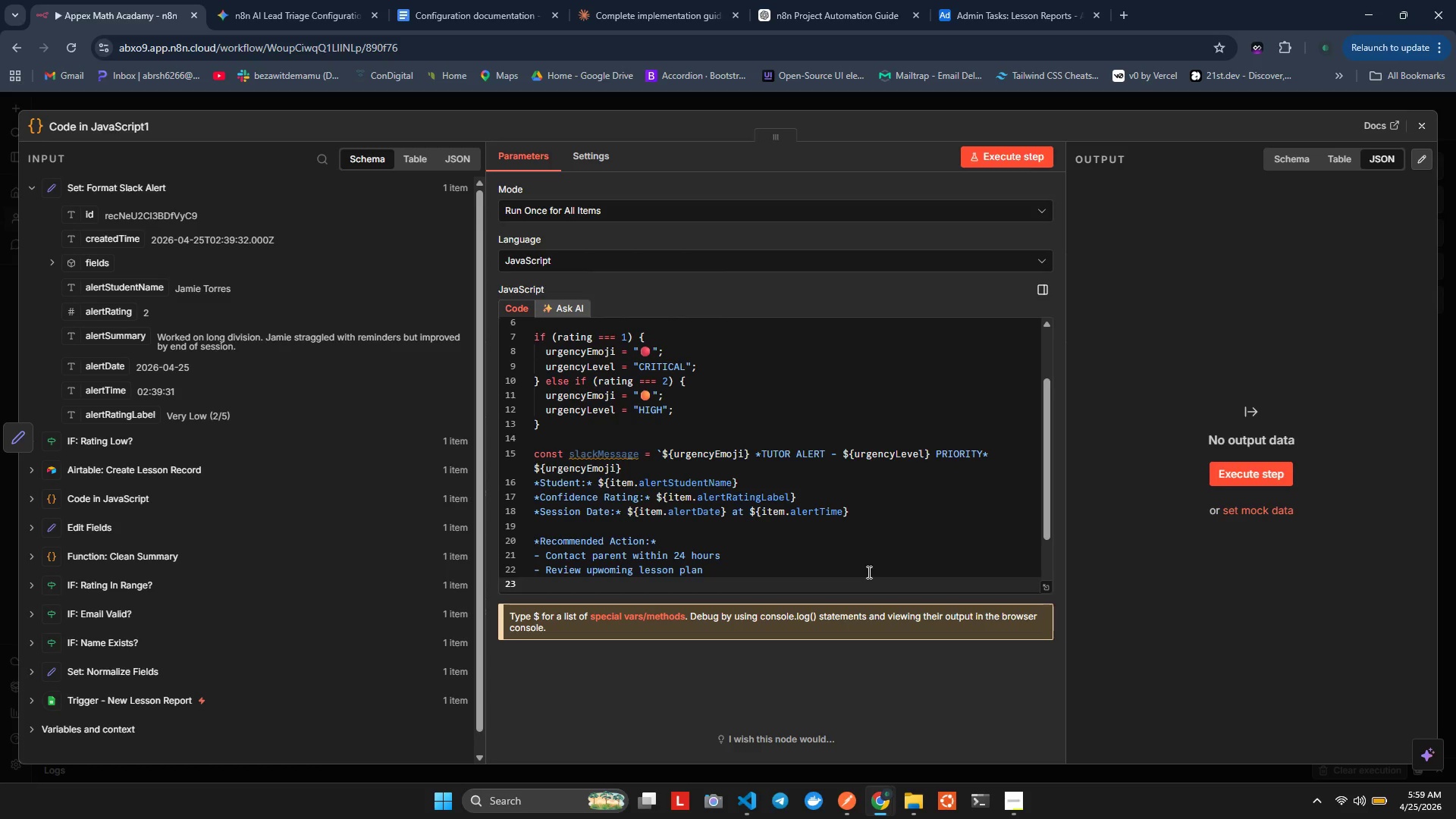 
type(- consider )
 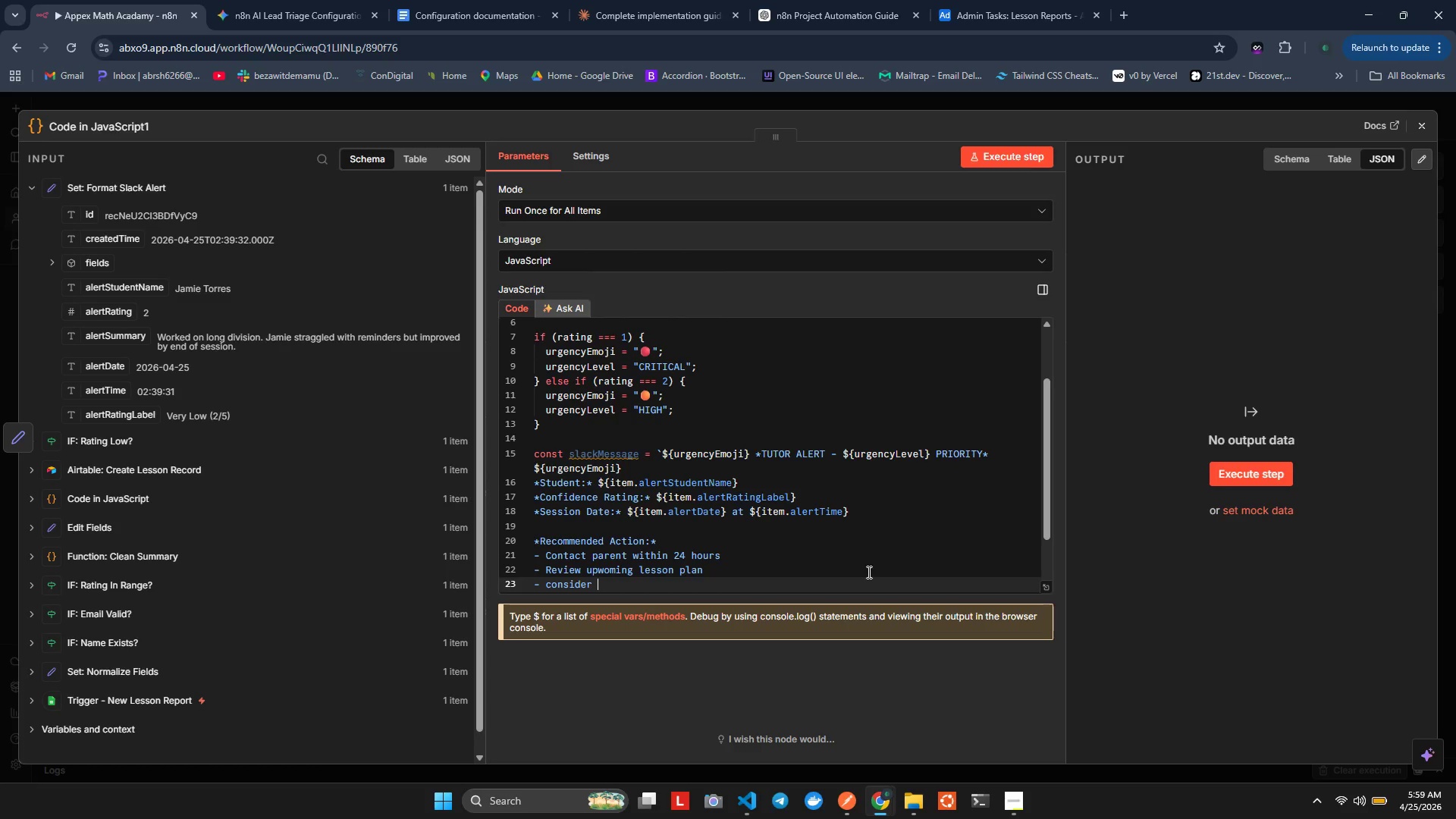 
hold_key(key=ArrowLeft, duration=0.69)
 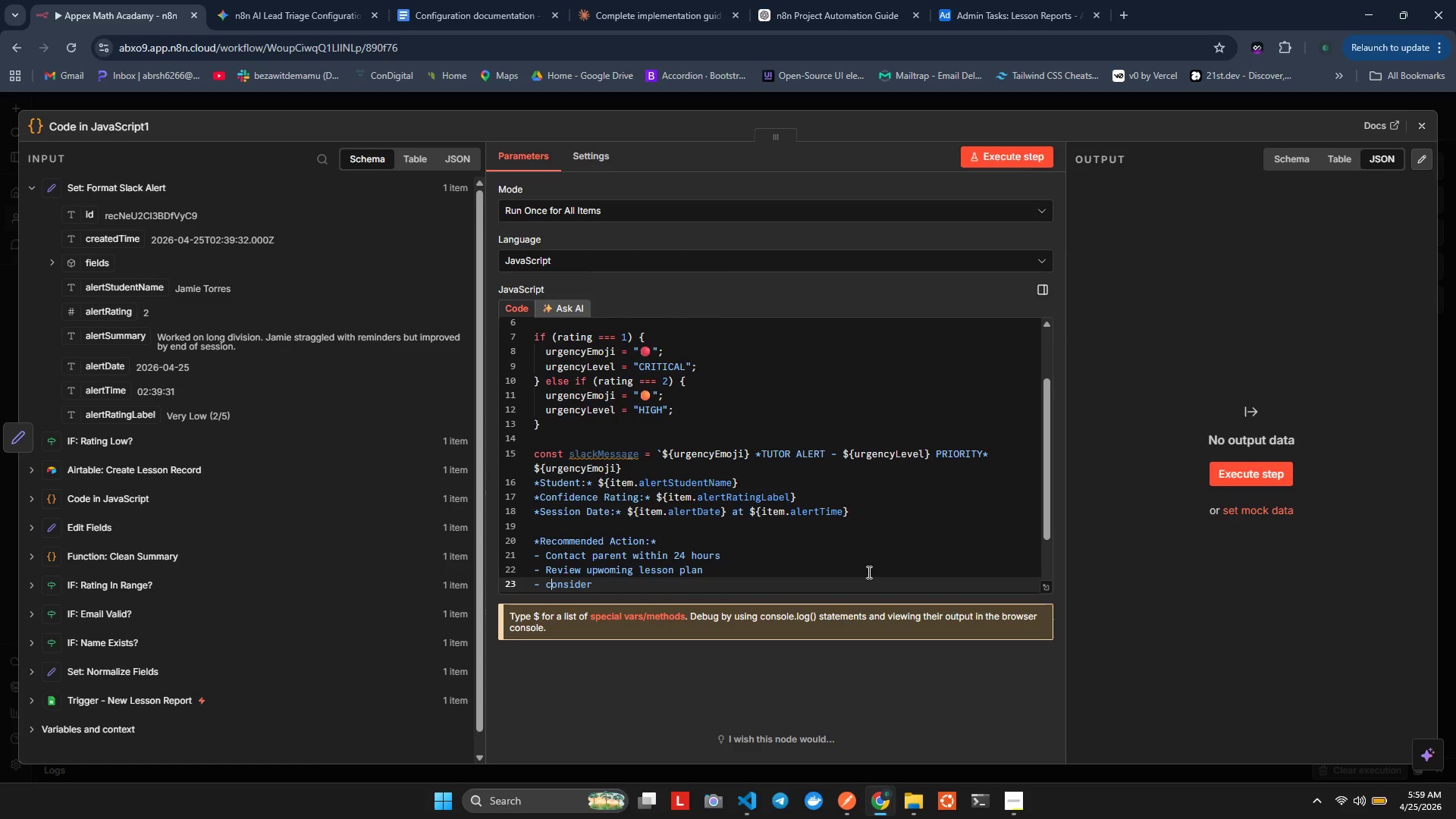 
key(ArrowLeft)
 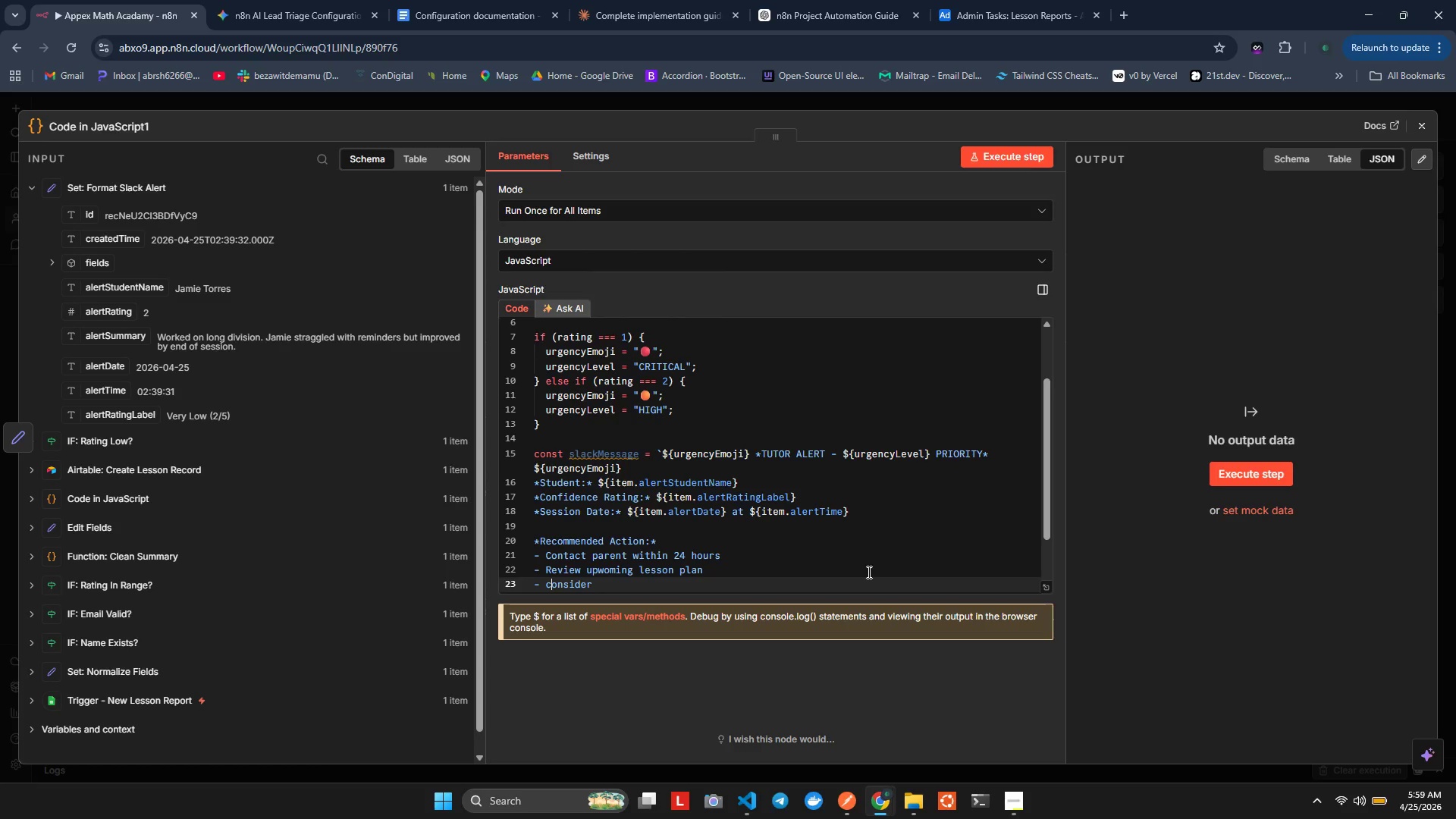 
key(Backspace)
type(C z)
key(Backspace)
key(Backspace)
key(Backspace)
type( )
key(Backspace)
type(Schedulong)
key(Backspace)
key(Backspace)
key(Backspace)
type(nig)
key(Backspace)
key(Backspace)
key(Backspace)
key(Backspace)
type(ig)
 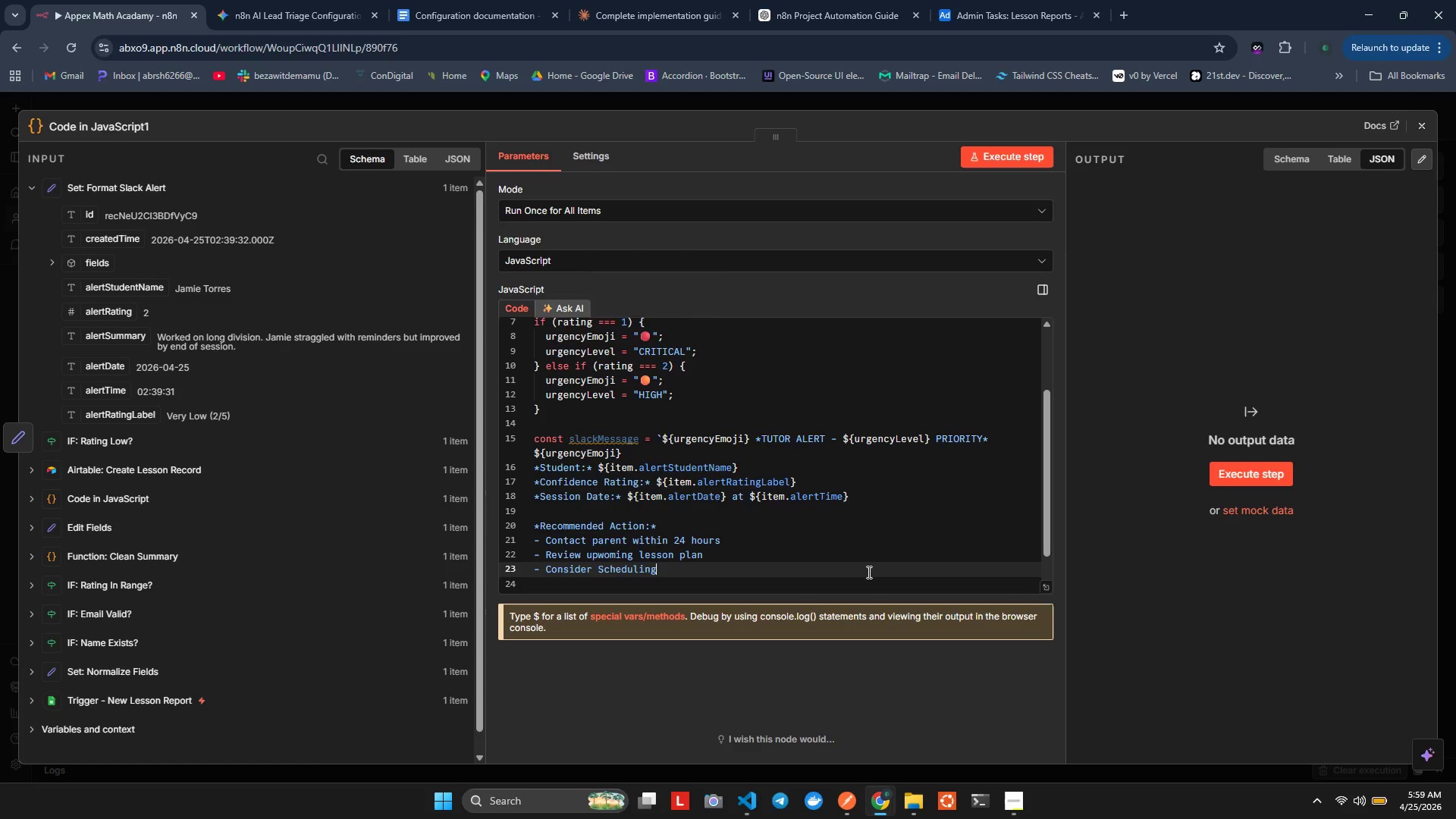 
hold_key(key=ArrowRight, duration=0.73)
 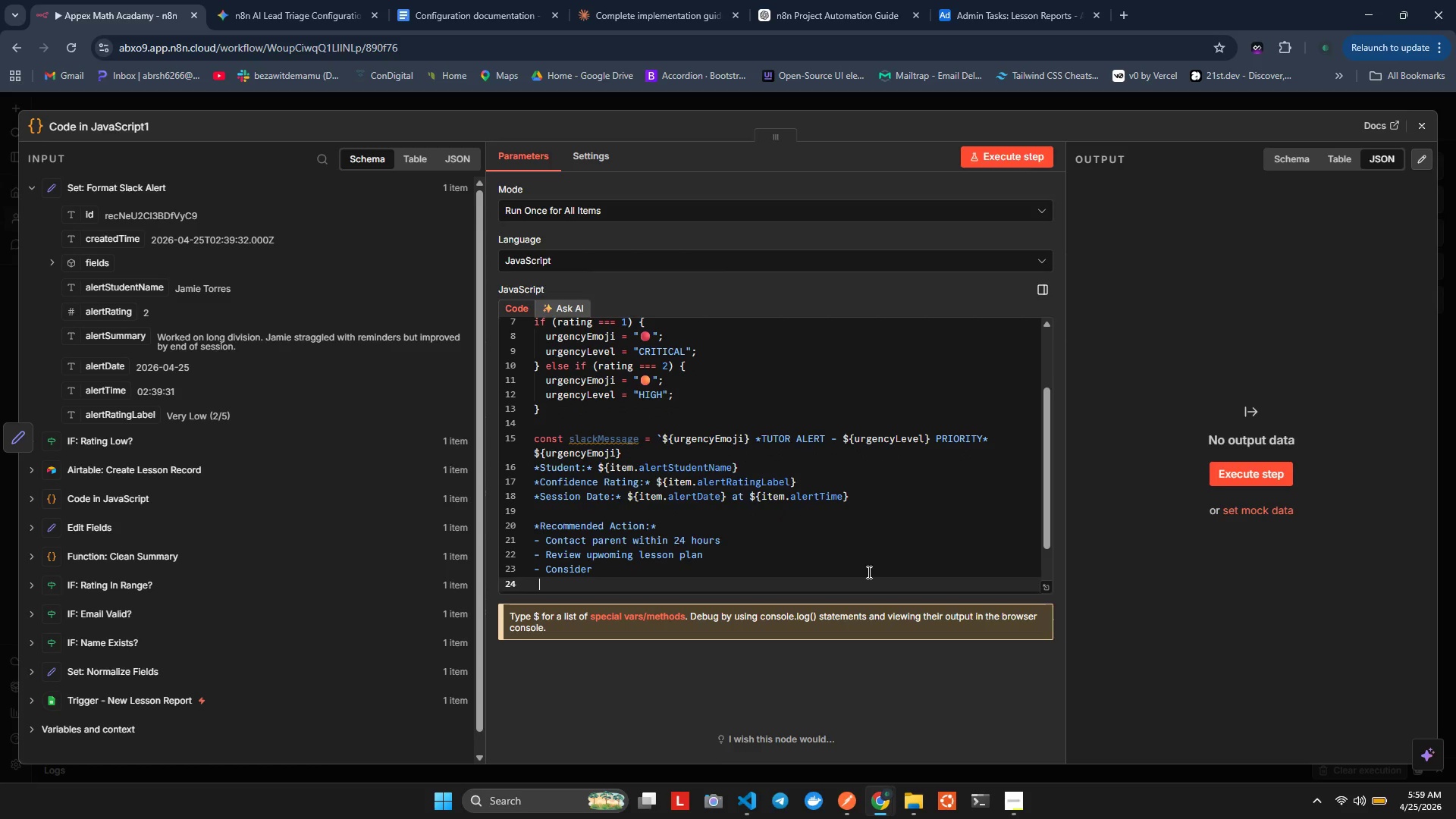 
hold_key(key=N, duration=1.61)
 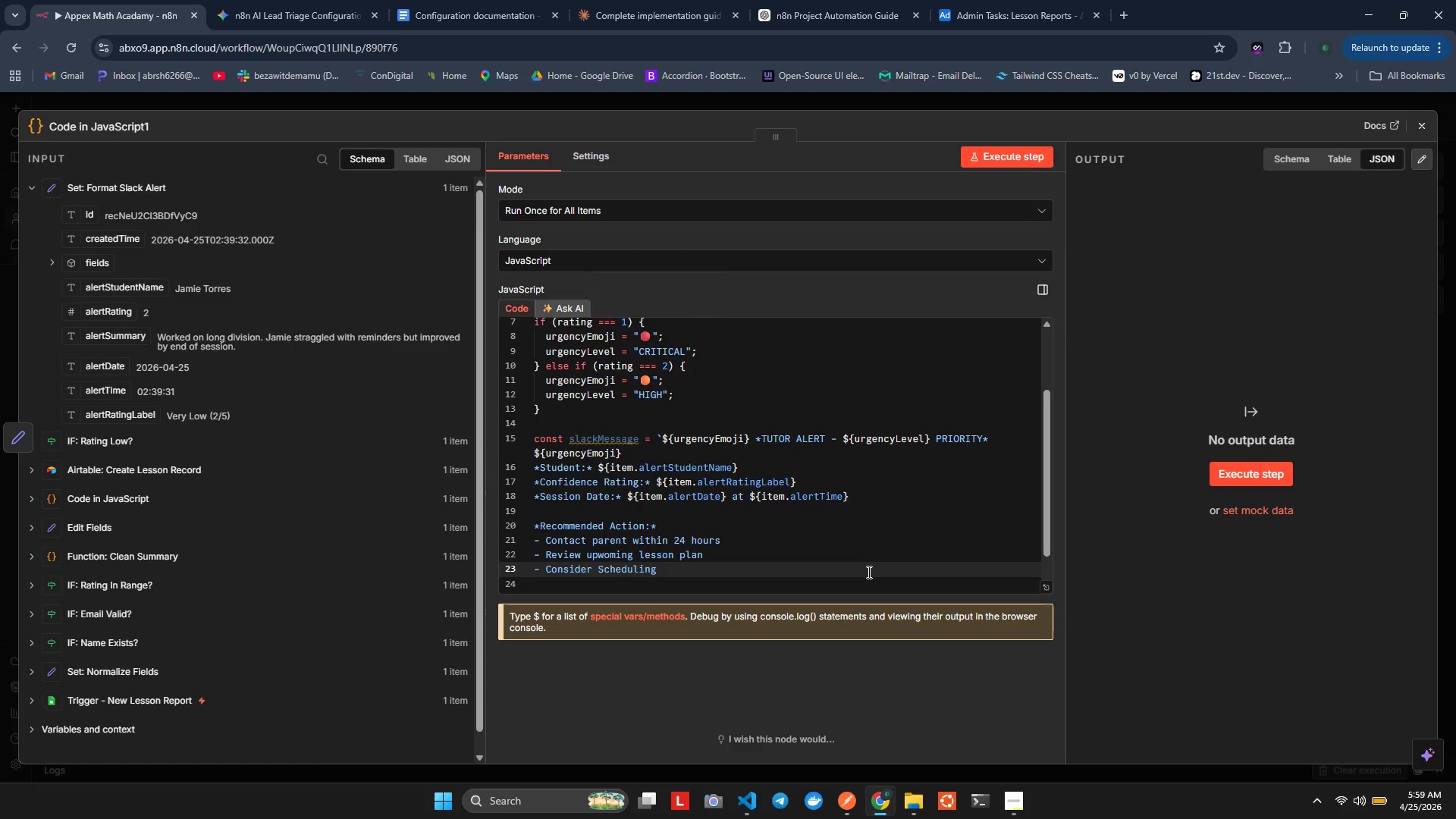 
type( addtio)
key(Backspace)
key(Backspace)
key(Backspace)
type(itional session)
 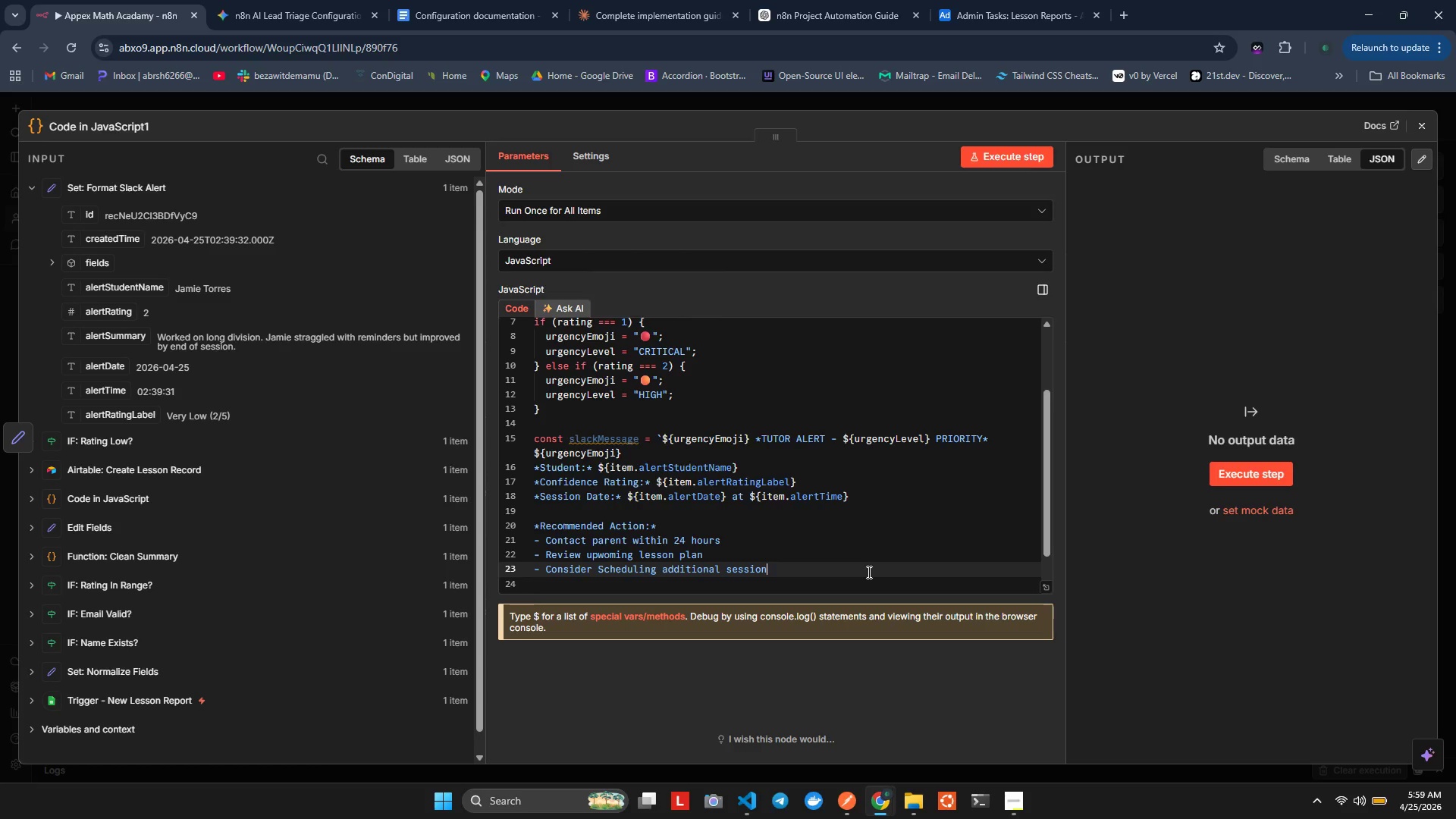 
key(Enter)
 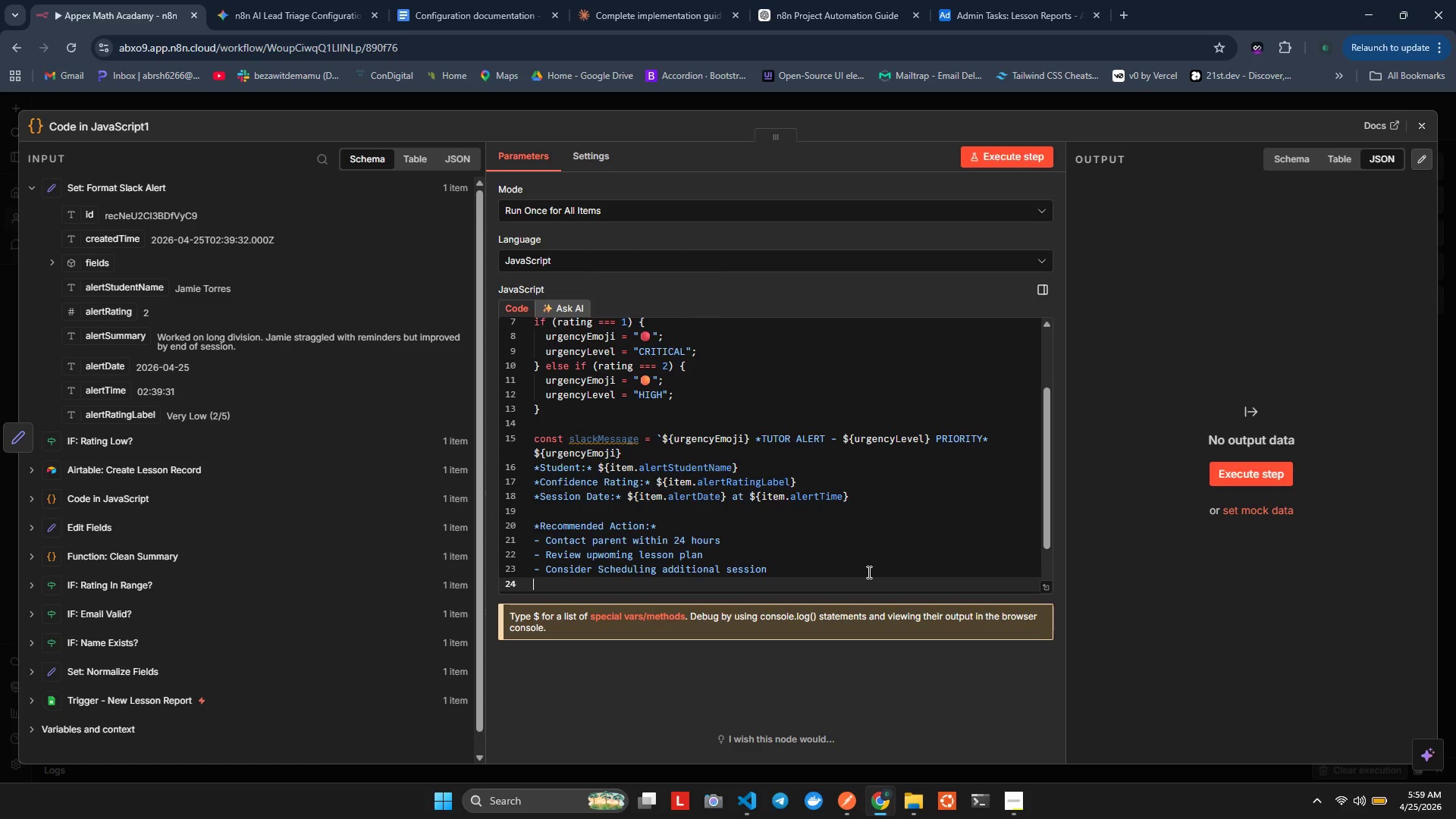 
key(Enter)
 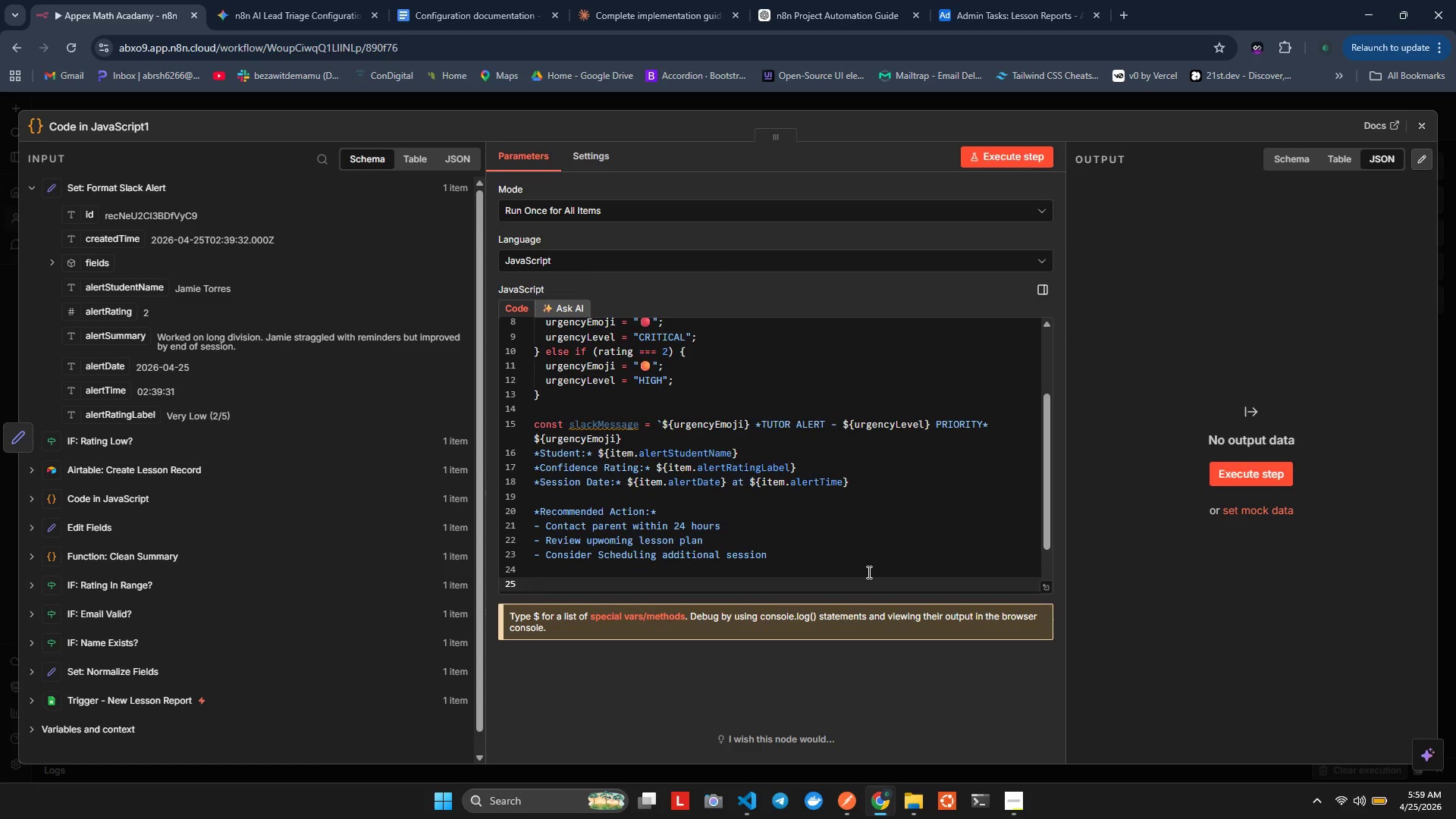 
type(_This alert)
 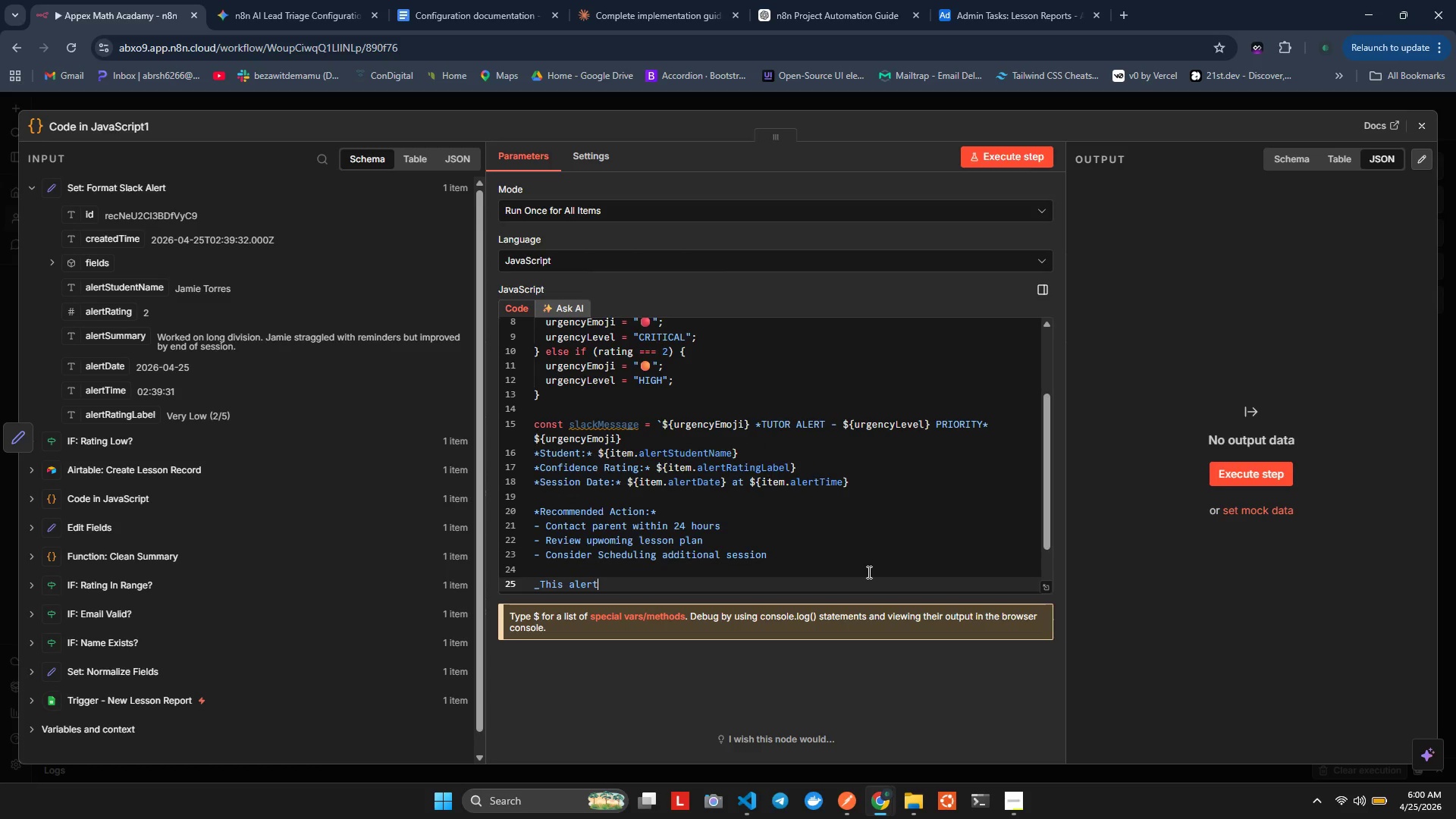 
wait(6.73)
 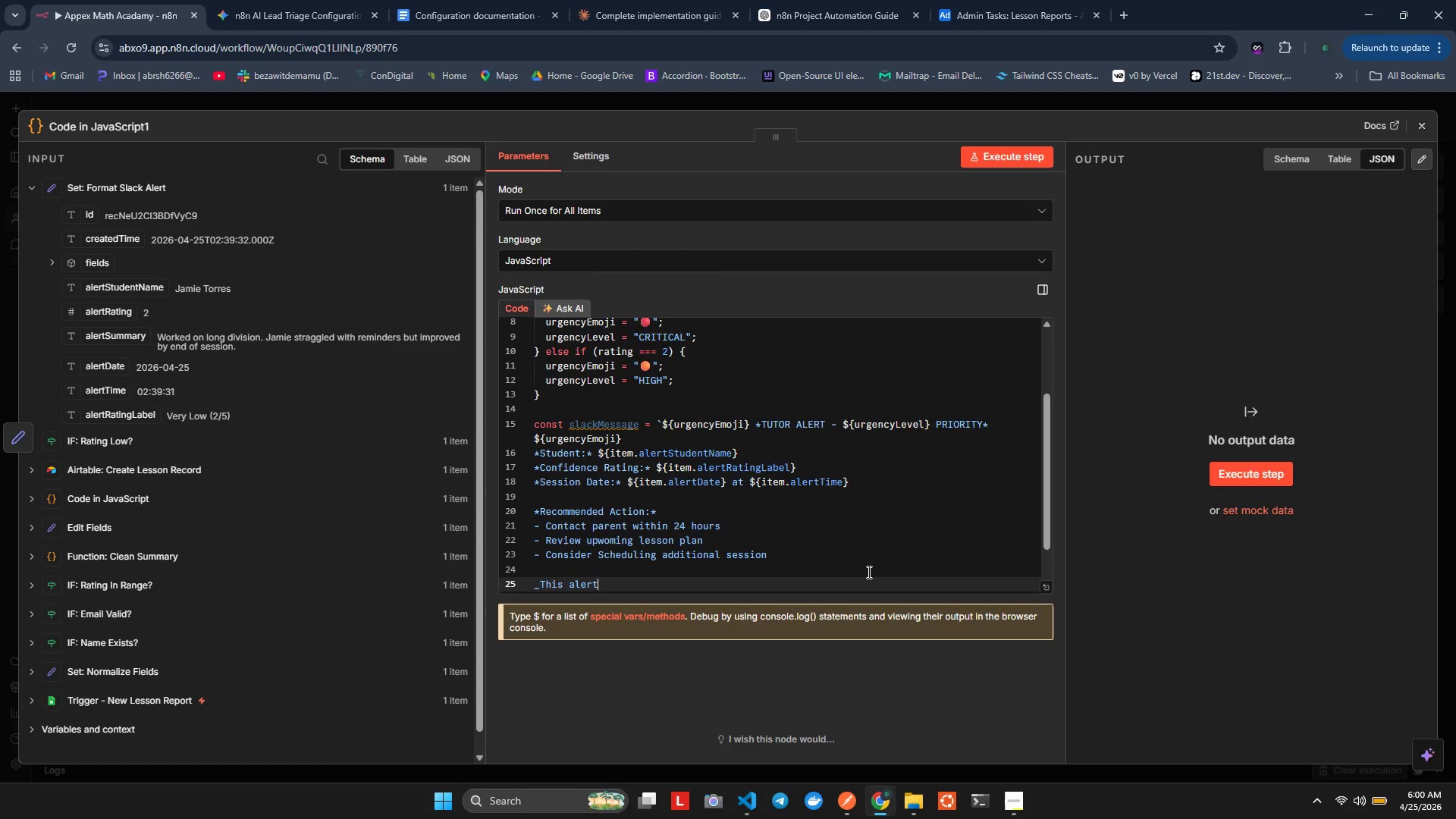 
type( was gem)
key(Backspace)
type(nerated autmaticallu)
key(Backspace)
type(t)
key(Backspace)
type(y by te a)
key(Backspace)
type(Appec)
key(Backspace)
type(x Math re)
key(Backspace)
key(Backspace)
type(Reporting.)
key(Backspace)
type( Systrm)
key(Backspace)
key(Backspace)
type(r,)
key(Backspace)
key(Backspace)
type(em.))
key(Backspace)
type(_)
 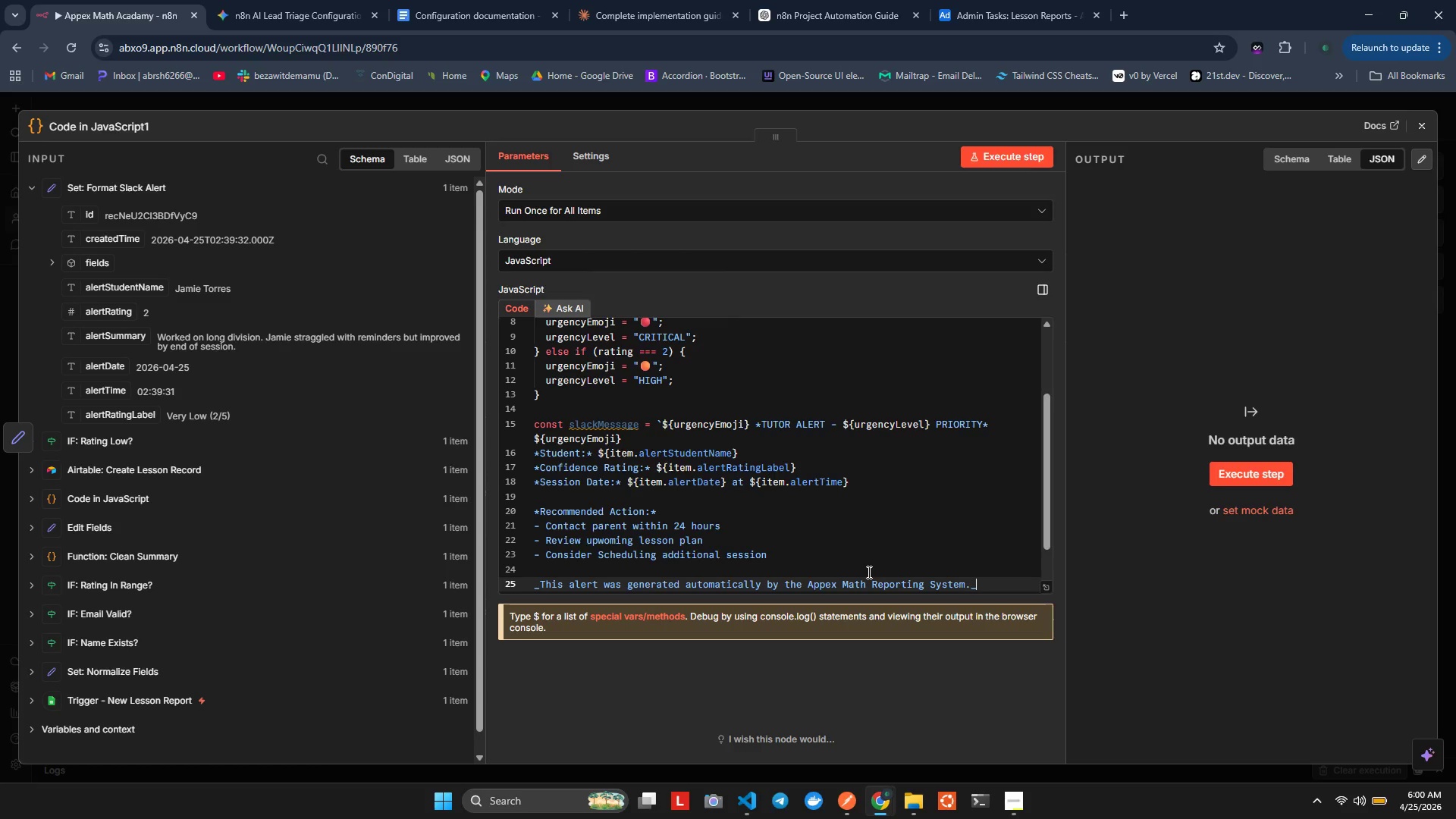 
key(ArrowRight)
 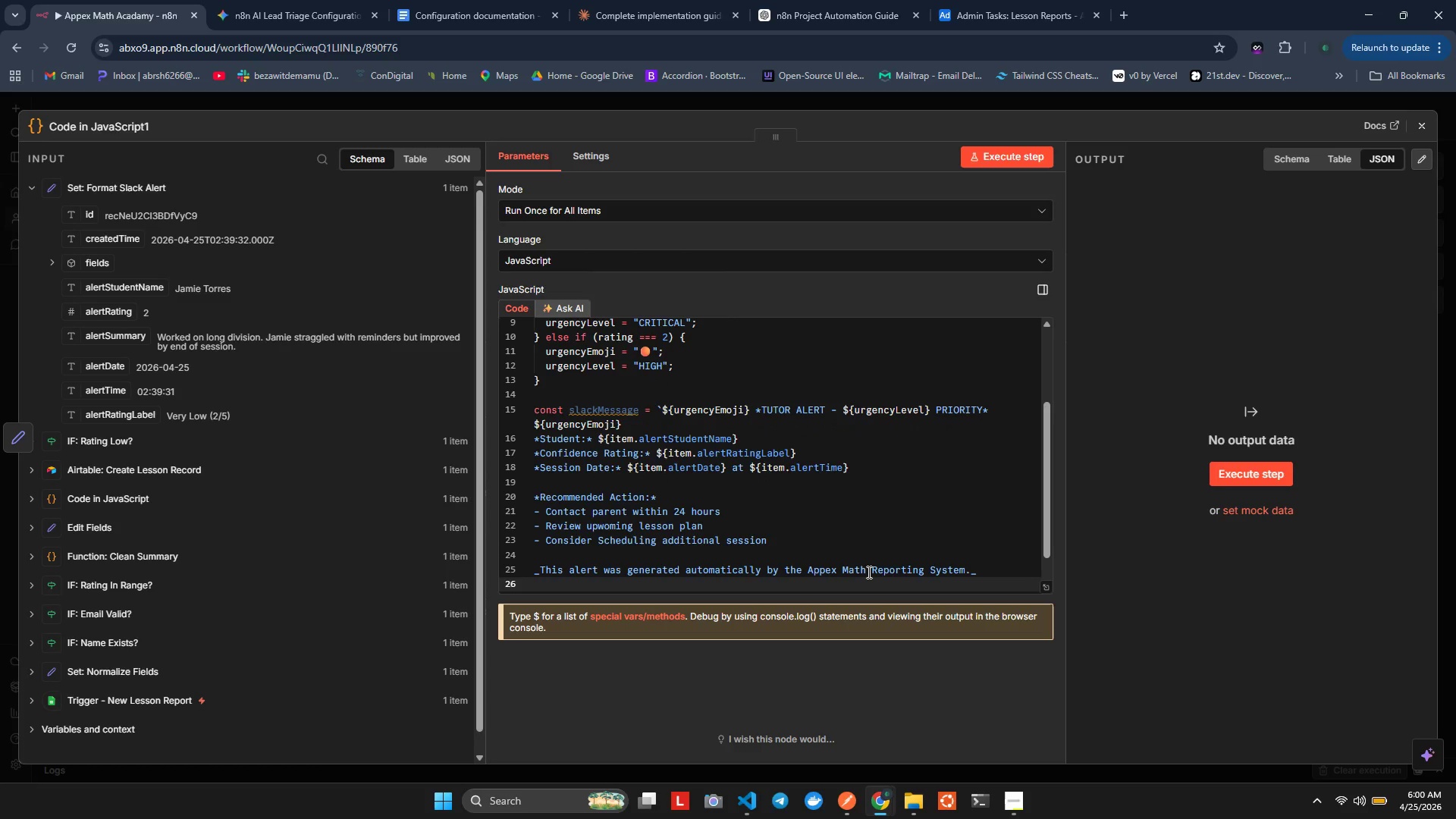 
key(ArrowDown)
 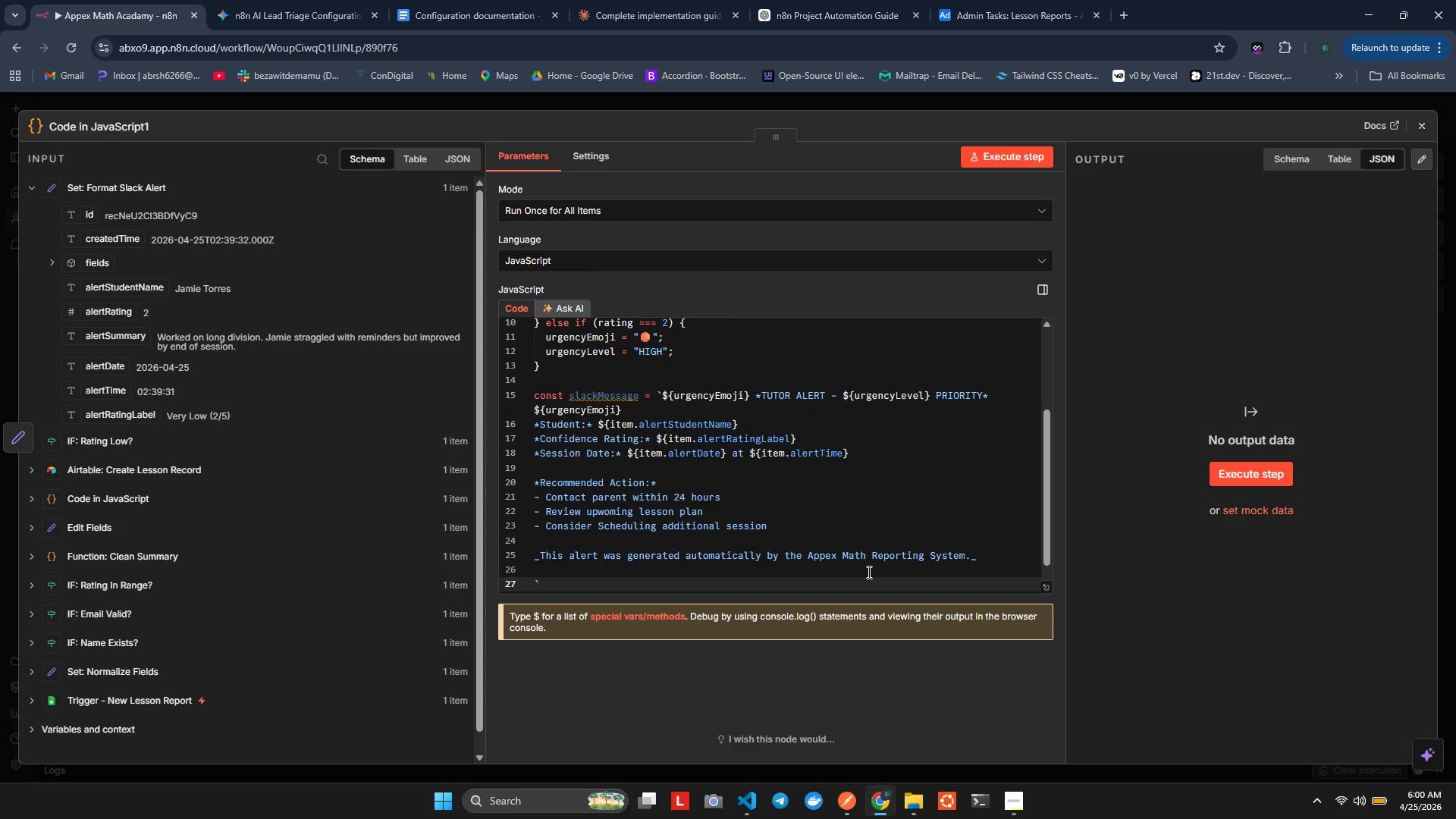 
key(Backspace)
 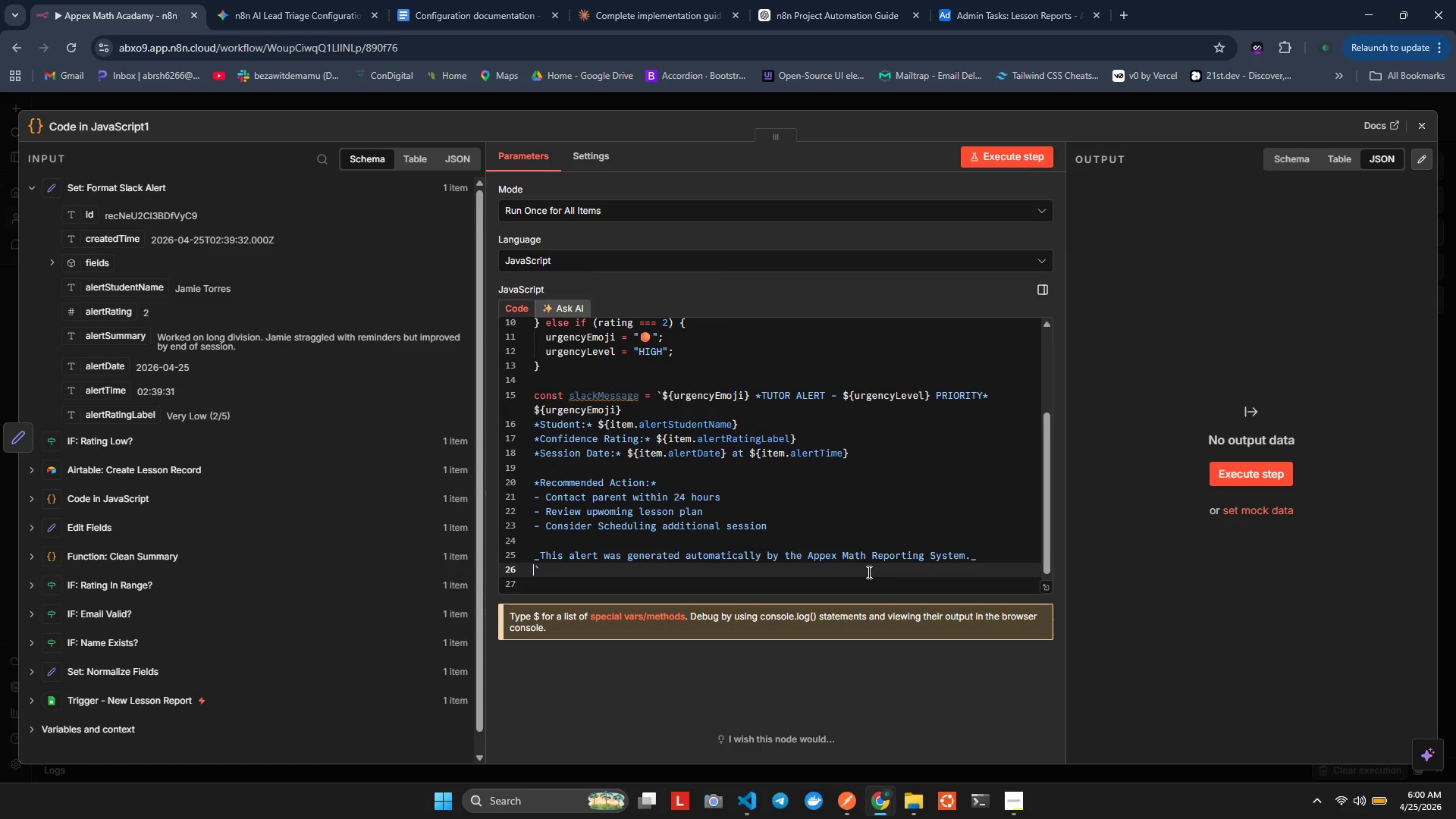 
key(Backspace)
 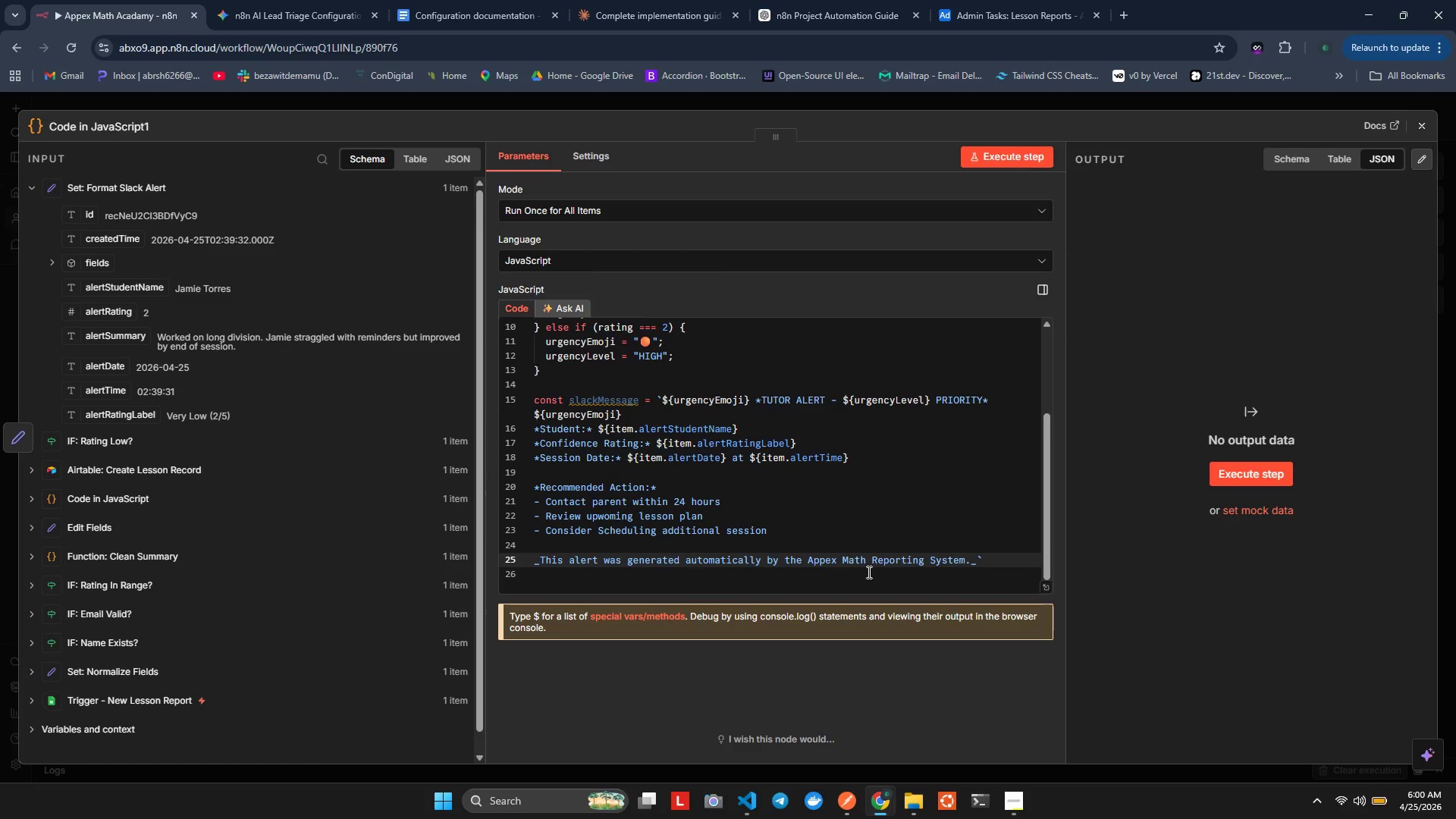 
key(Semicolon)
 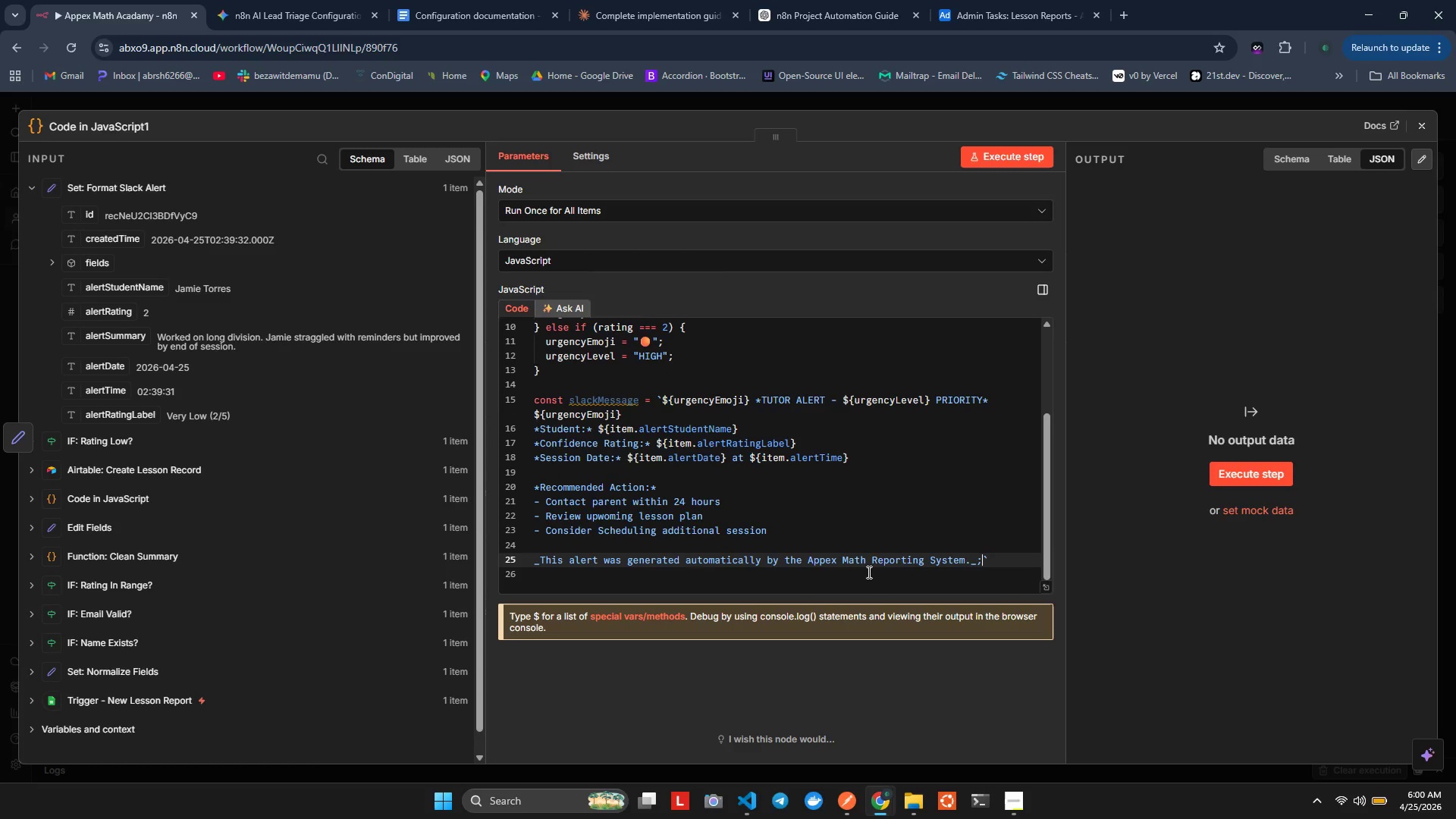 
key(Backspace)
 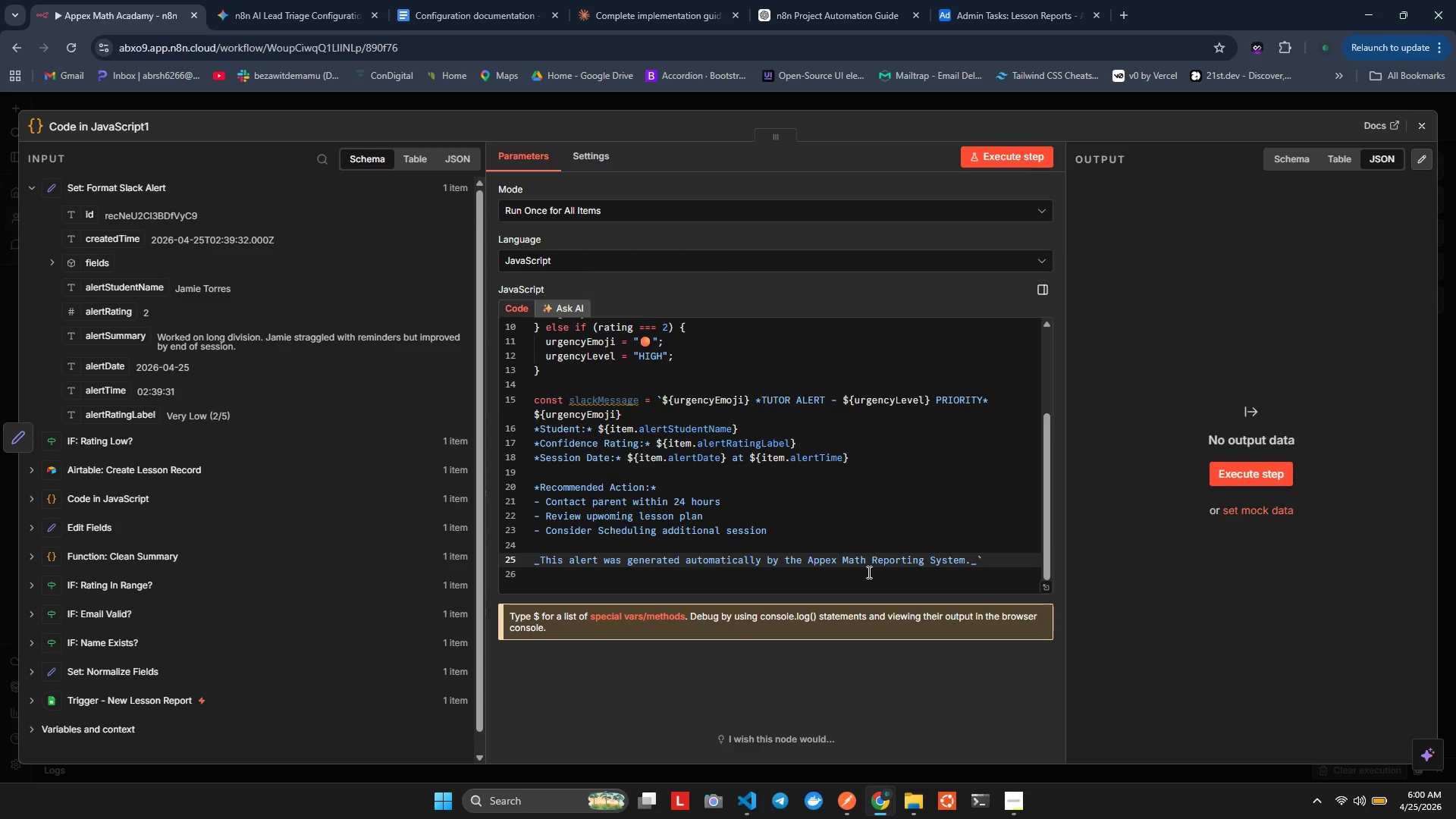 
key(ArrowRight)
 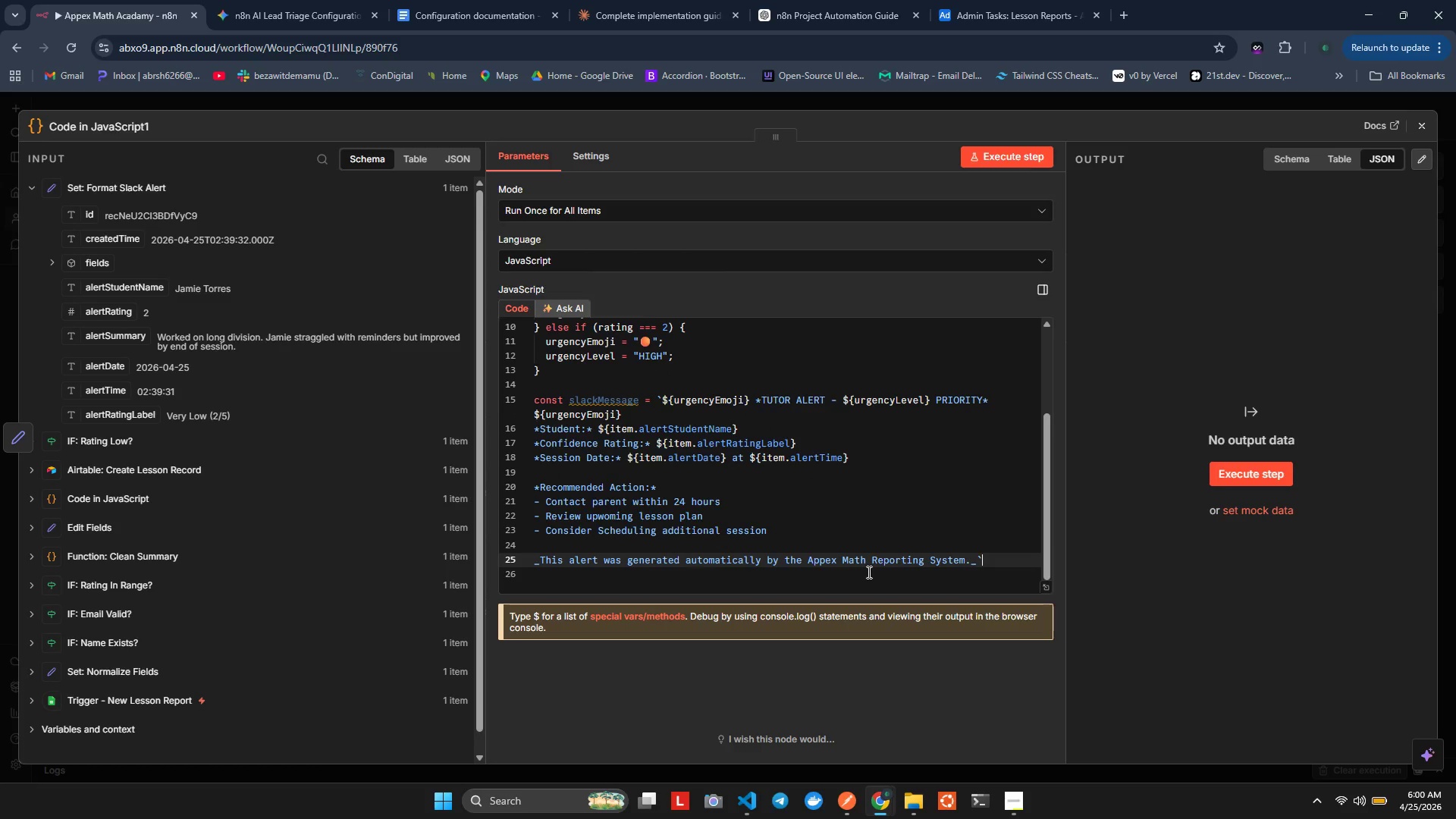 
key(Period)
 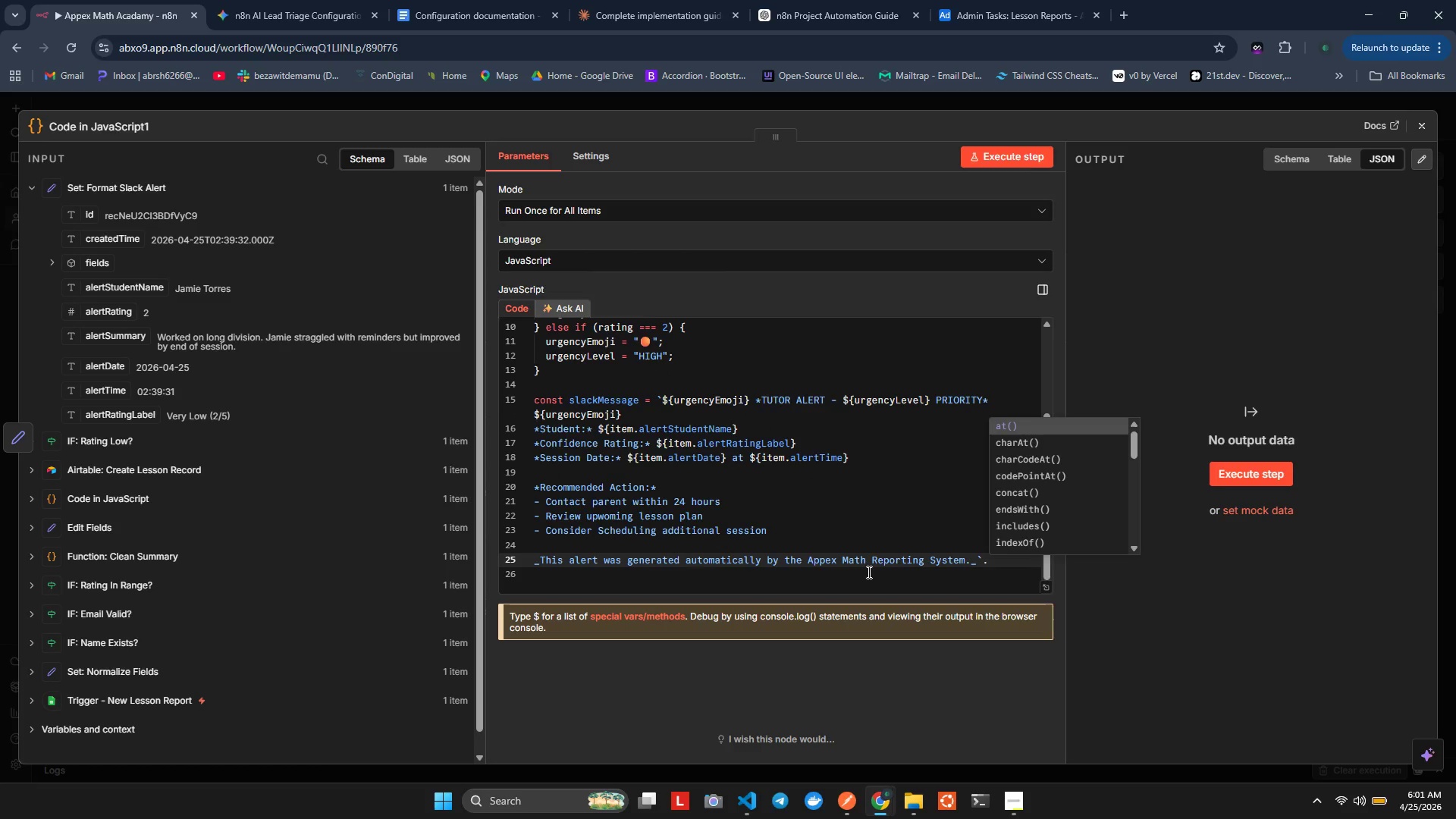 
key(Backspace)
 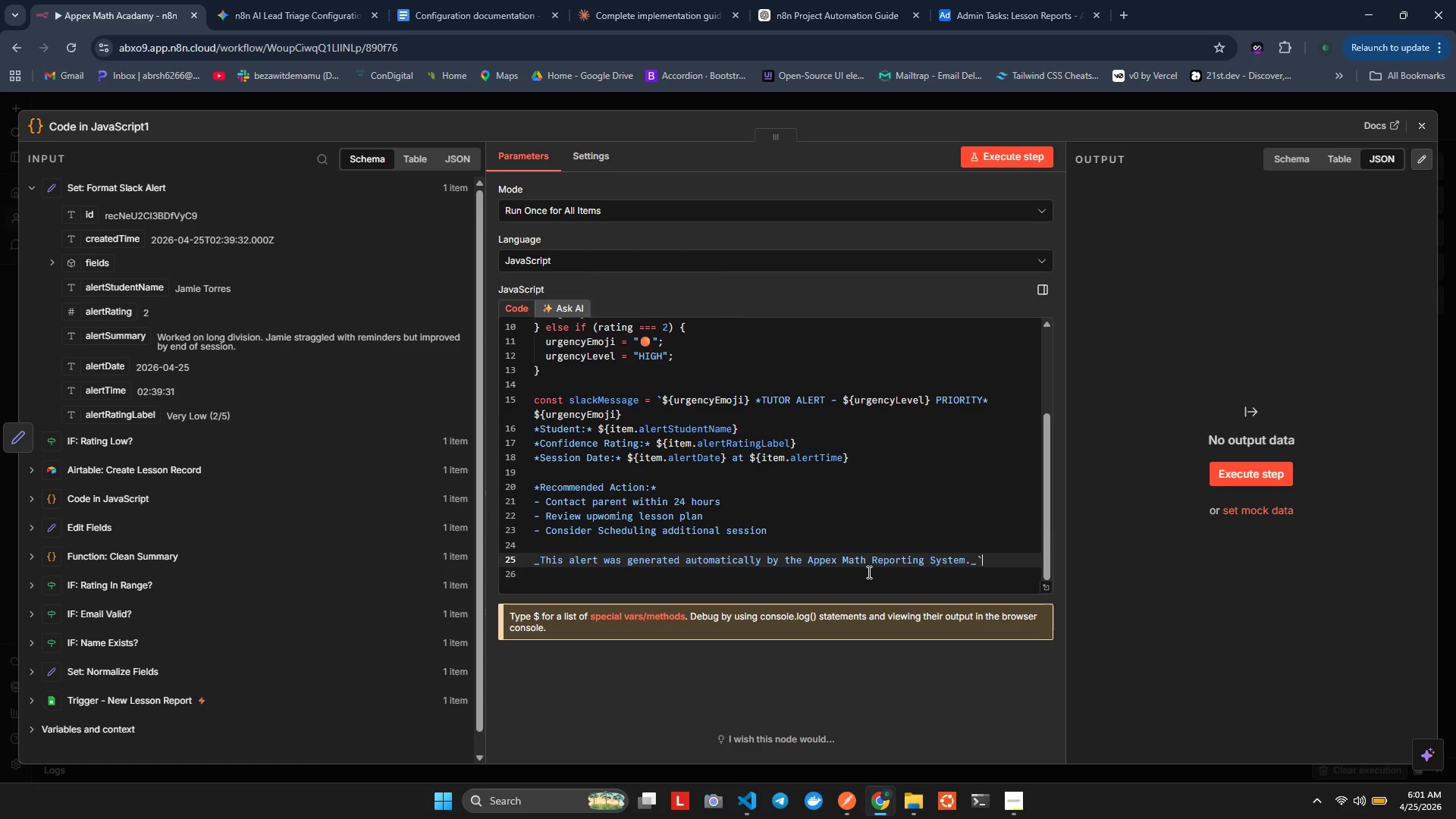 
key(Semicolon)
 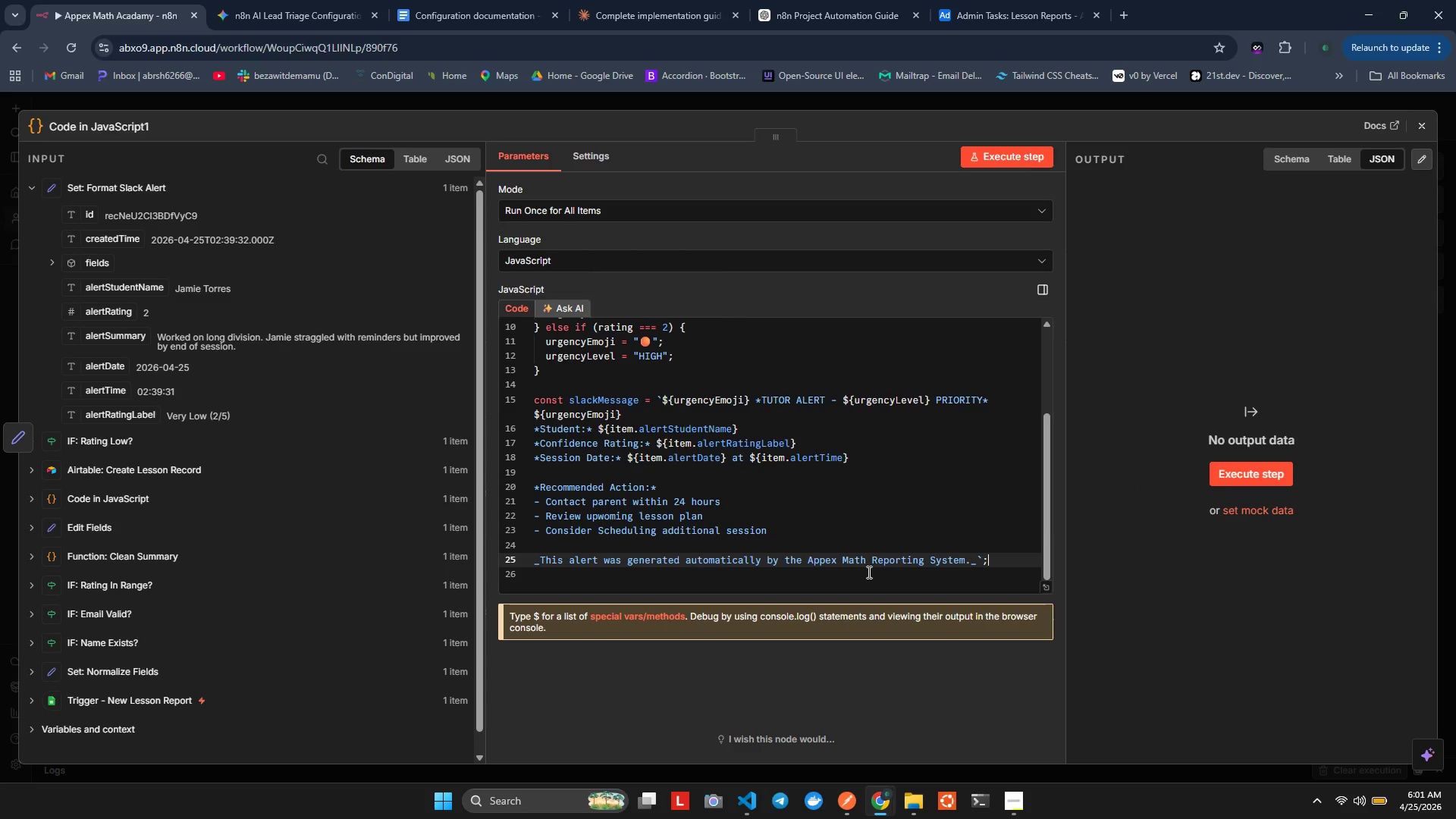 
hold_key(key=ShiftLeft, duration=0.94)
 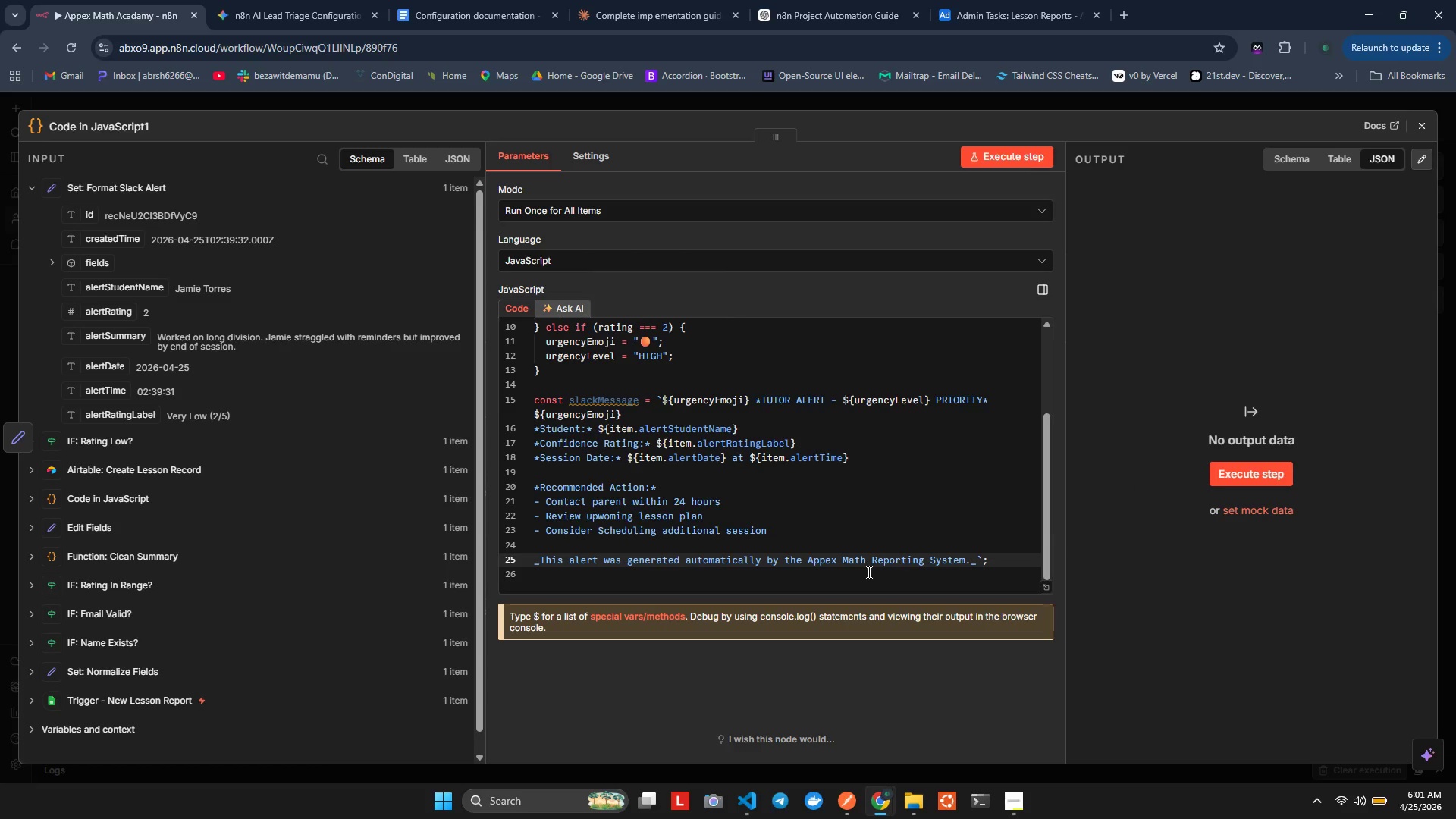 
key(Alt+F)
 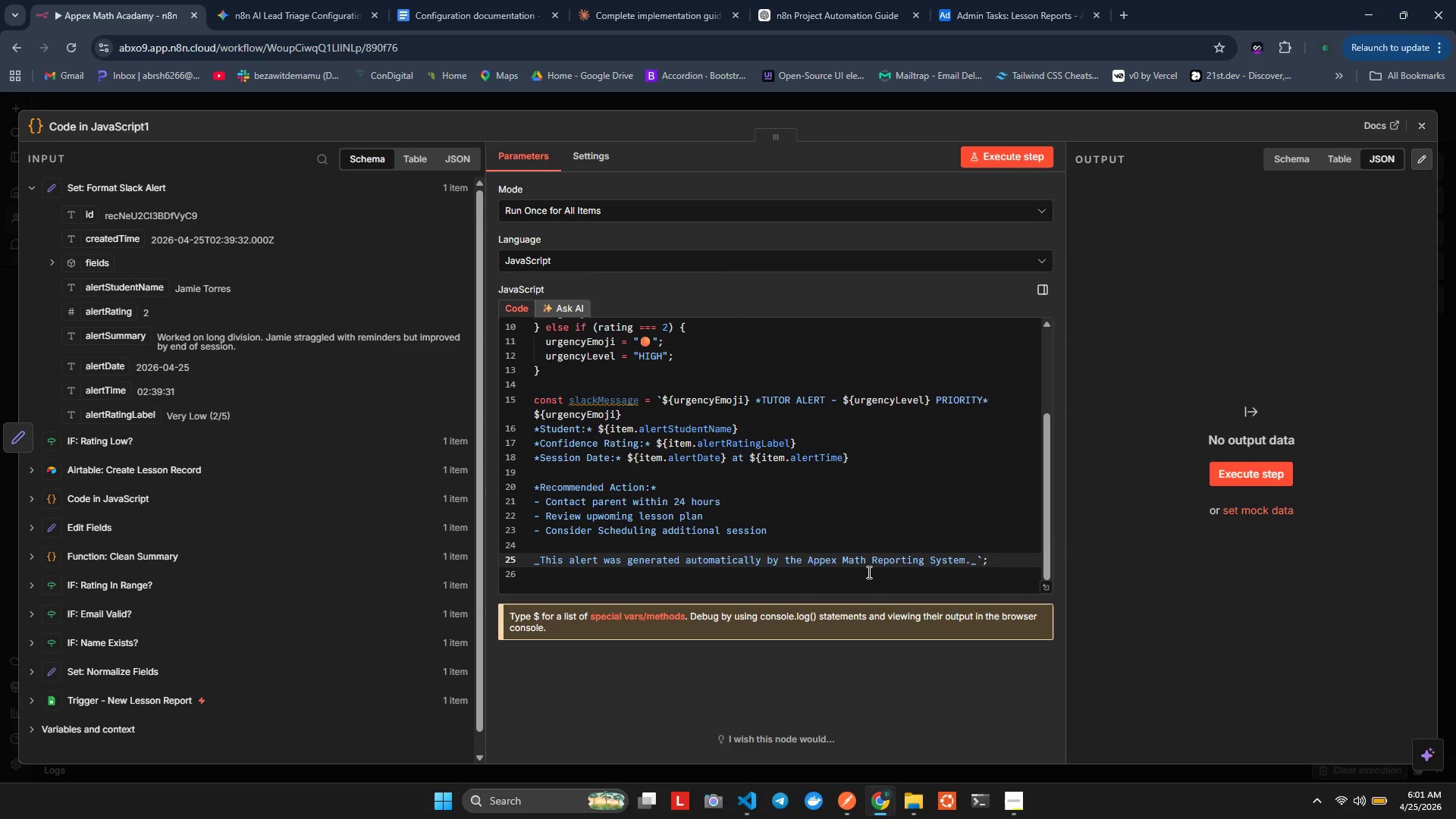 
key(Alt+Shift+AltLeft)
 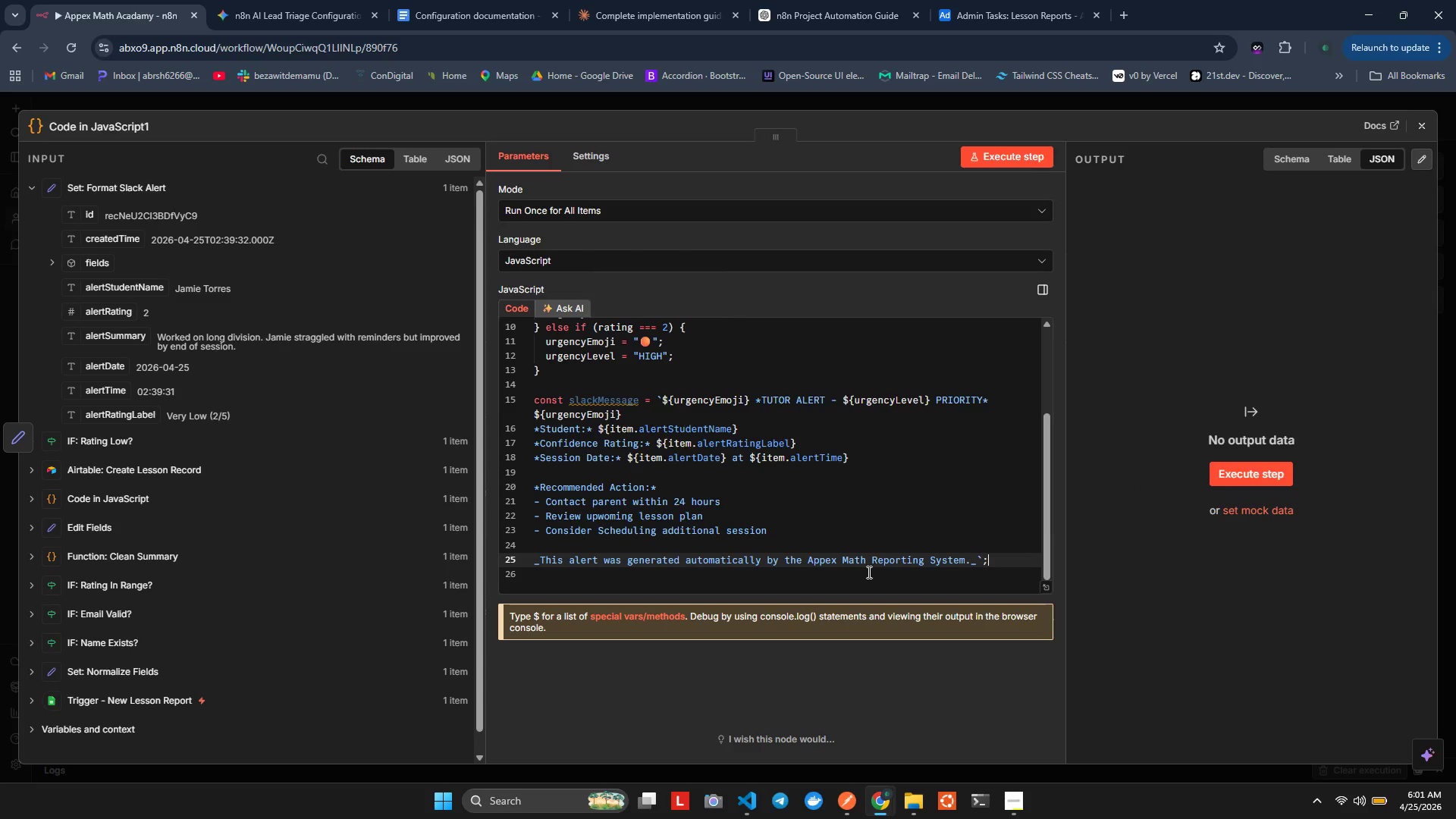 
key(Alt+Shift+F)
 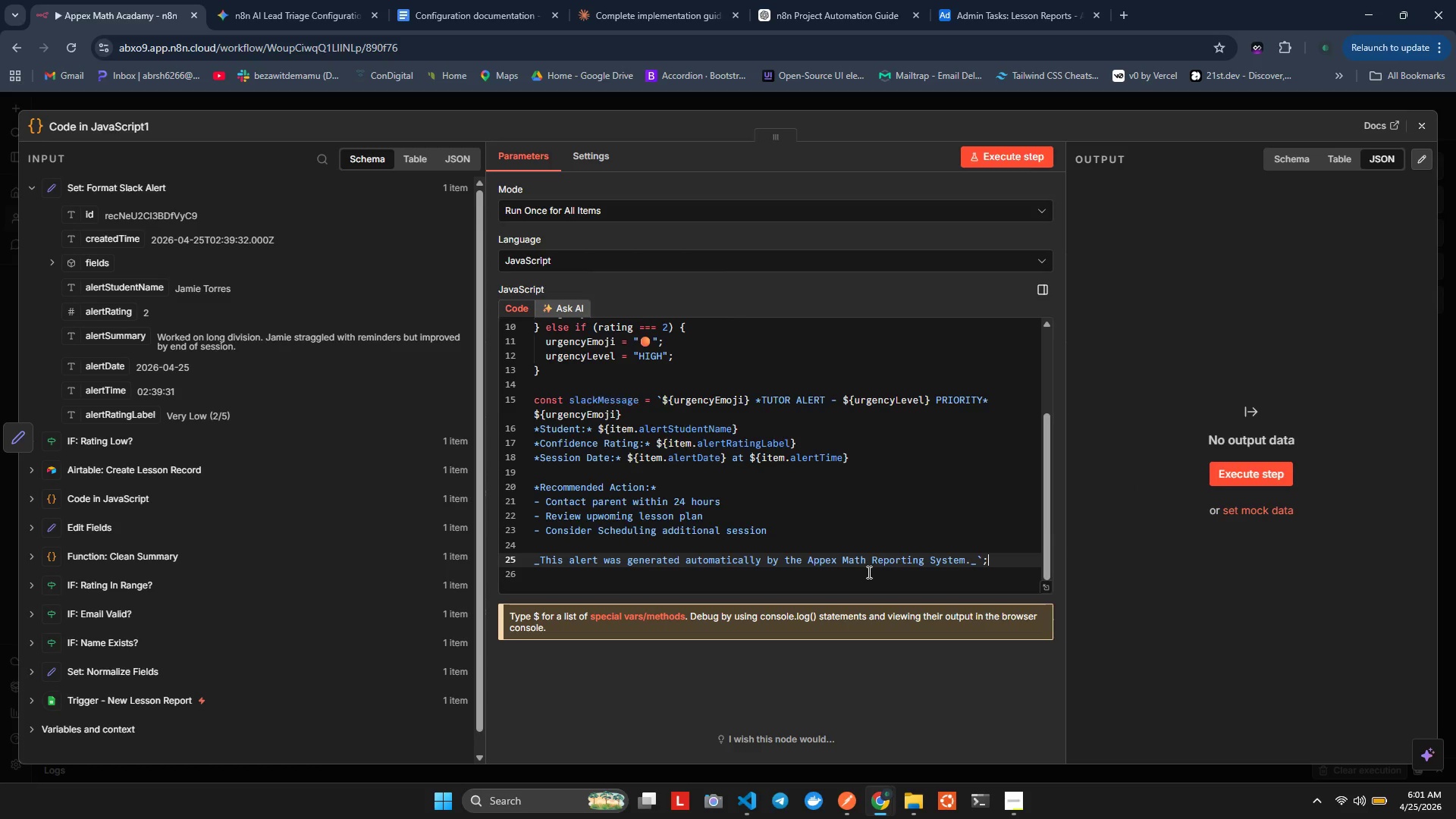 
key(ArrowDown)
 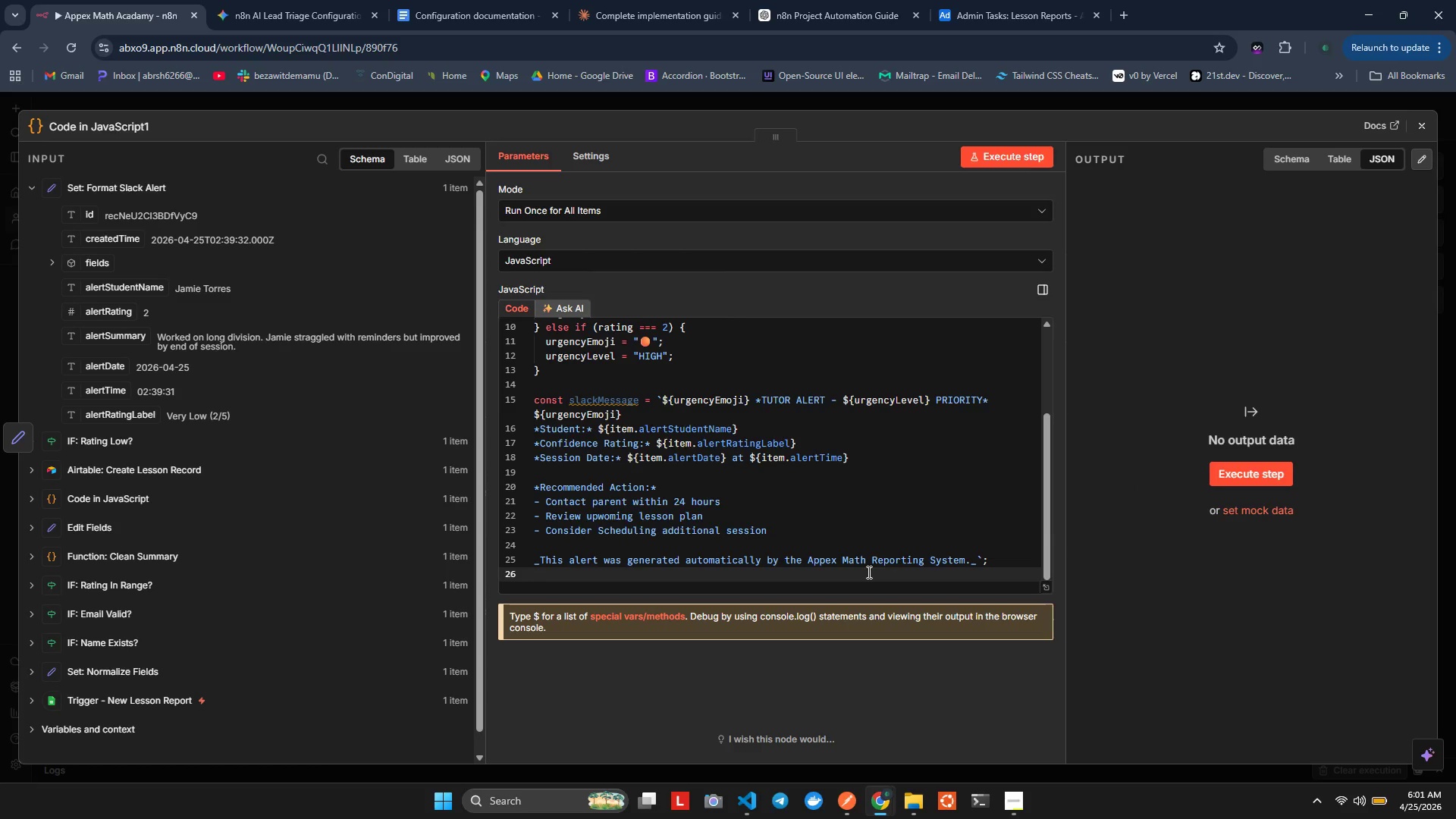 
key(Enter)
 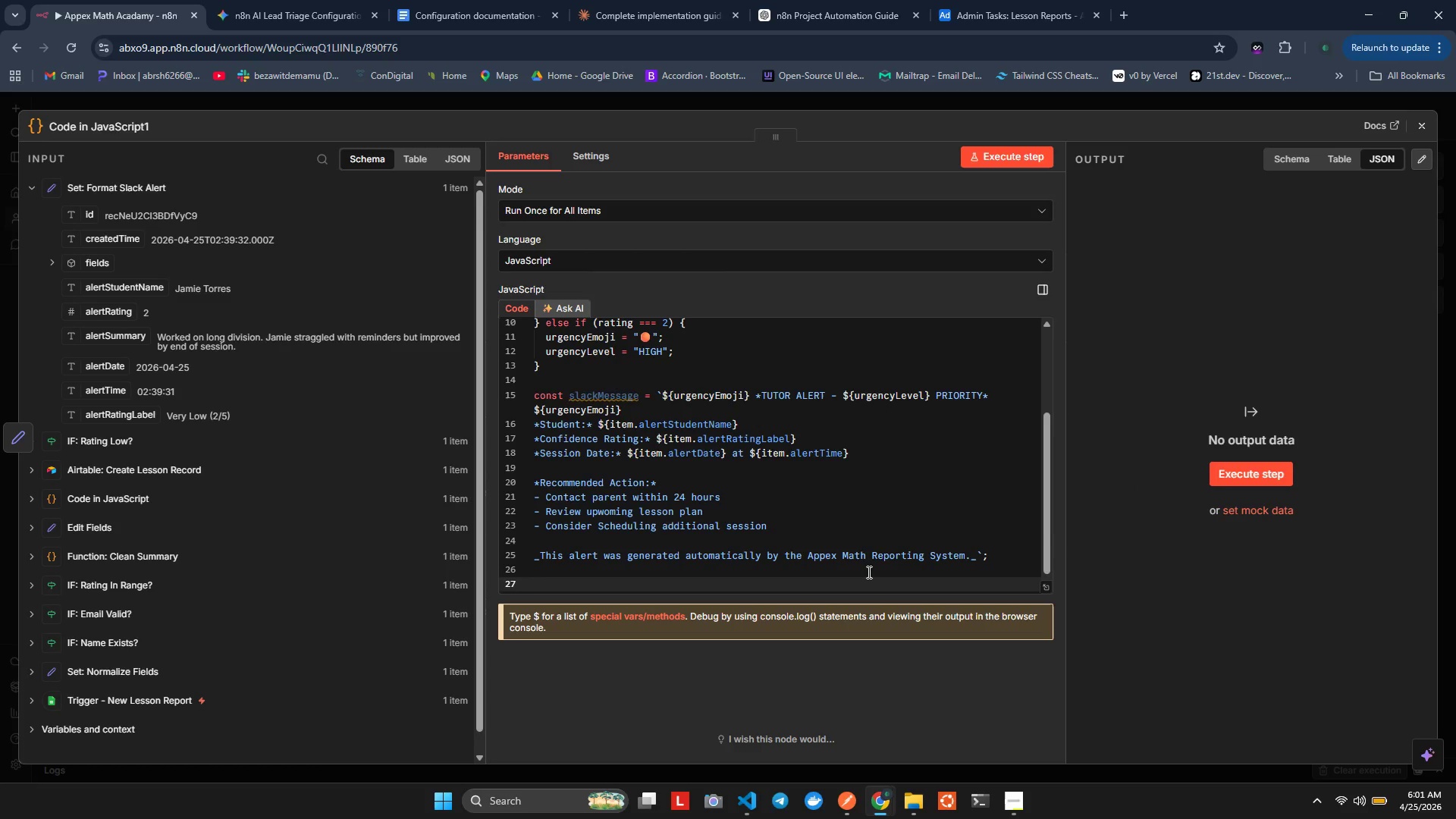 
type(retur)
 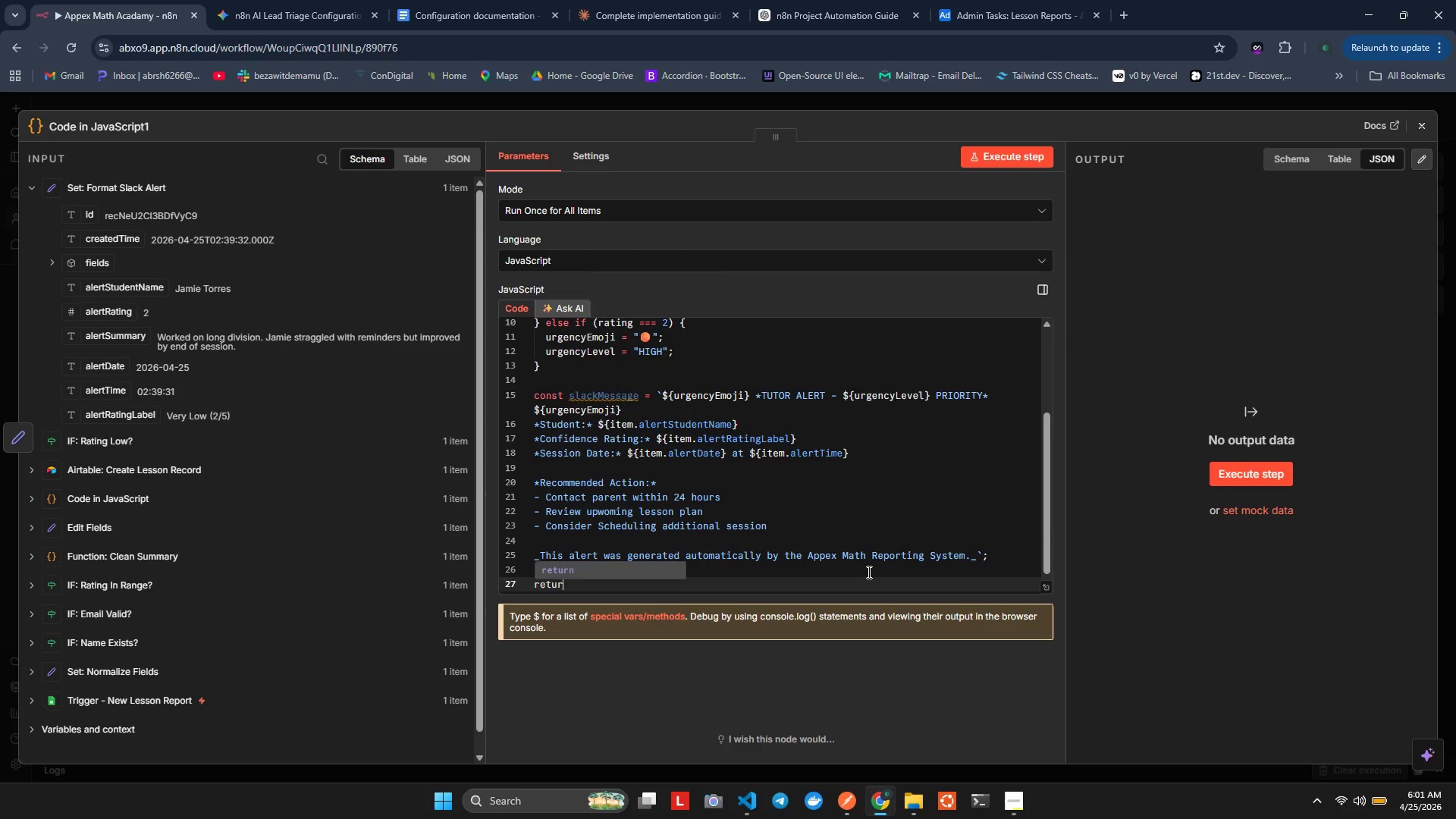 
key(Enter)
 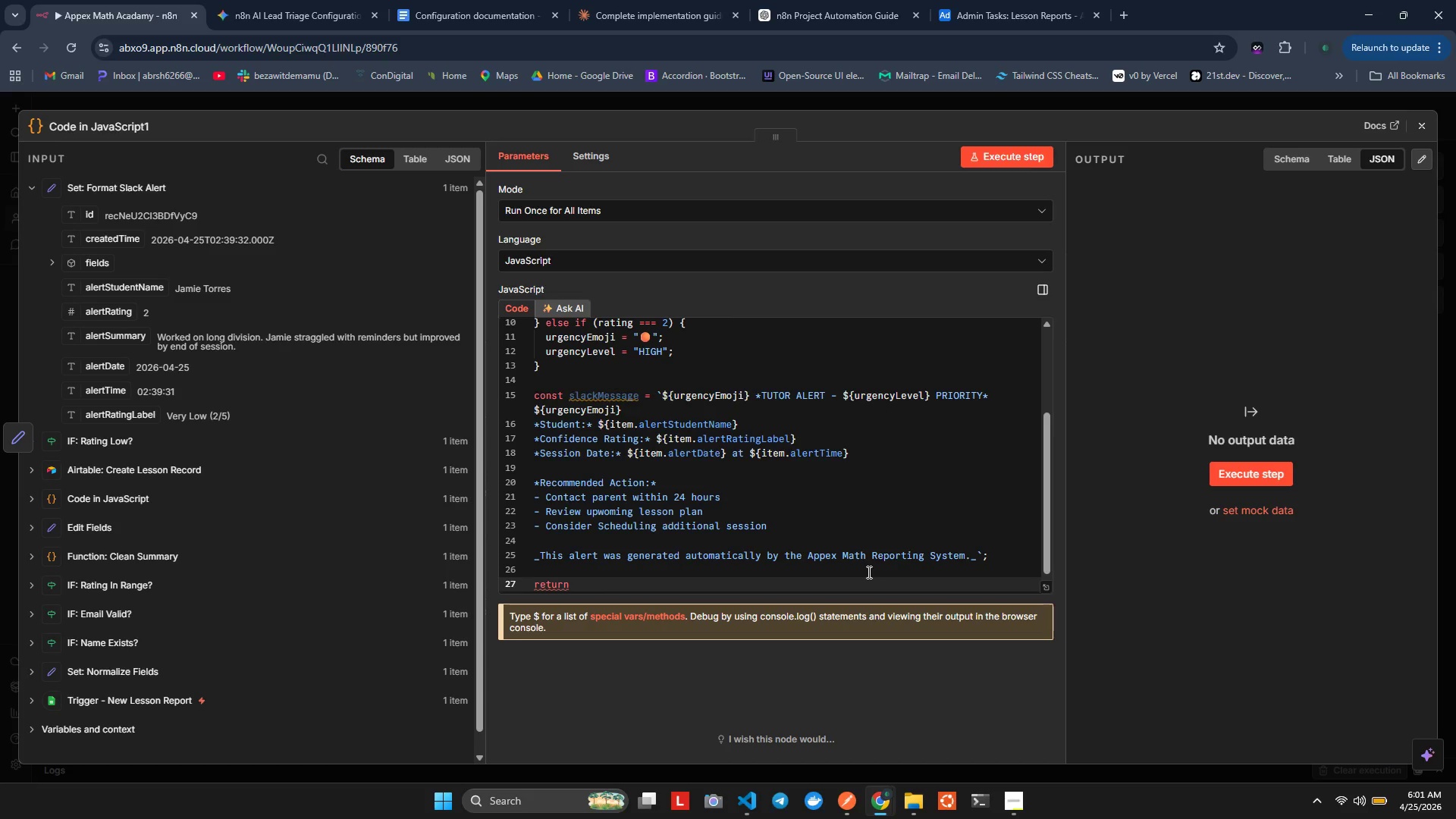 
key(Space)
 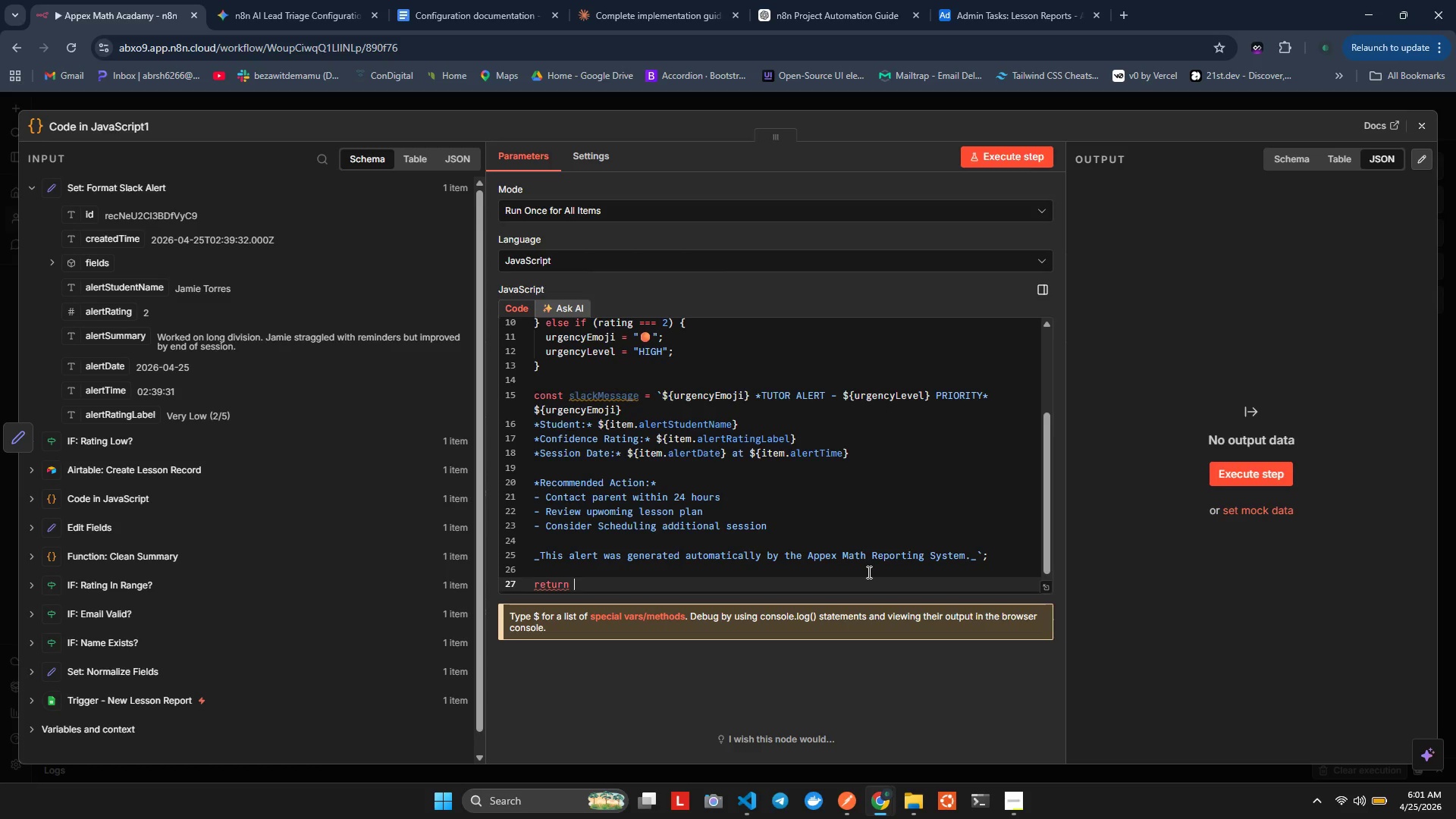 
key(Shift+BracketLeft)
 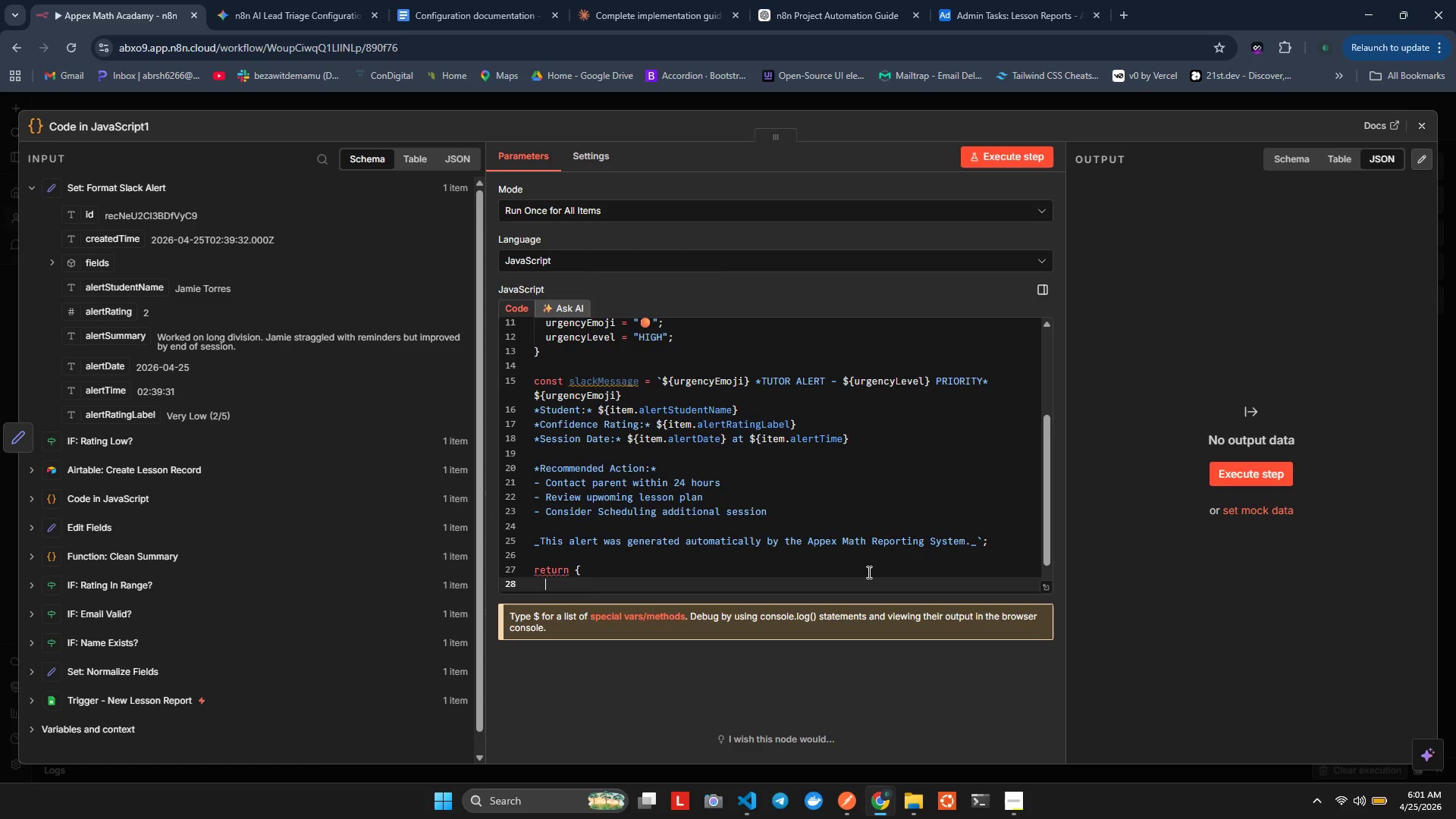 
key(Enter)
 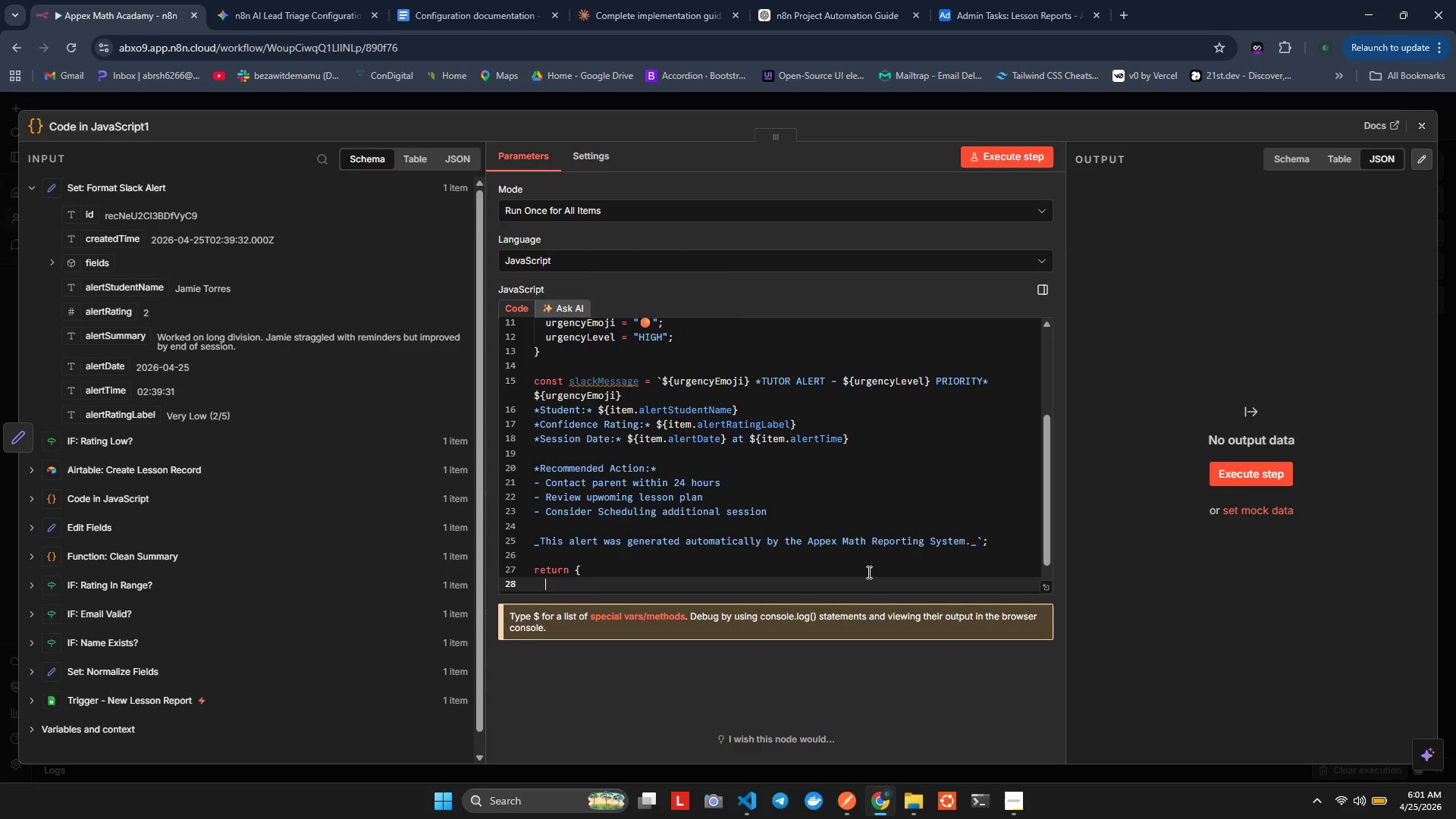 
type(js)
 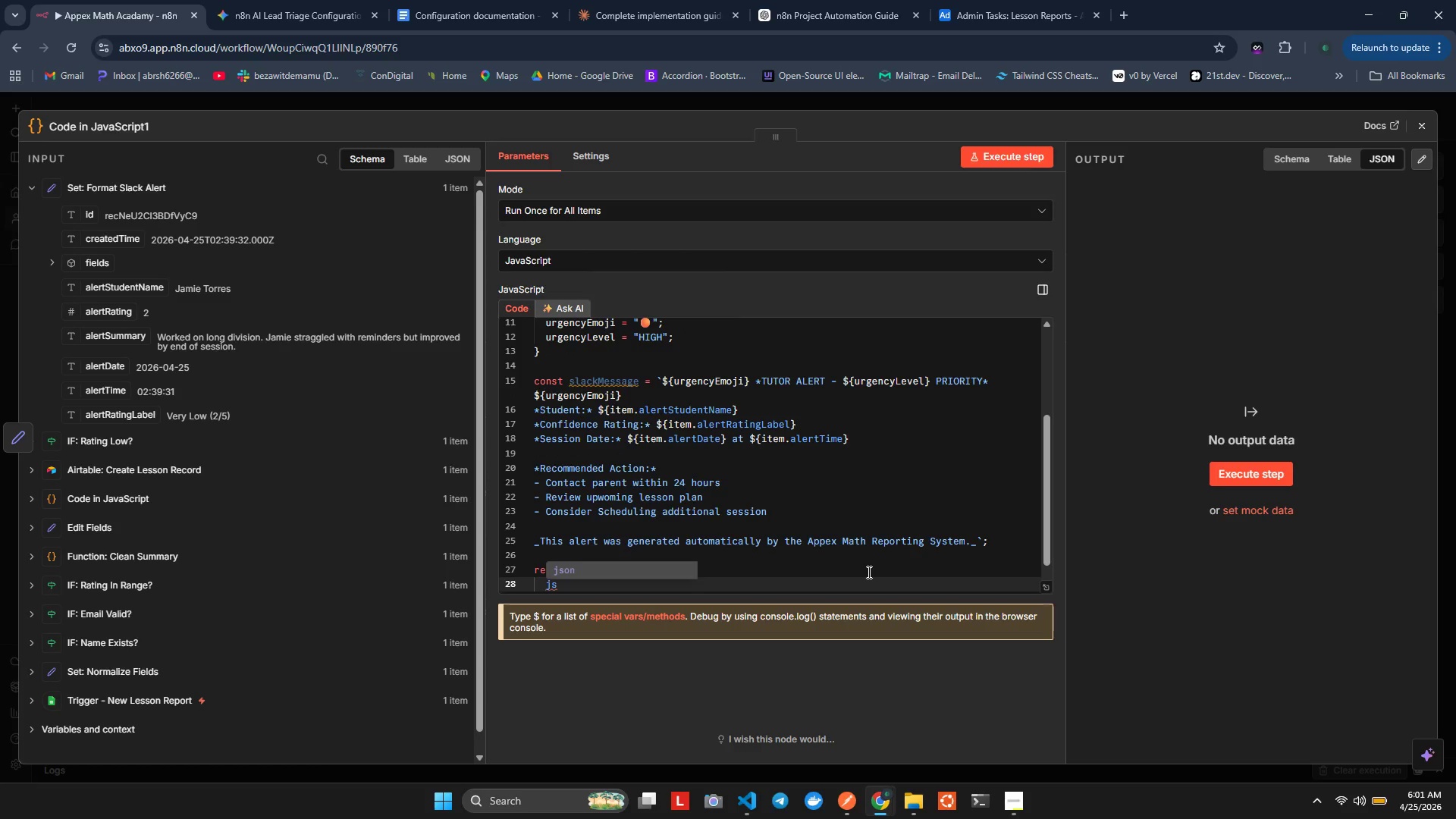 
key(Enter)
 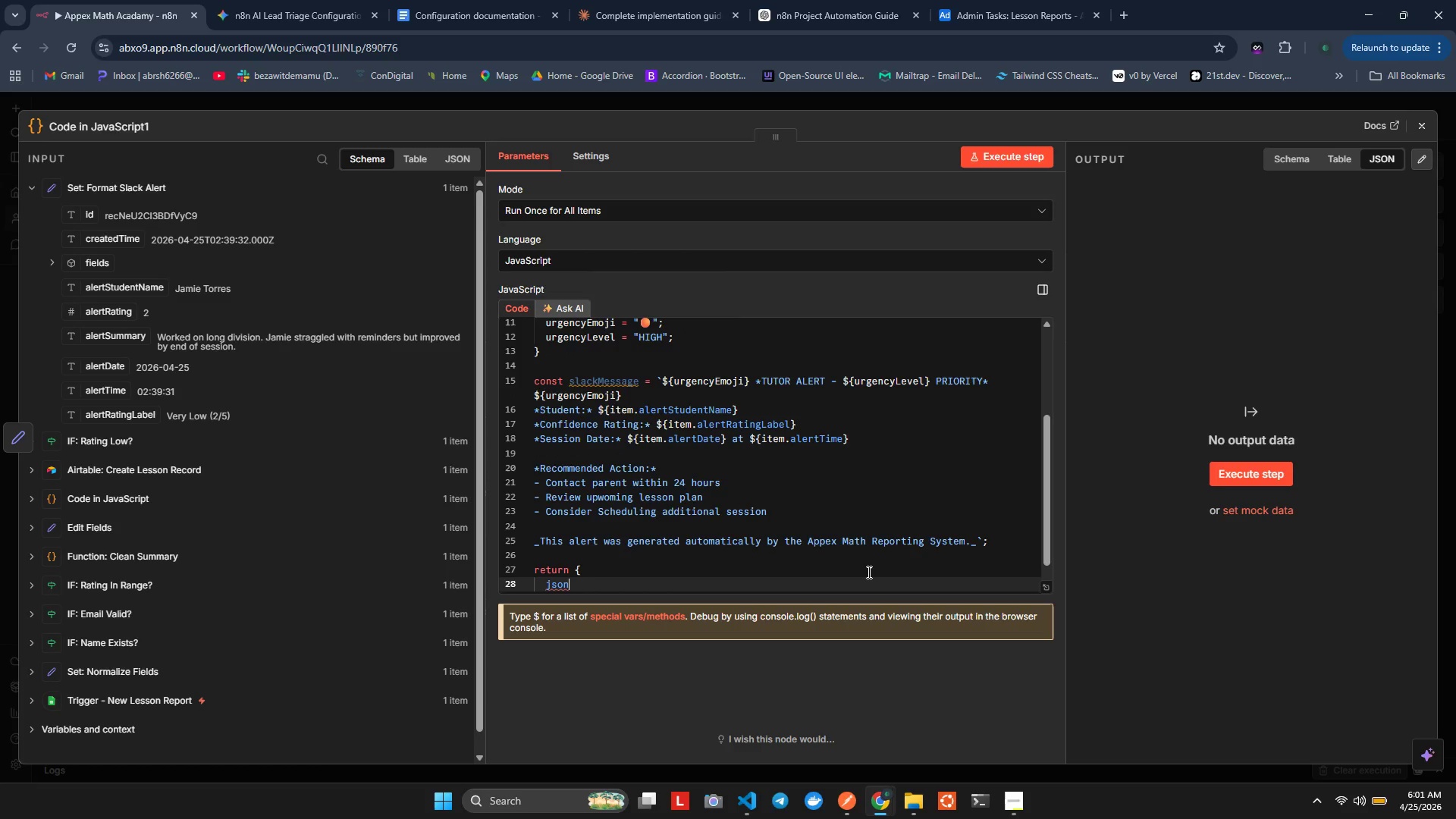 
key(Shift+Semicolon)
 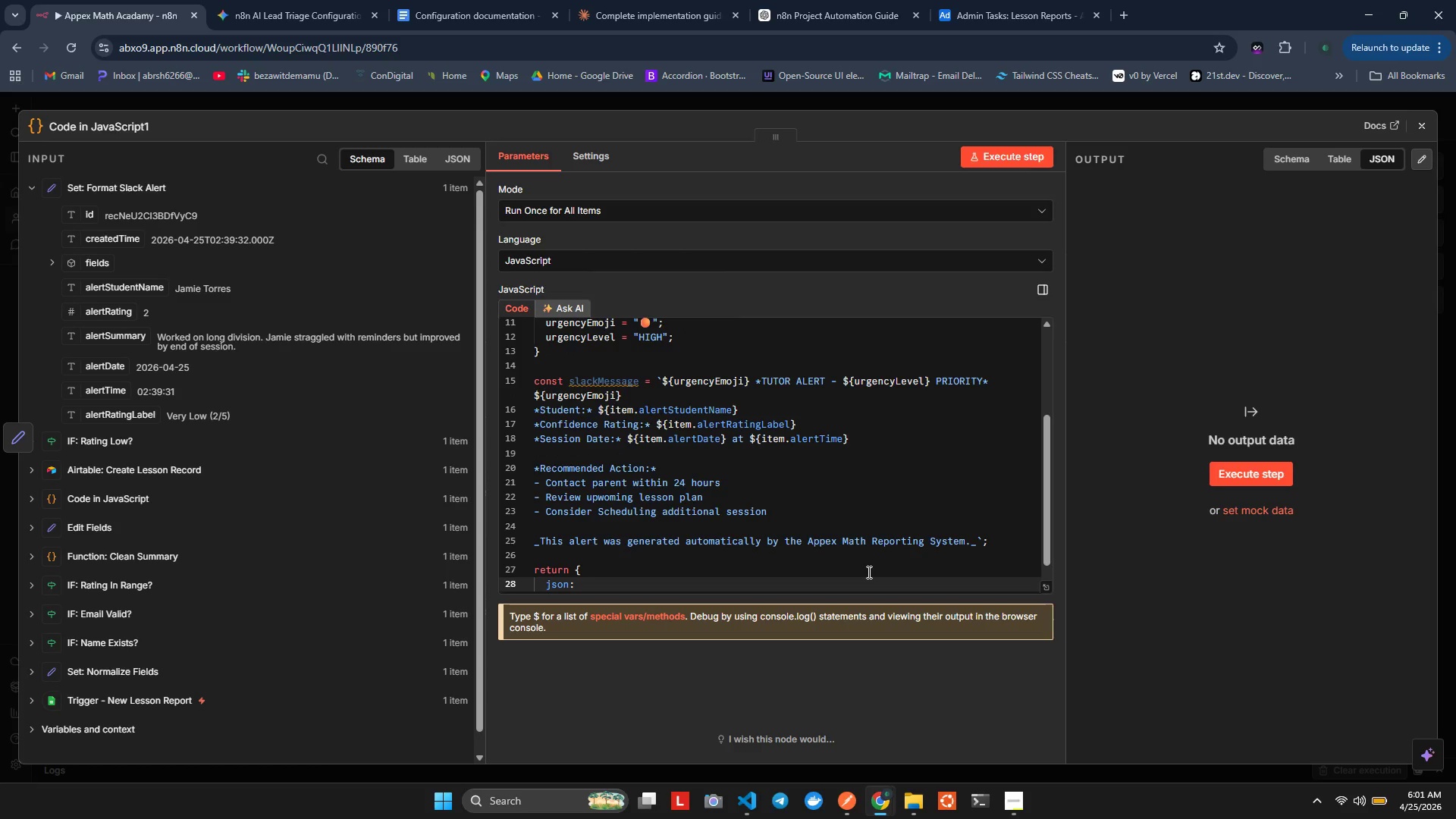 
key(Space)
 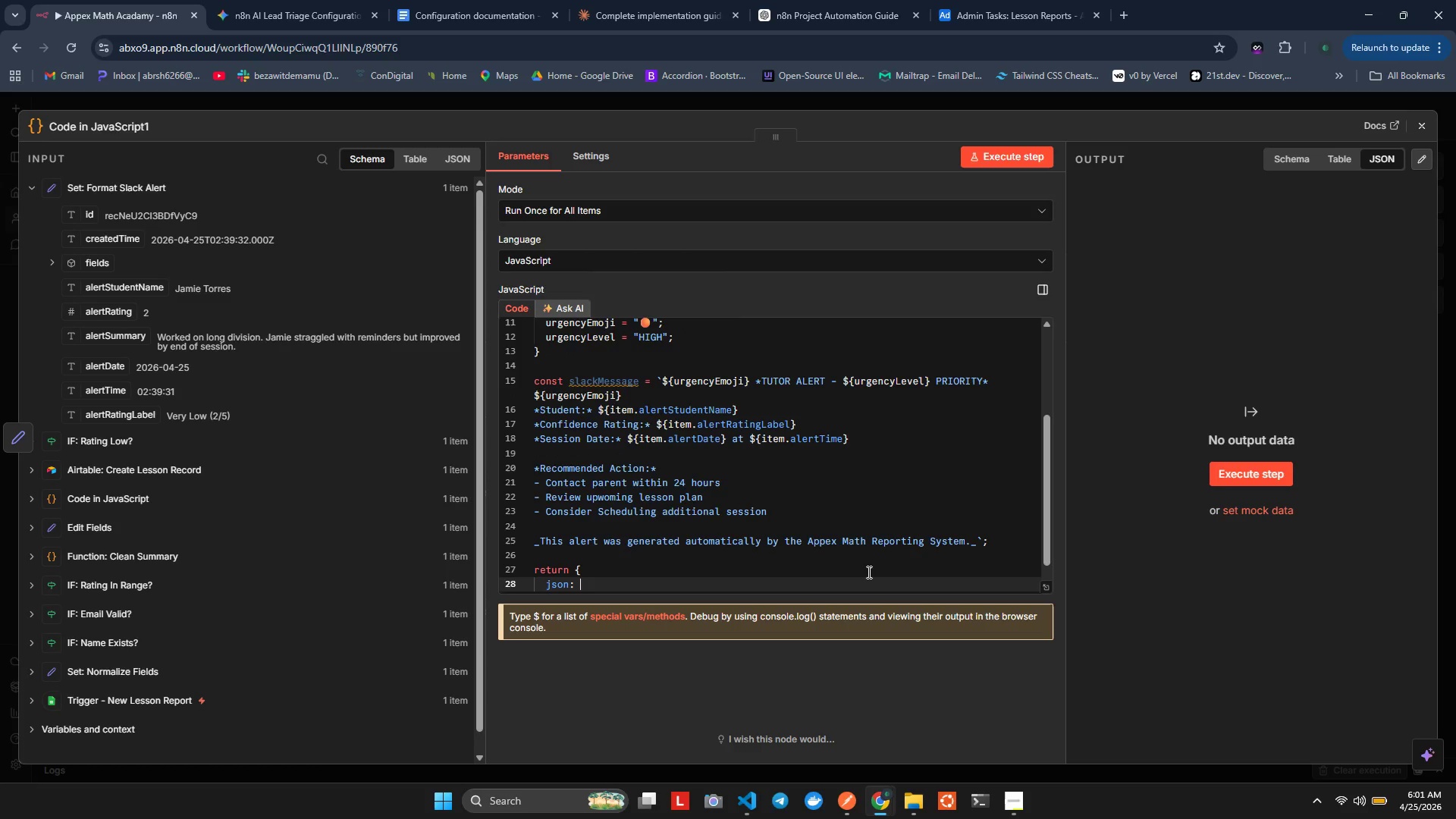 
key(Shift+BracketLeft)
 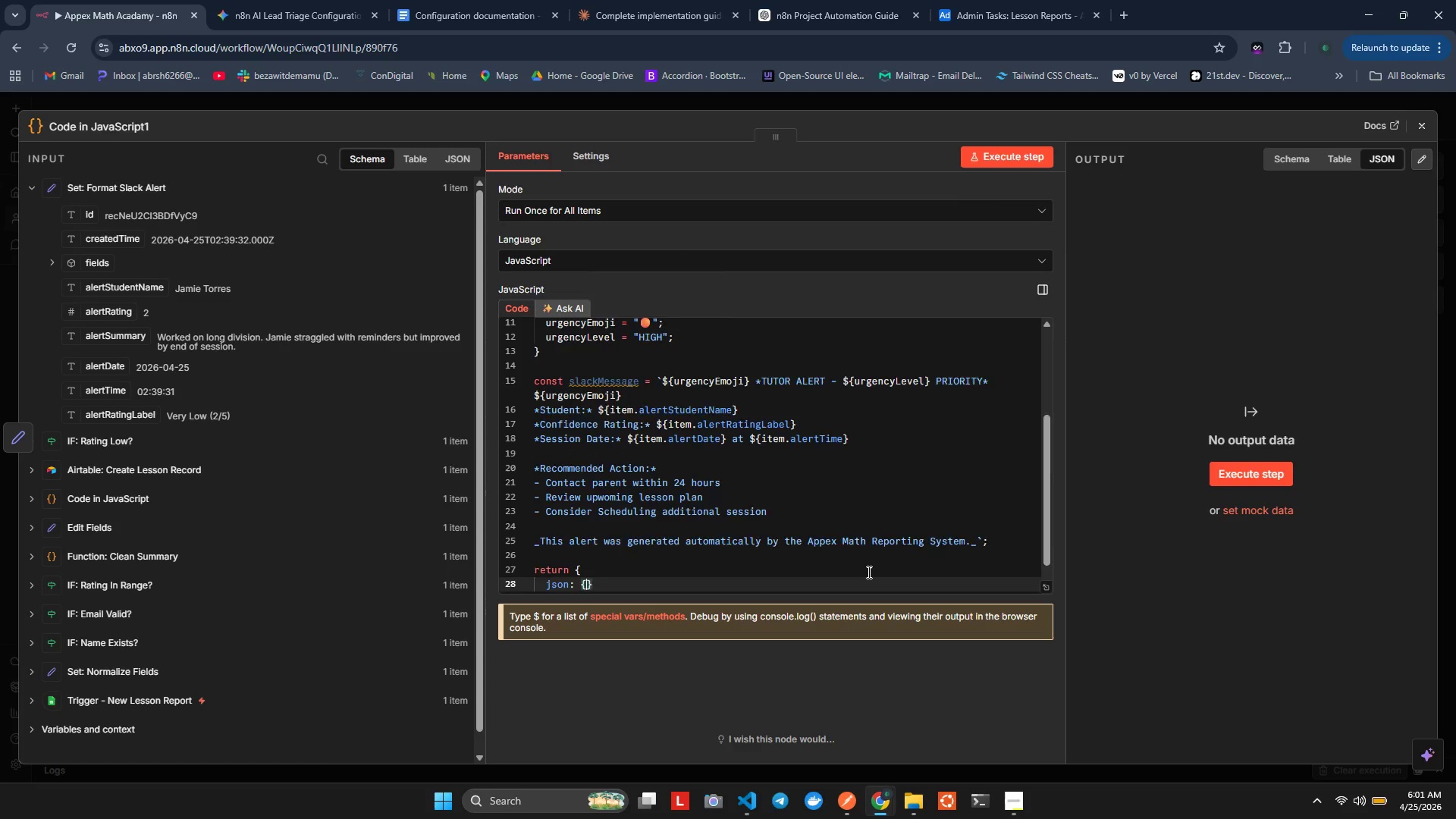 
key(Enter)
 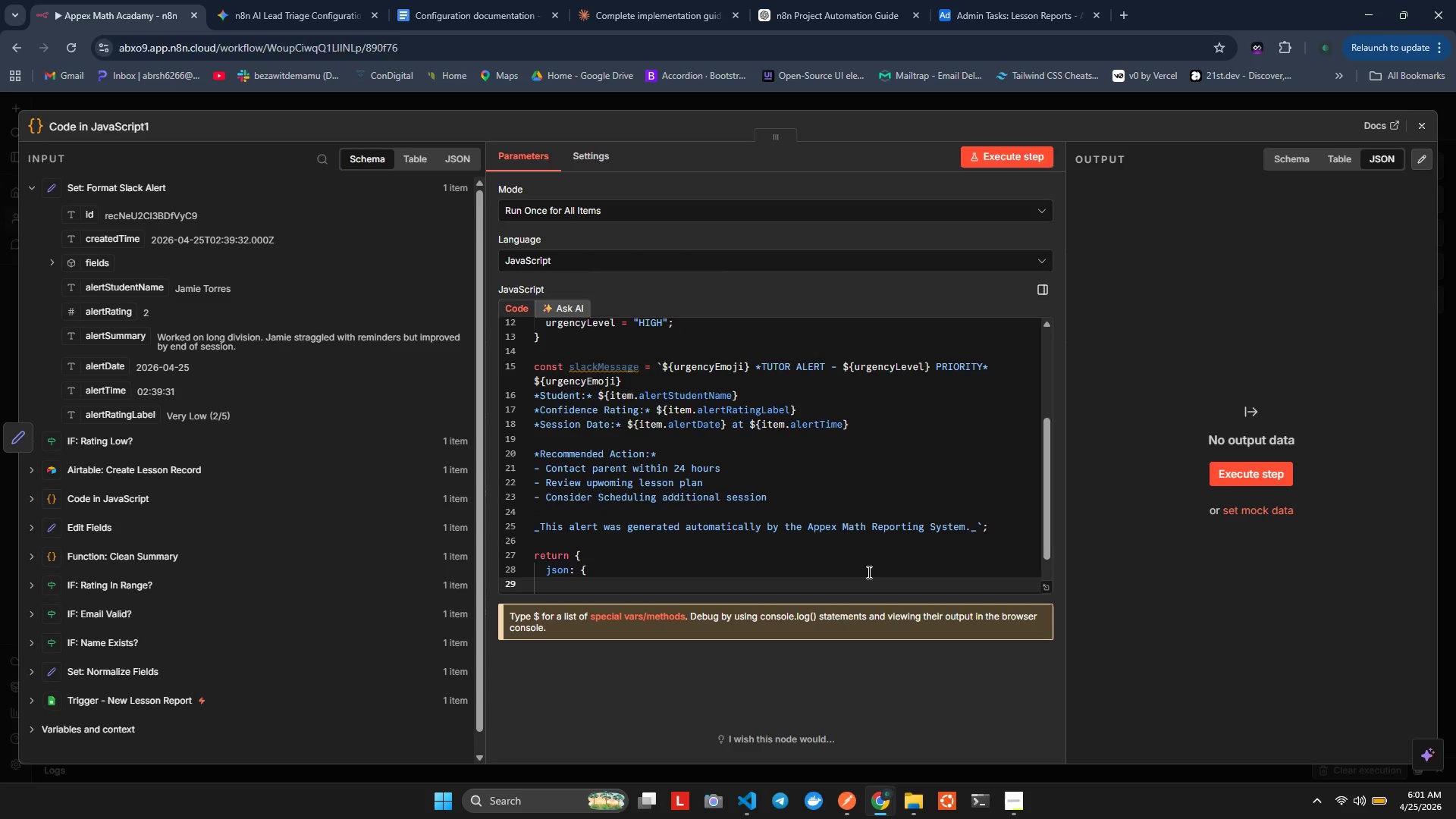 
type(...ite)
 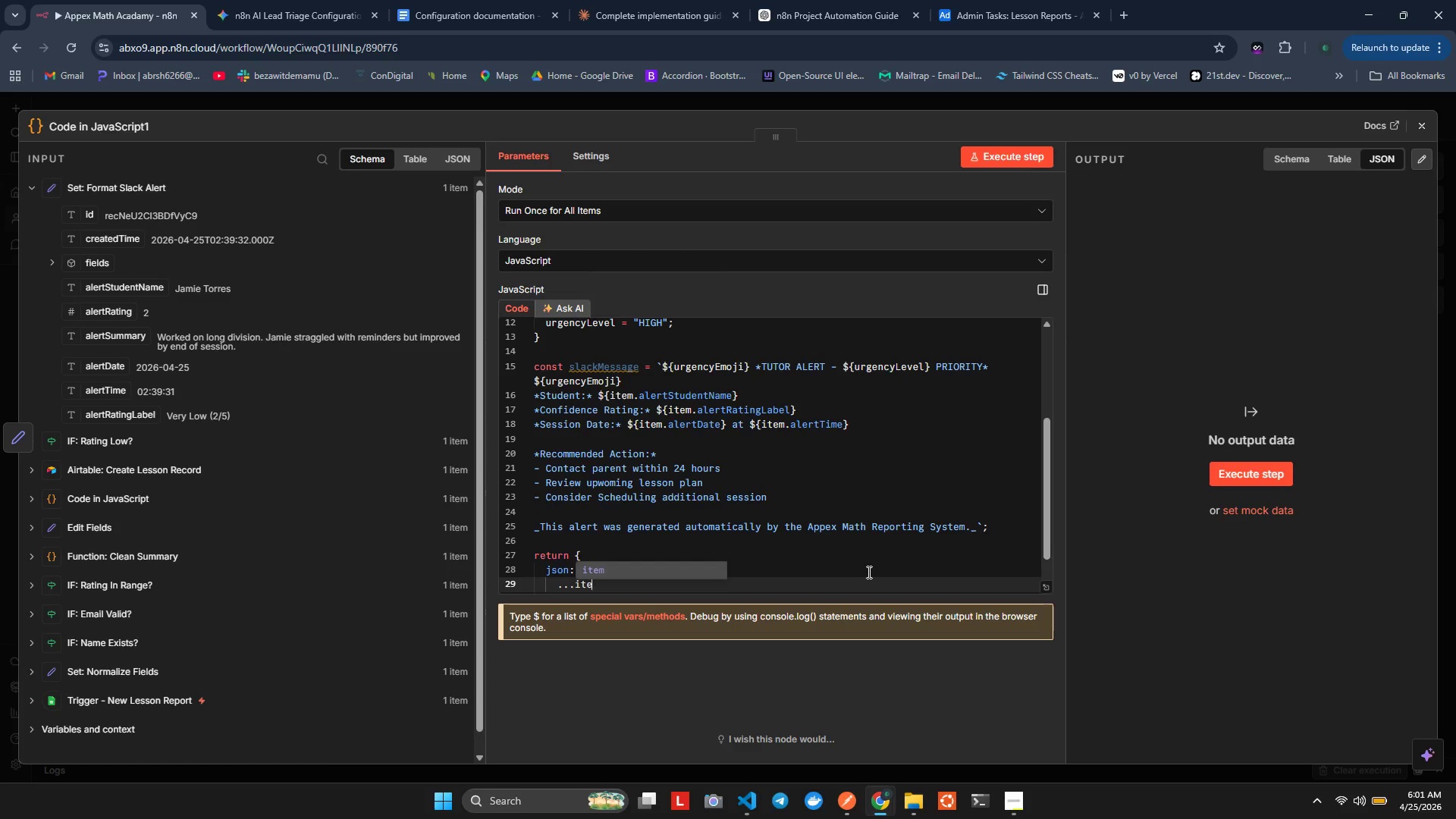 
key(Enter)
 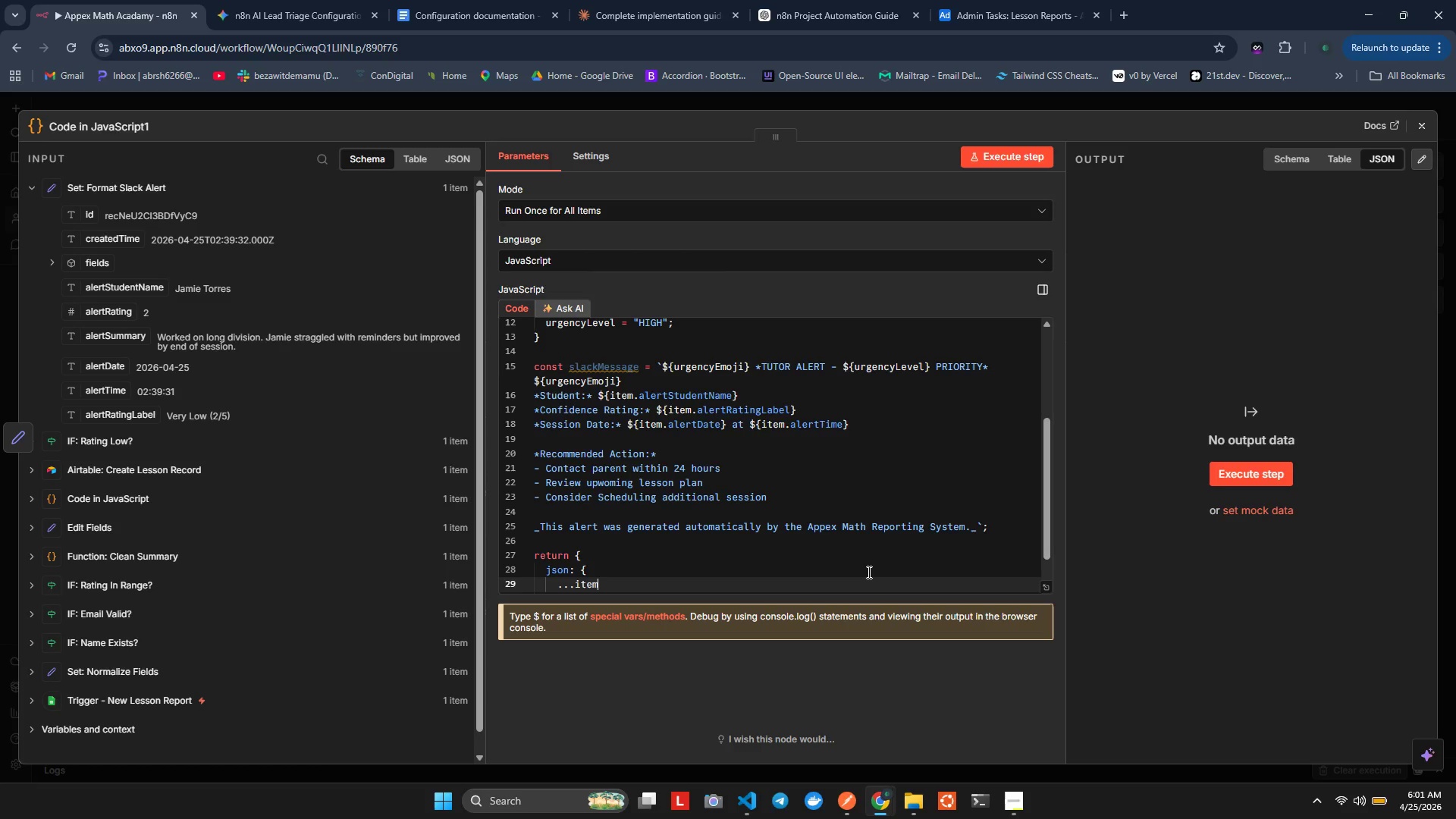 
key(Comma)
 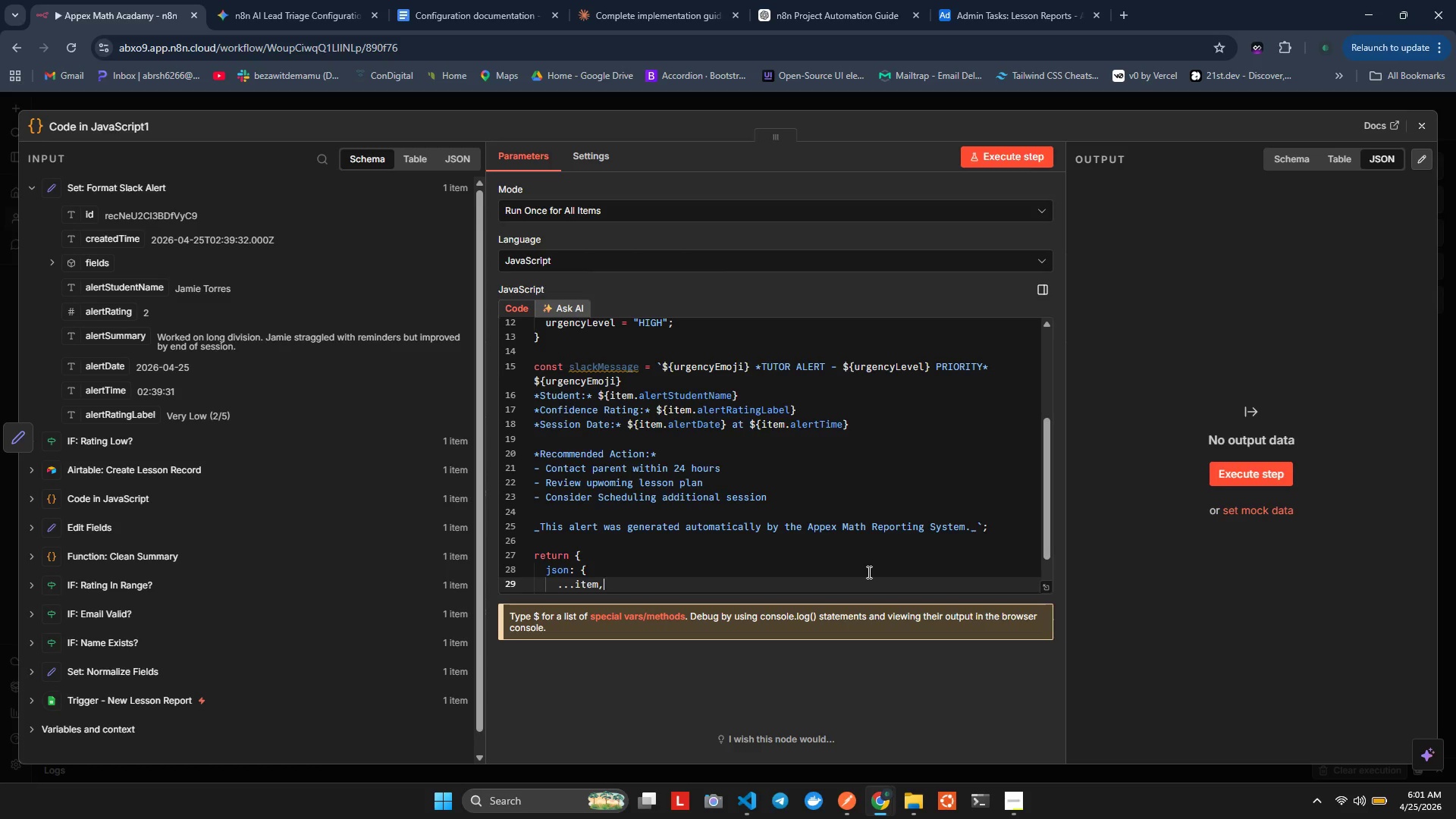 
key(Enter)
 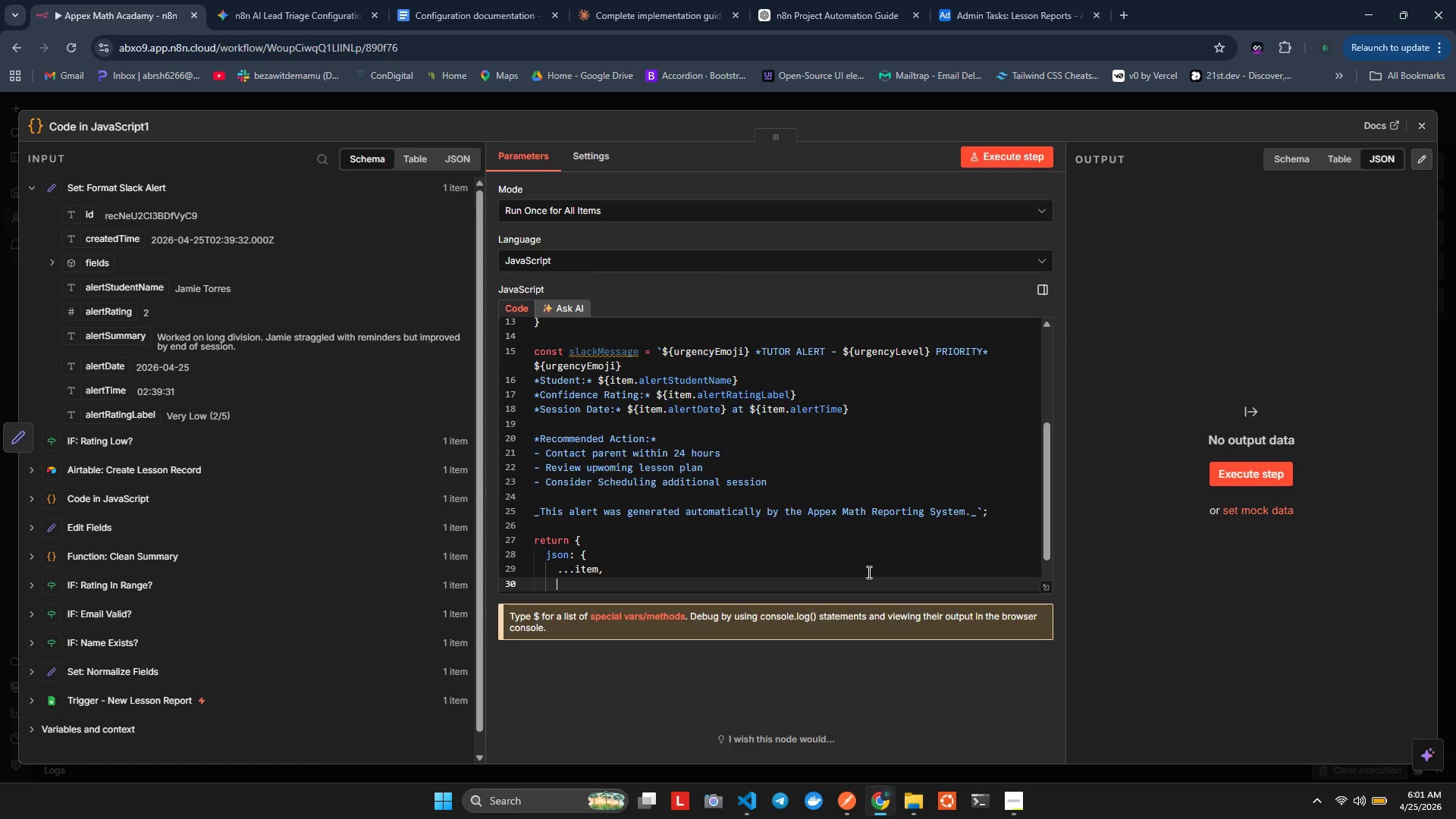 
key(Shift+U)
 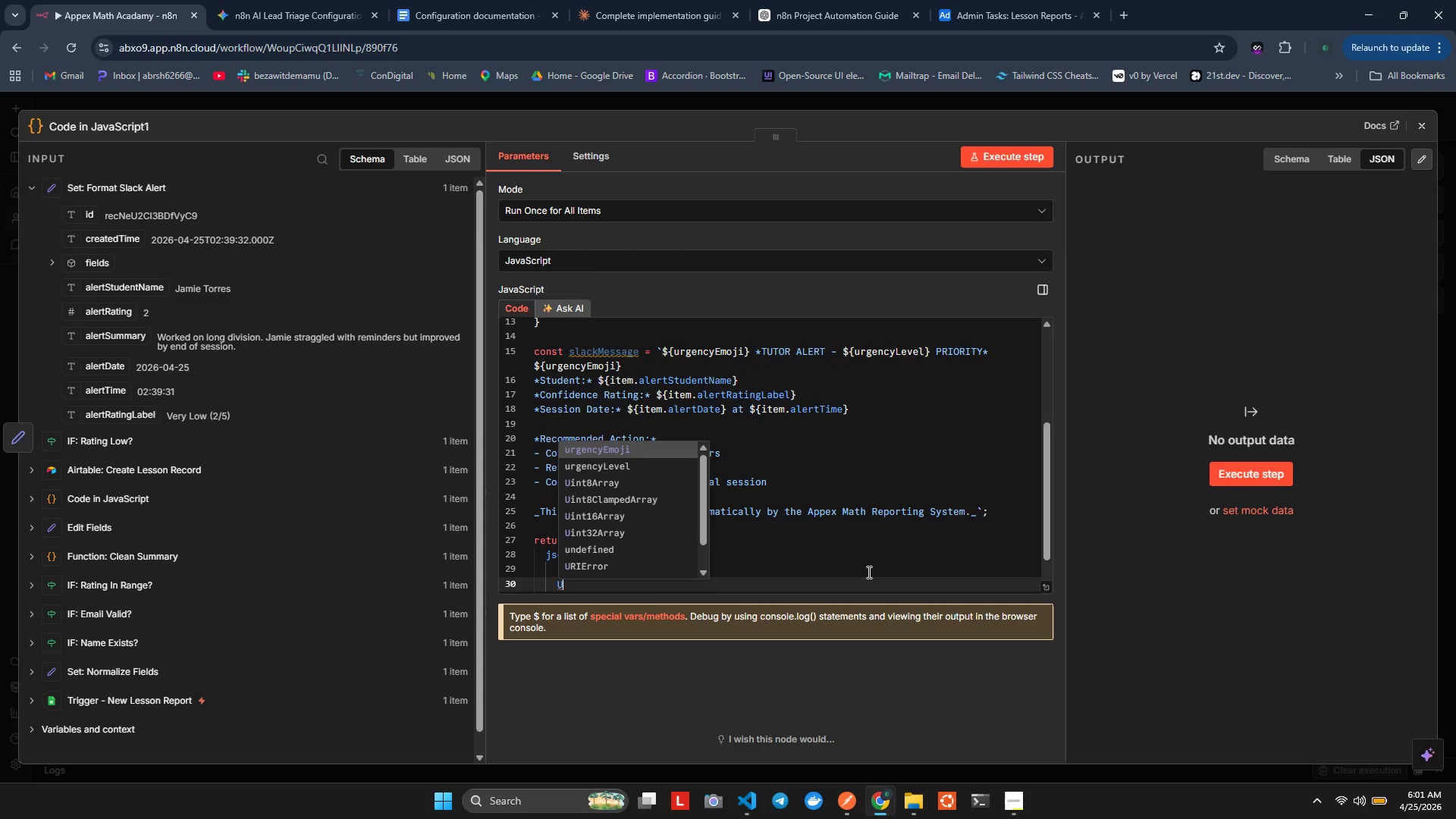 
key(ArrowDown)
 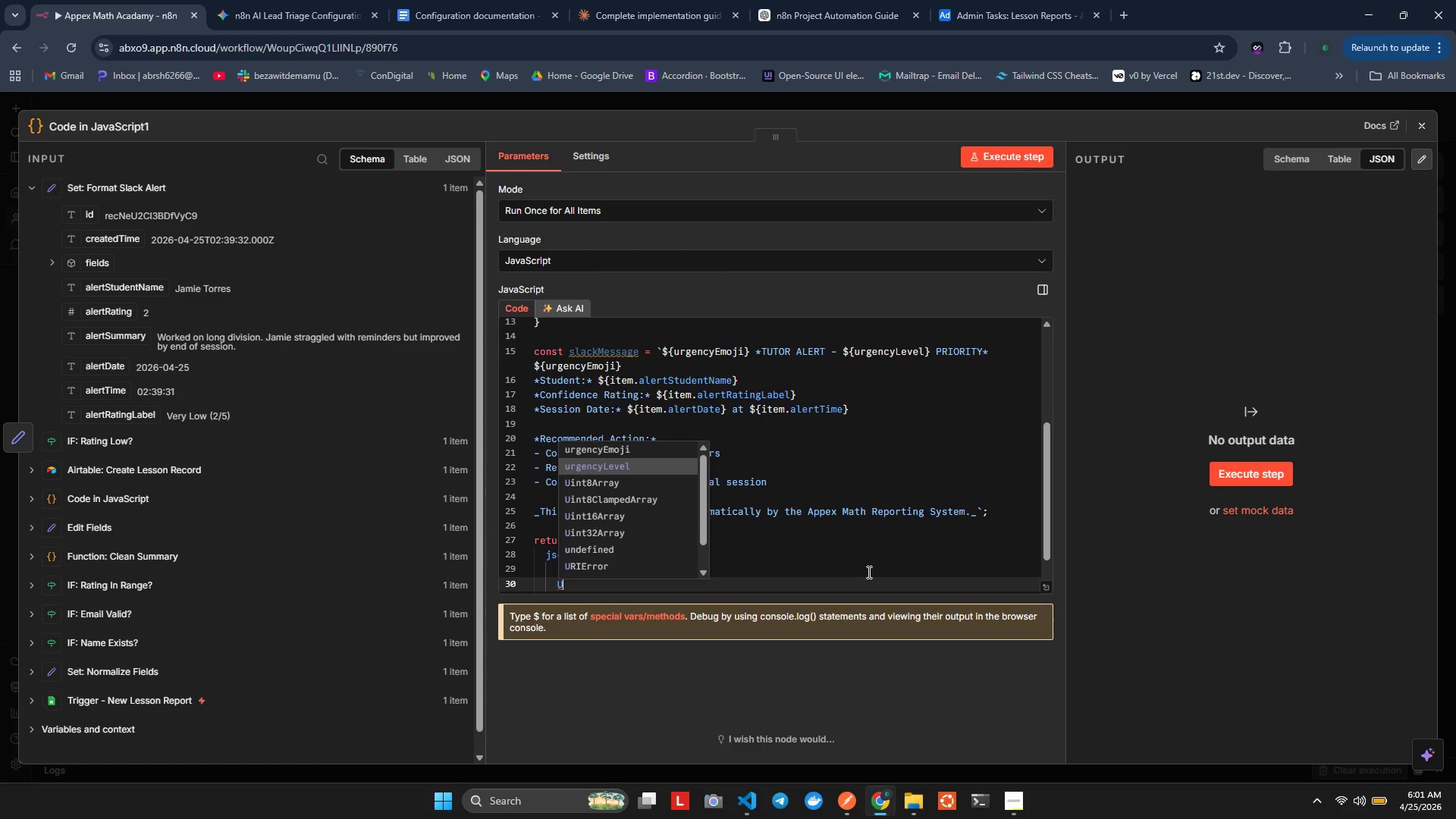 
key(Enter)
 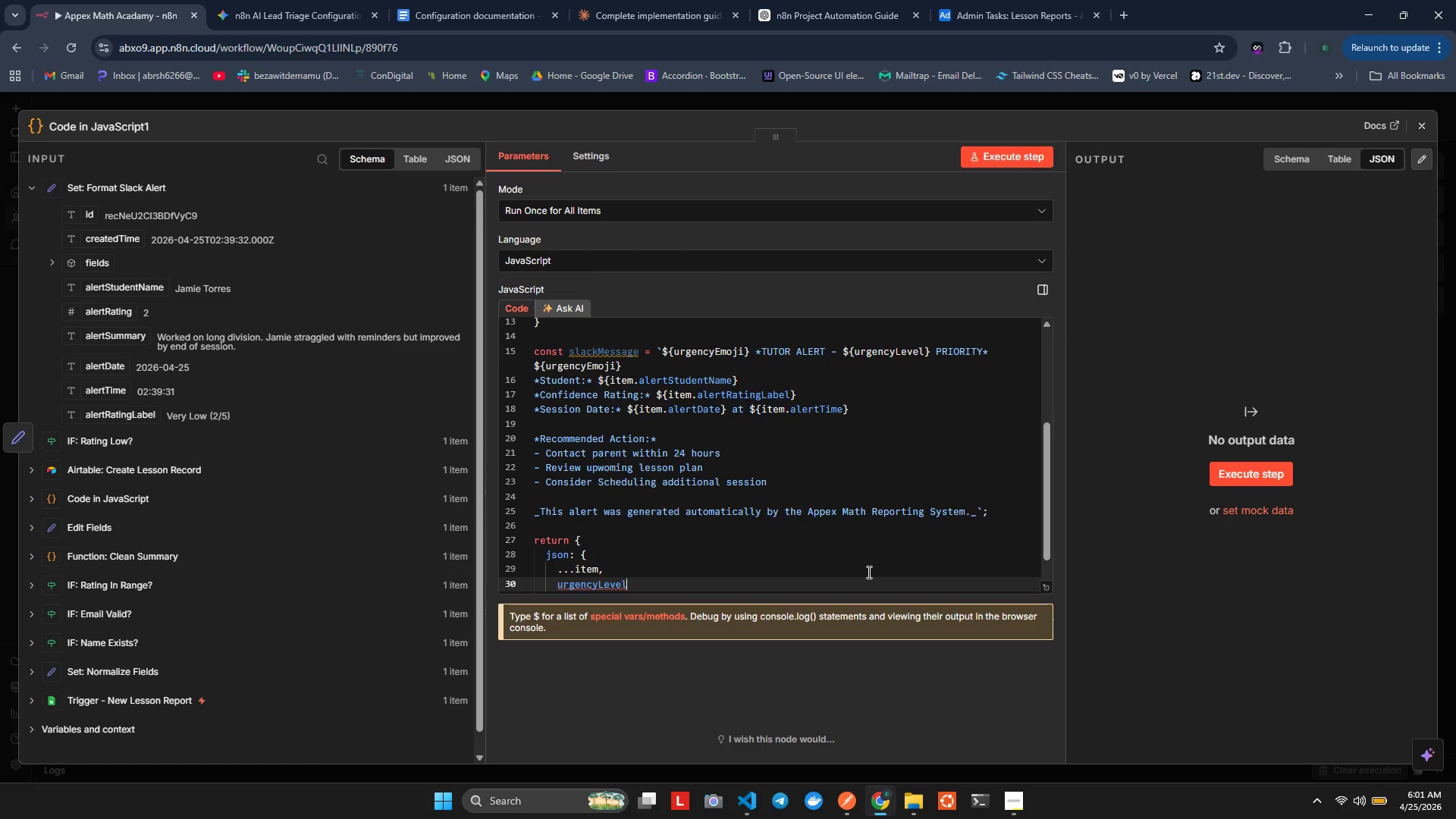 
key(Comma)
 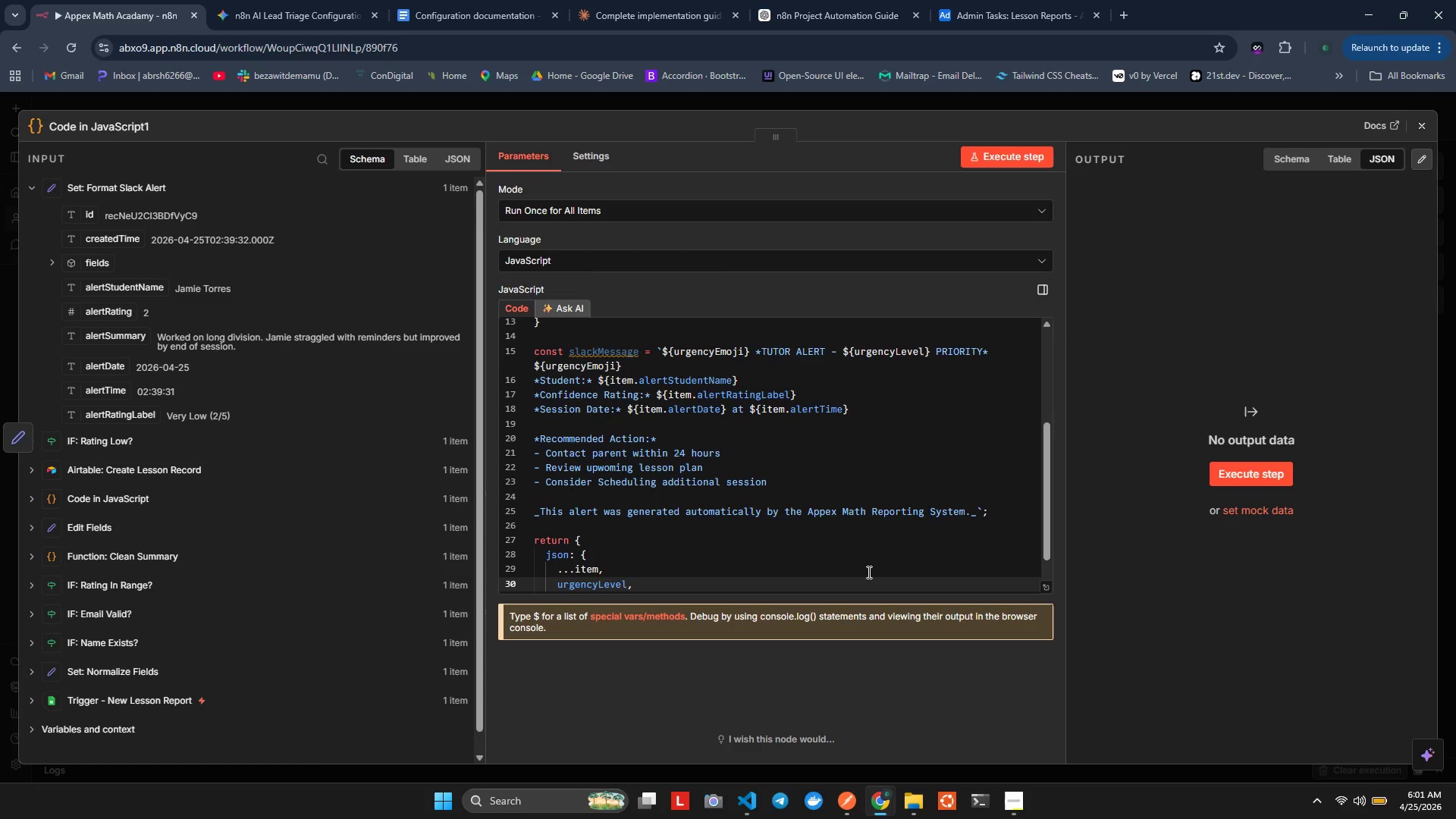 
key(Enter)
 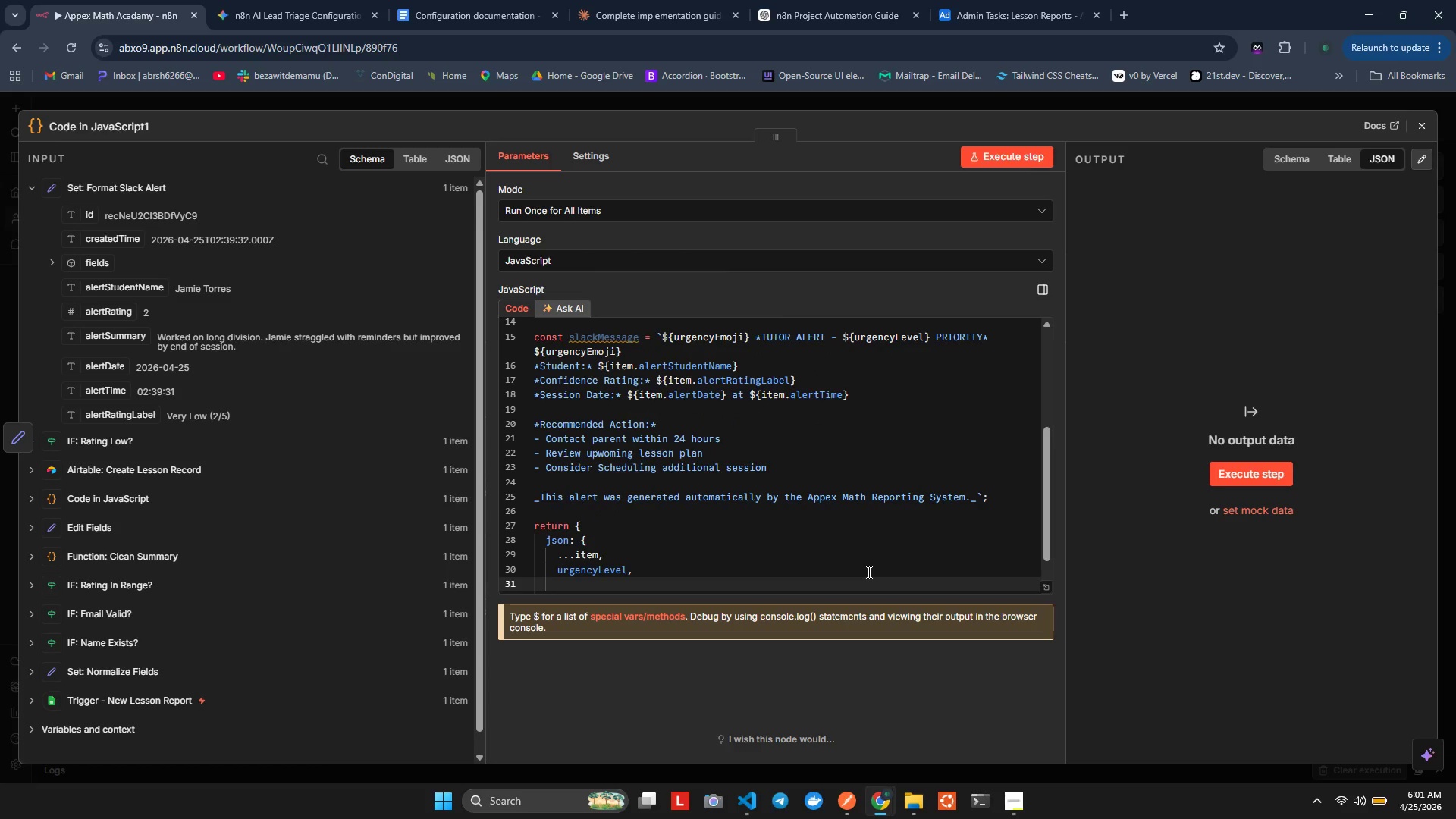 
type(ur)
 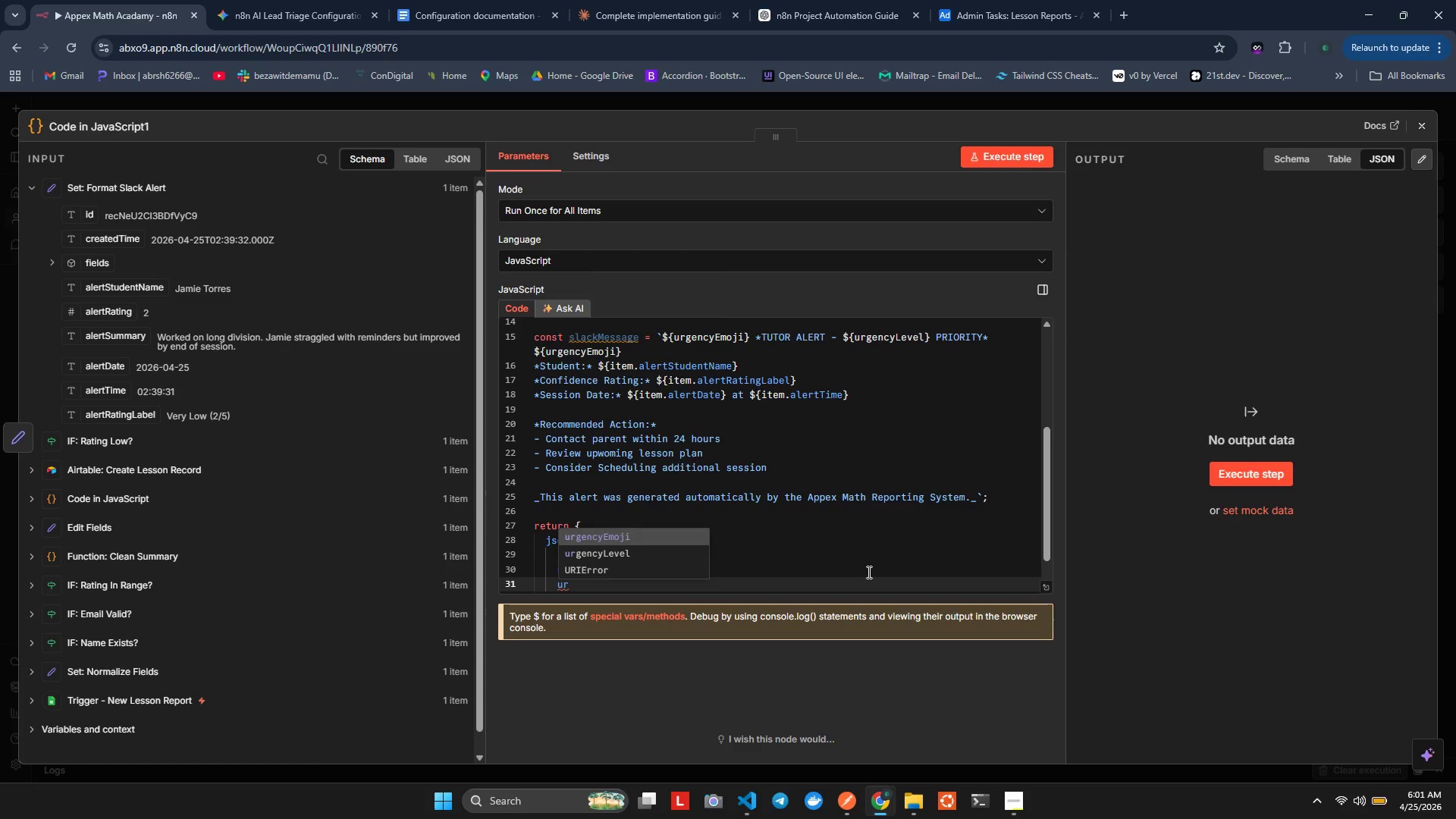 
key(Enter)
 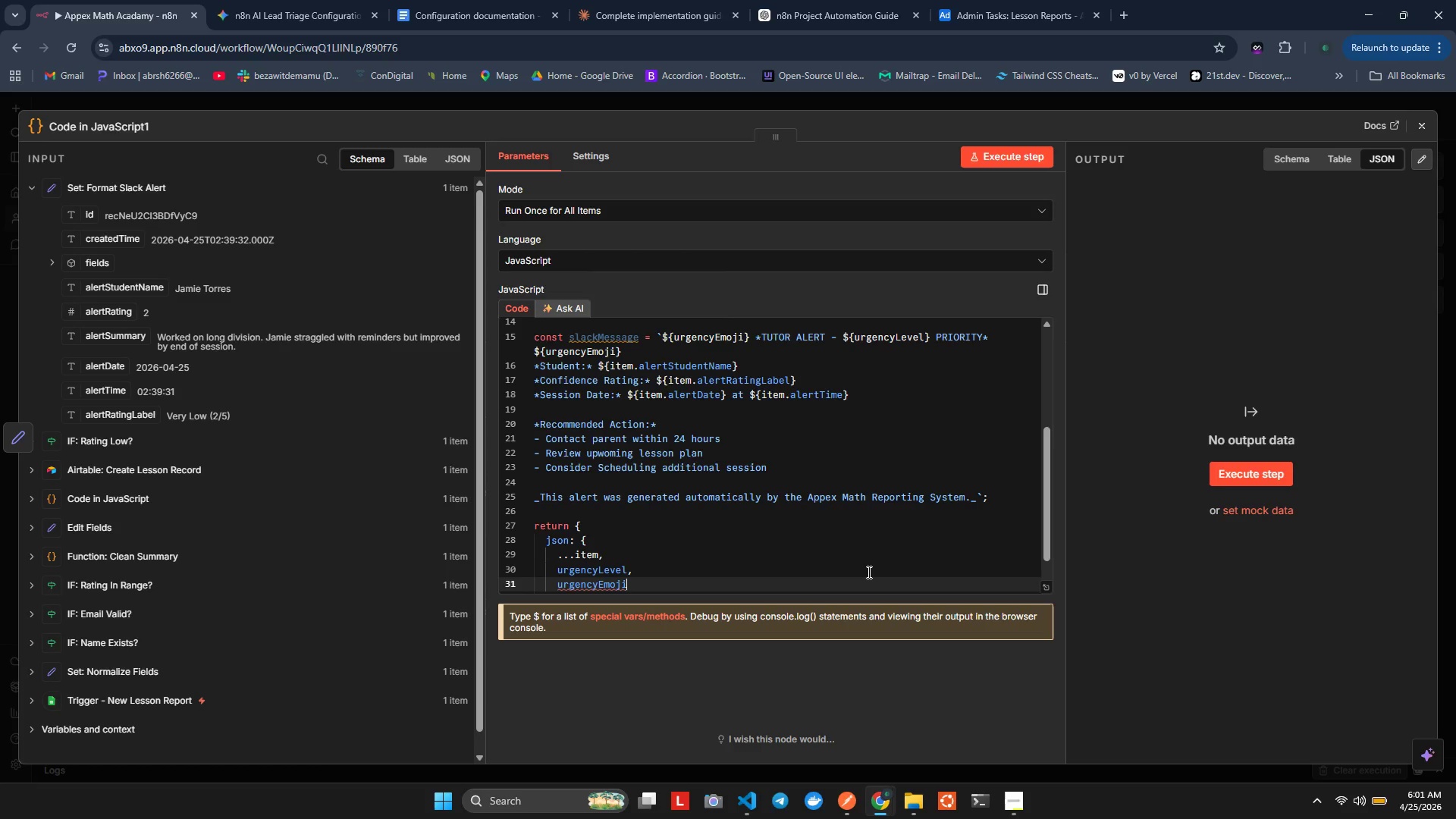 
key(Comma)
 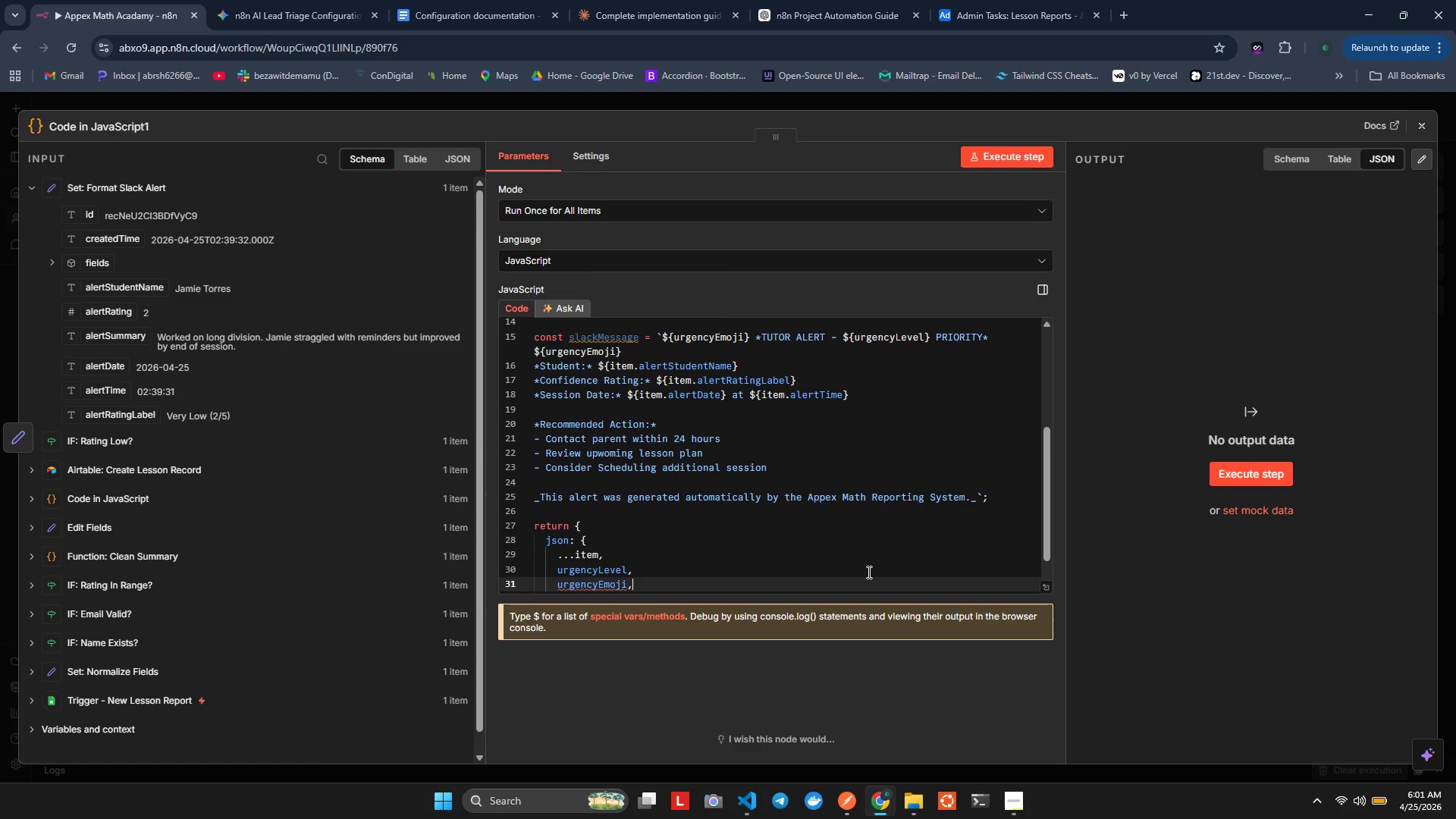 
key(Enter)
 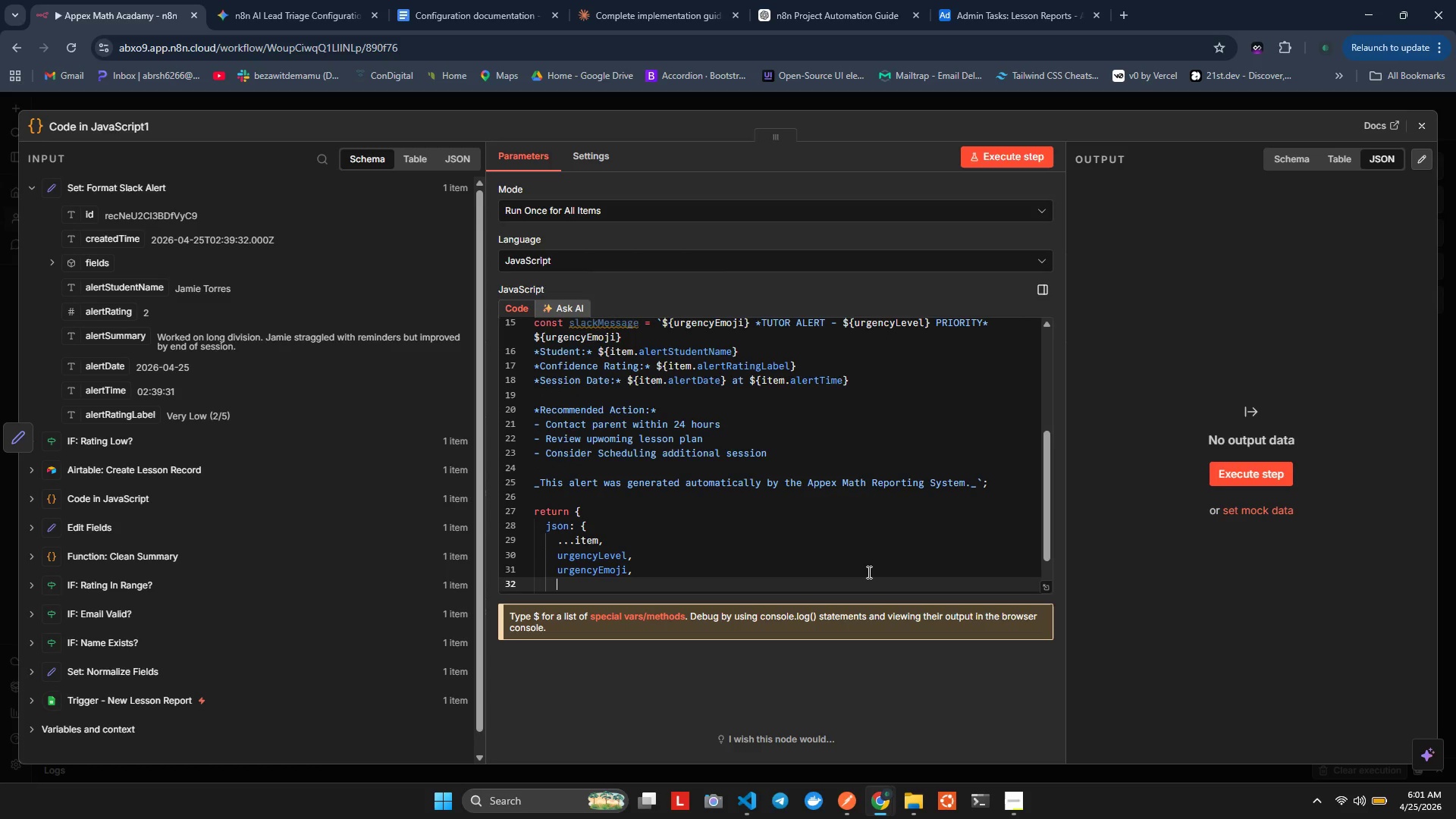 
type(sla)
 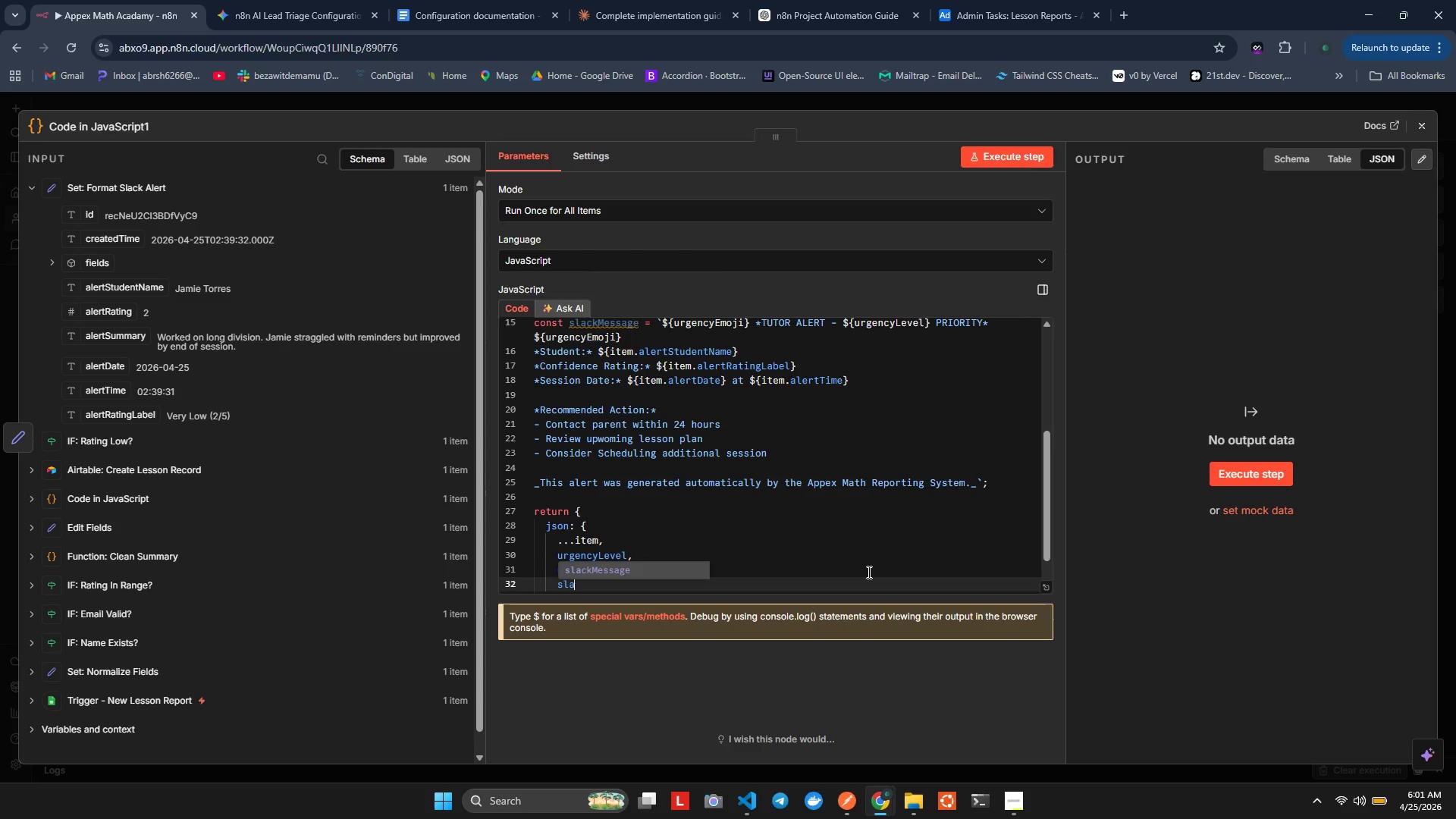 
key(Enter)
 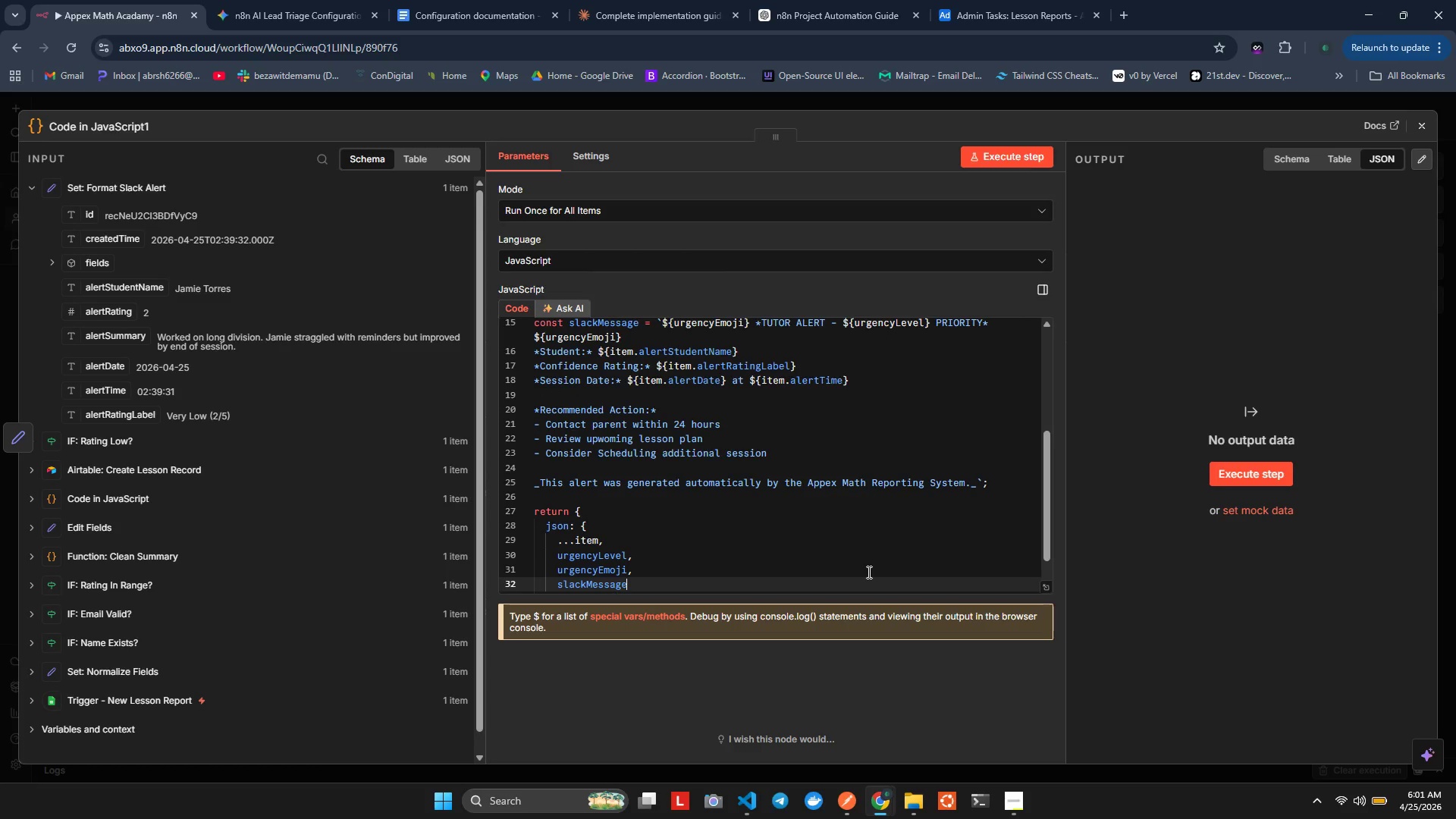 
key(Alt+Shift+F)
 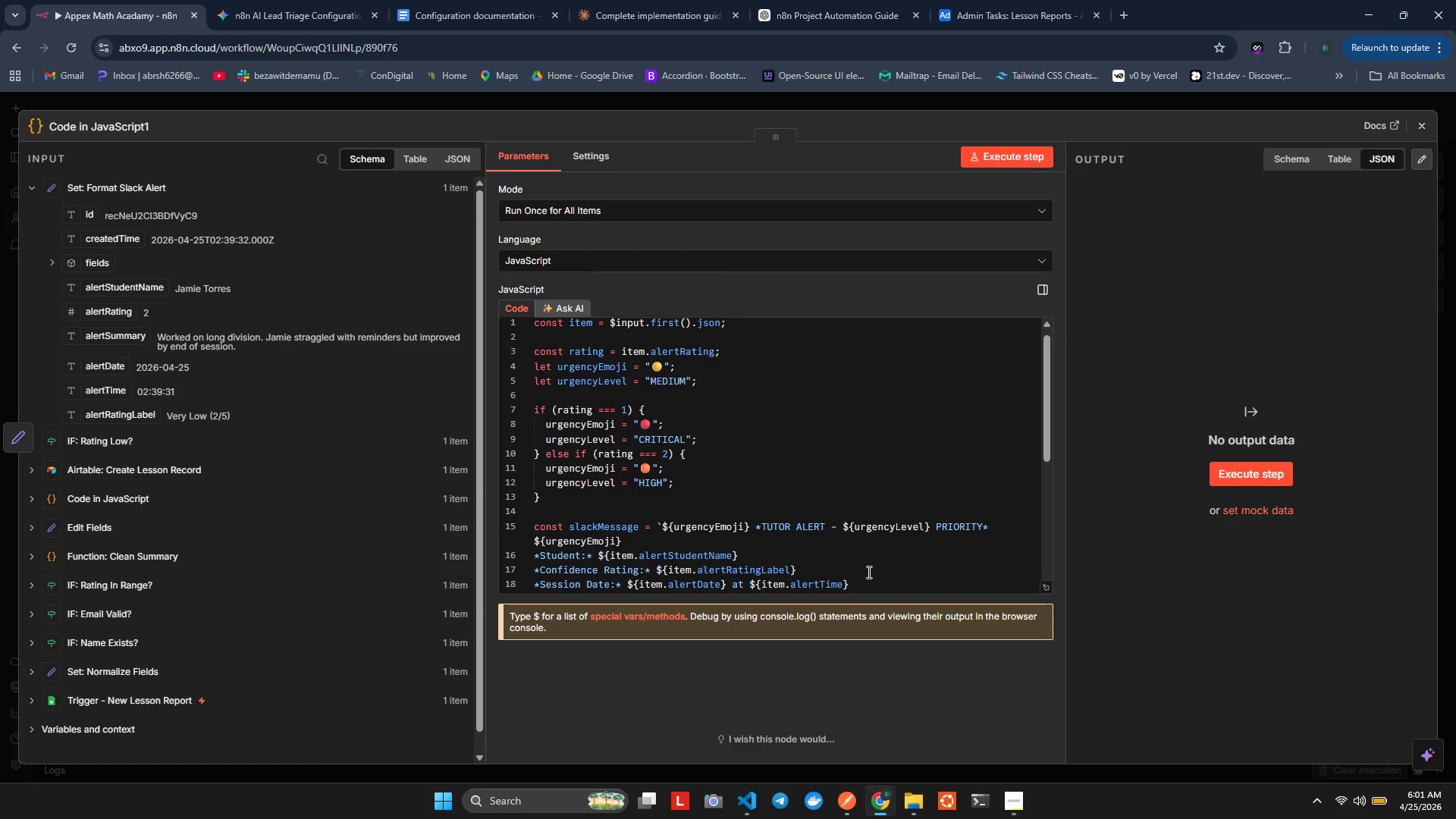 
key(ArrowUp)
 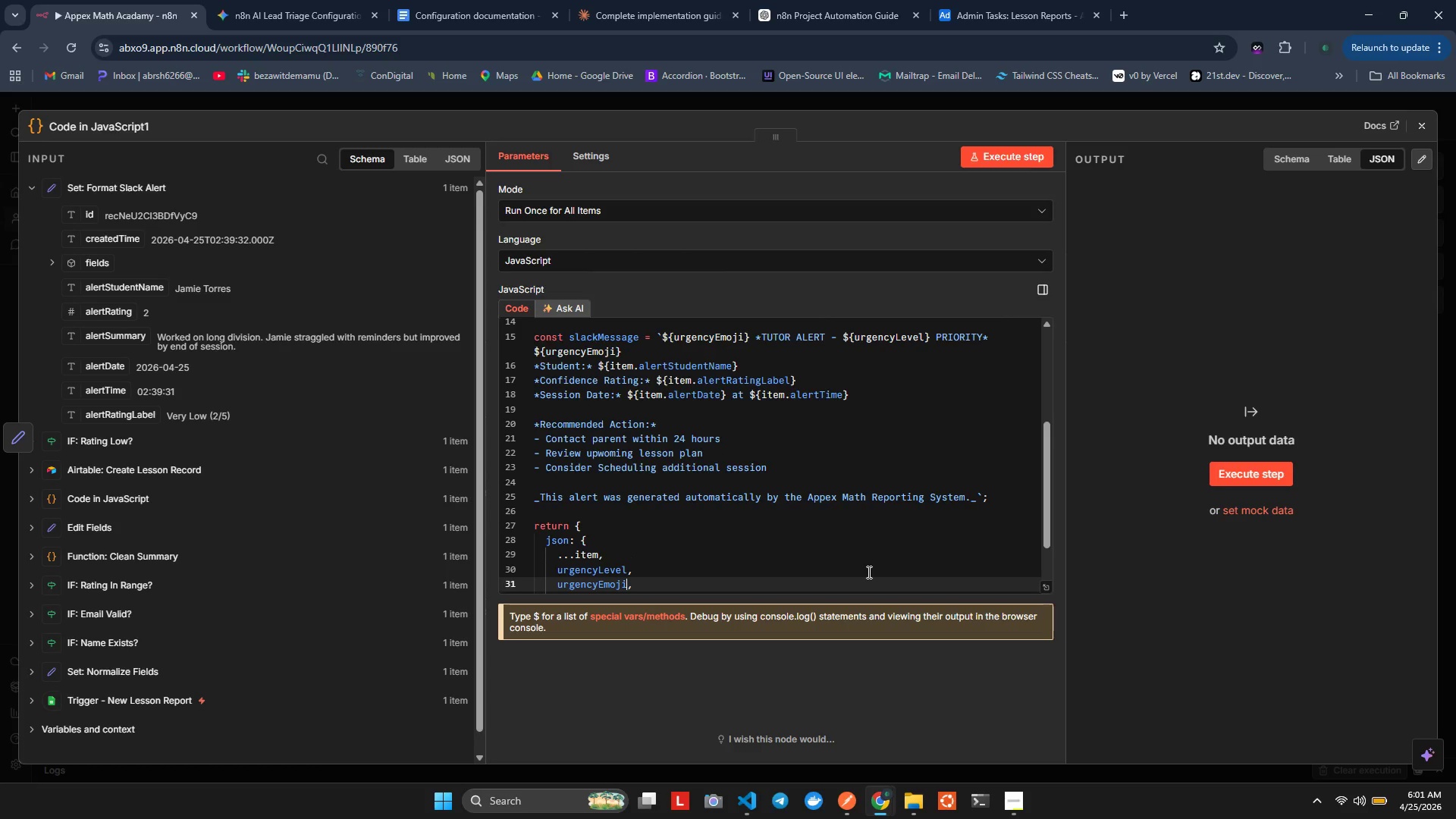 
key(ArrowUp)
 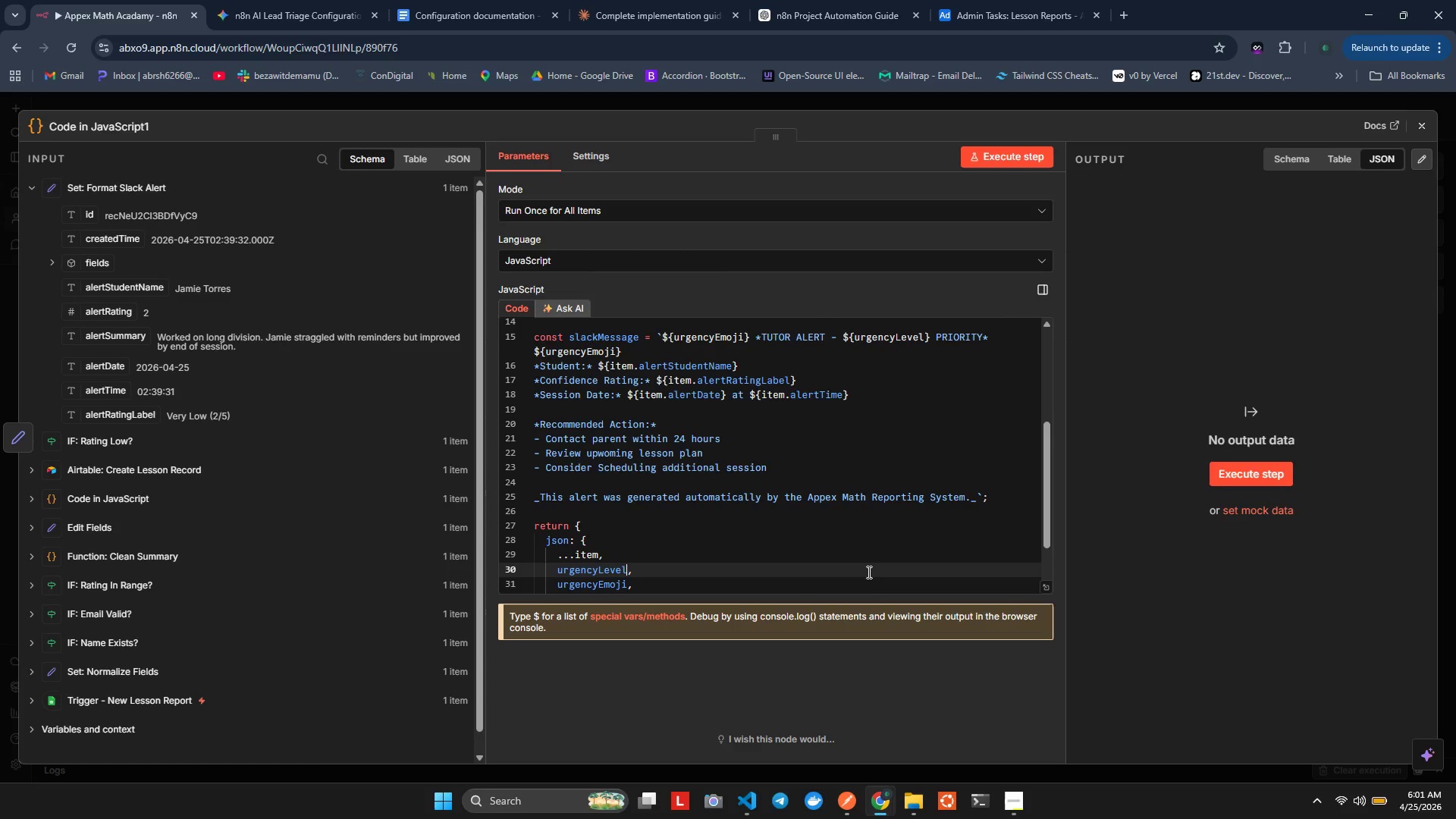 
key(ArrowUp)
 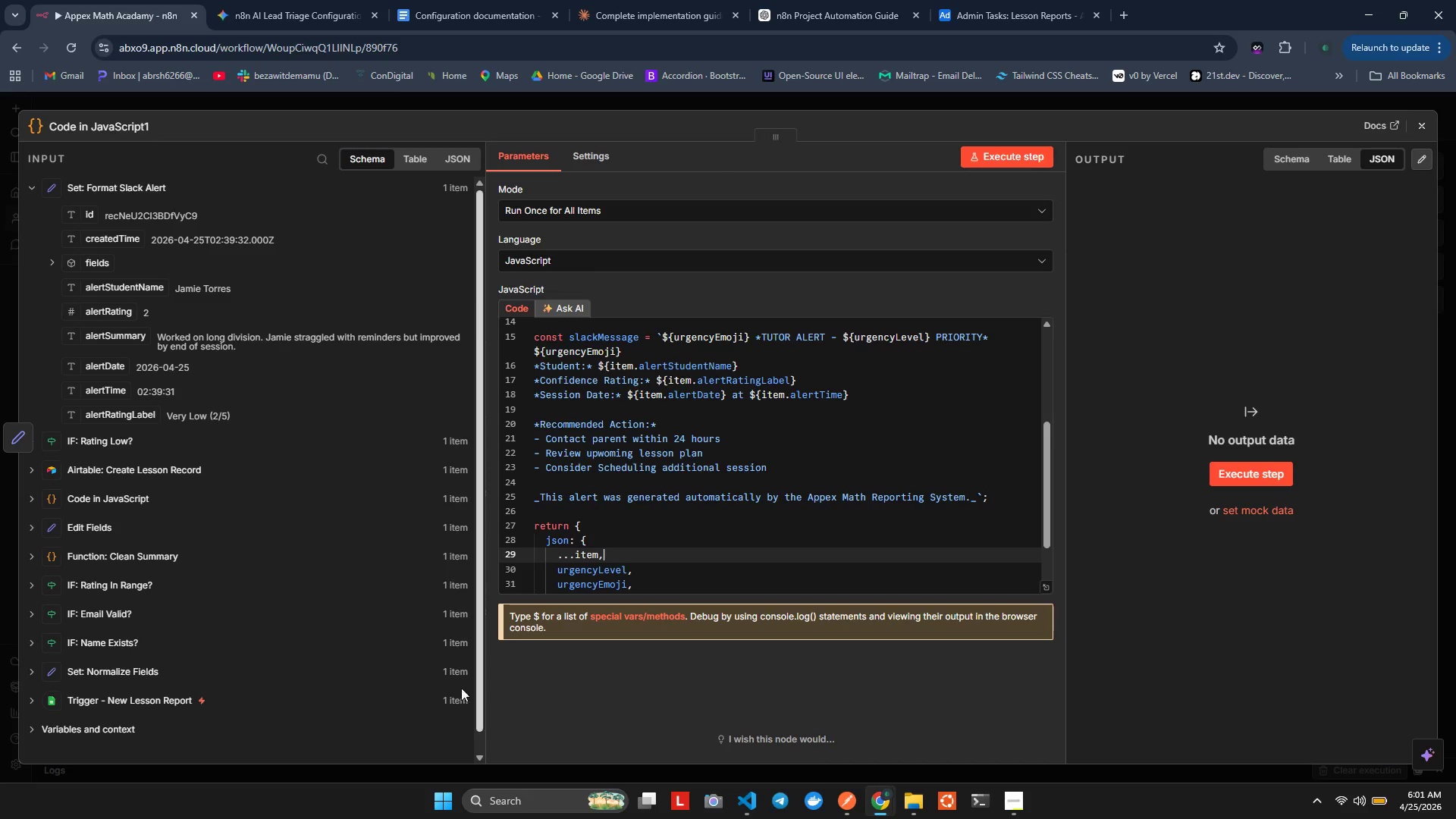 
scroll: coordinate [115, 488], scroll_direction: up, amount: 3.0
 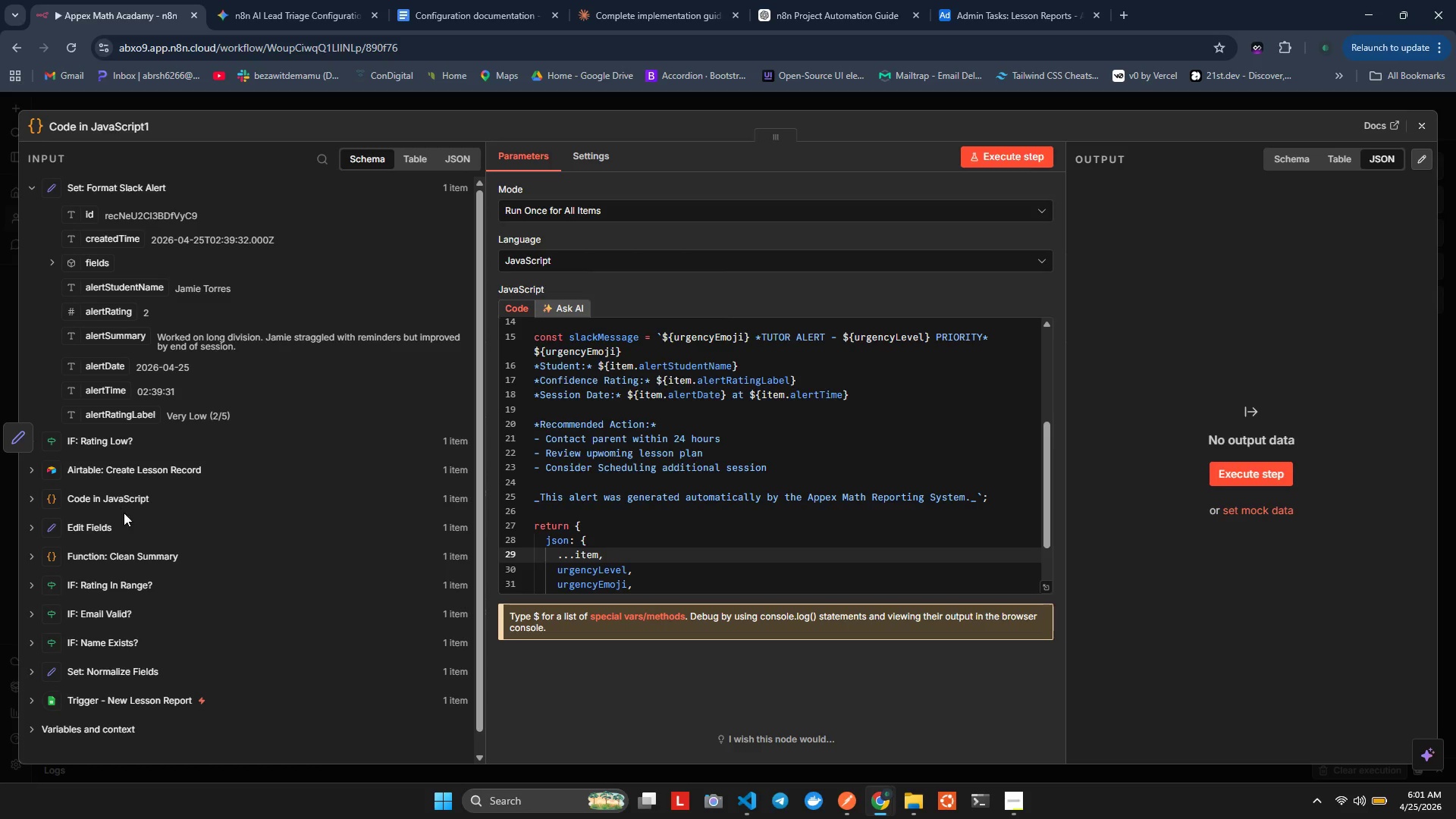 
scroll: coordinate [125, 518], scroll_direction: none, amount: 0.0
 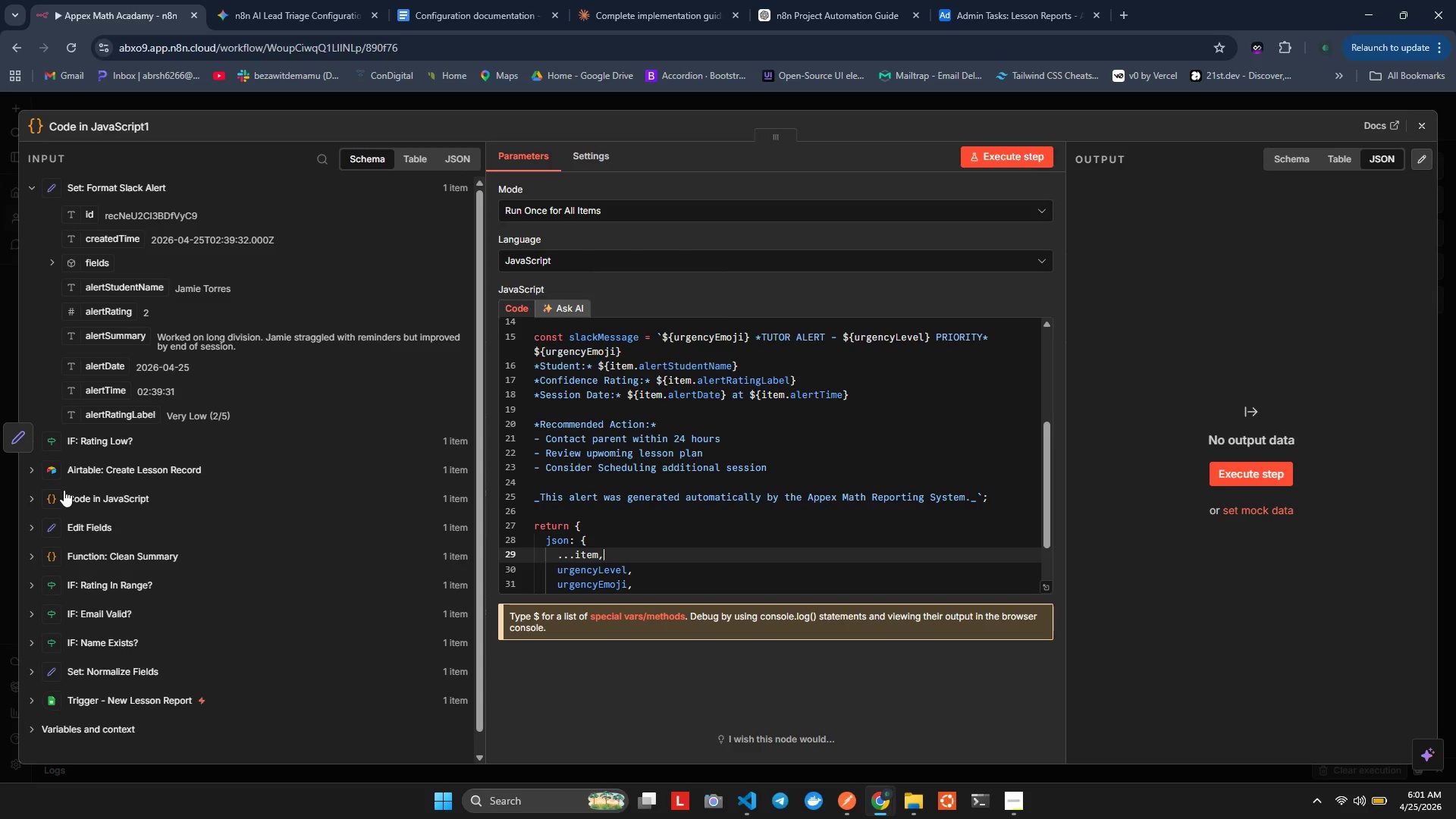 
left_click_drag(start_coordinate=[66, 490], to_coordinate=[166, 497])
 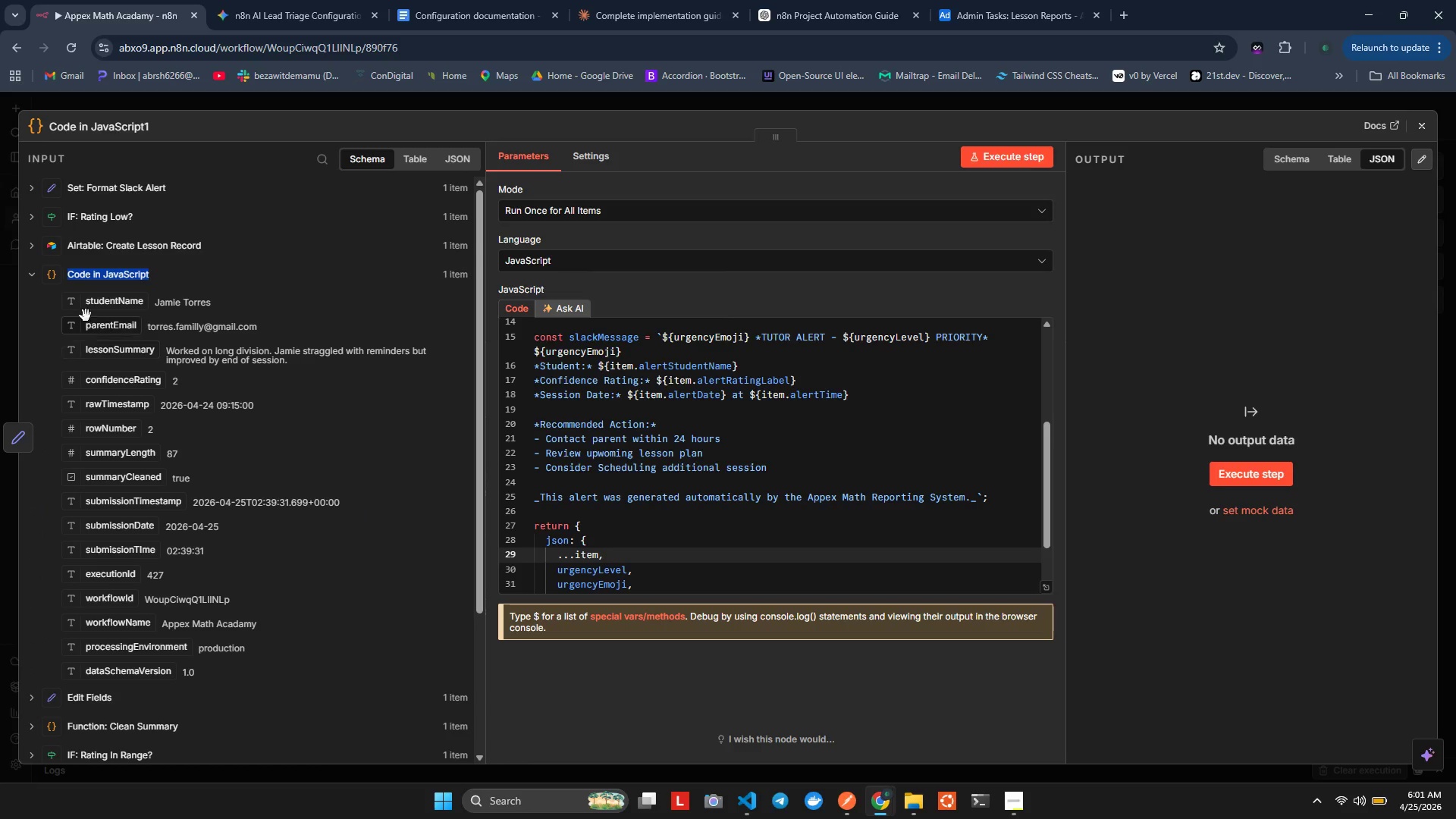 
left_click_drag(start_coordinate=[88, 302], to_coordinate=[629, 554])
 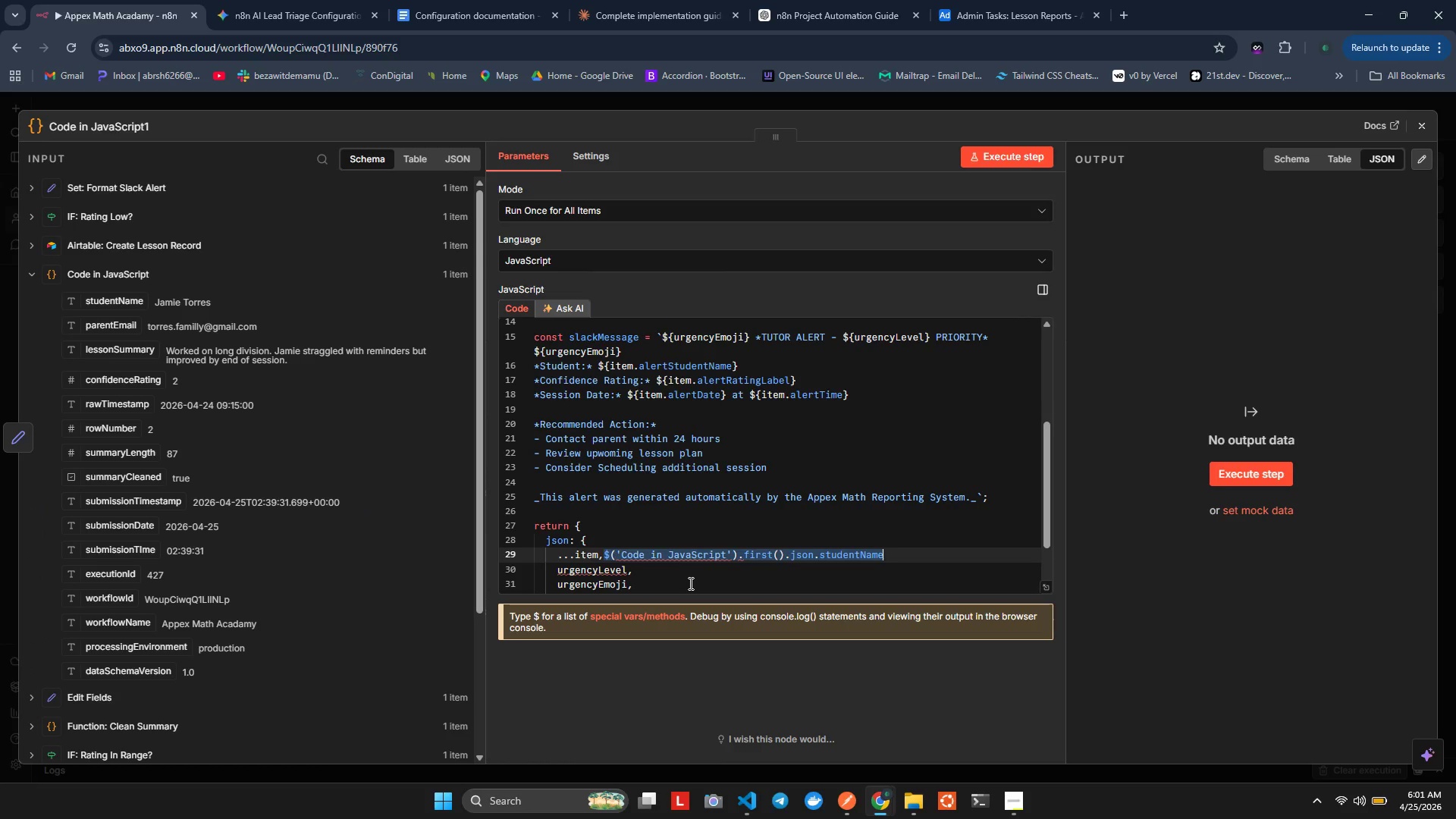 
key(ArrowRight)
 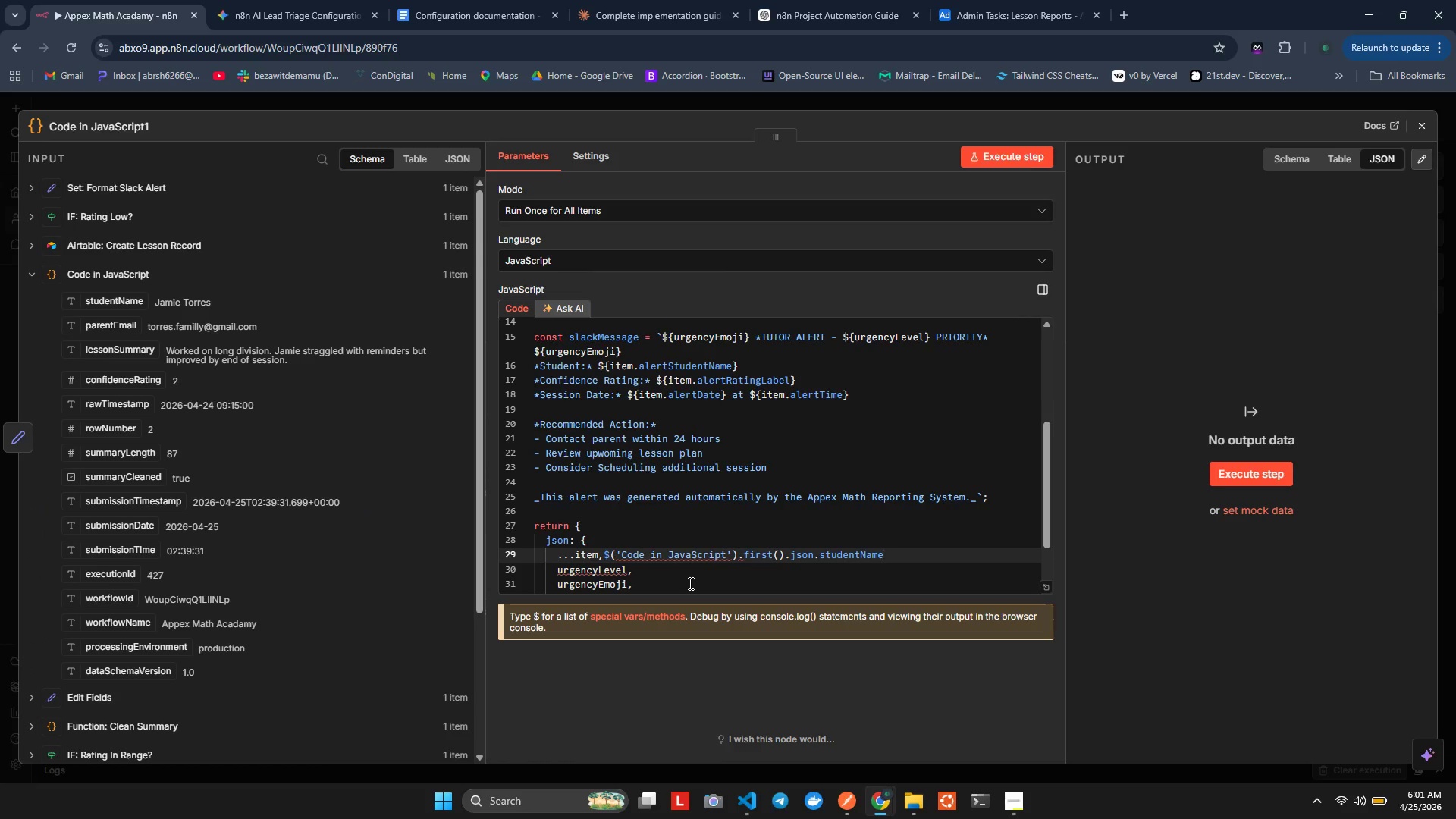 
hold_key(key=Backspace, duration=0.86)
 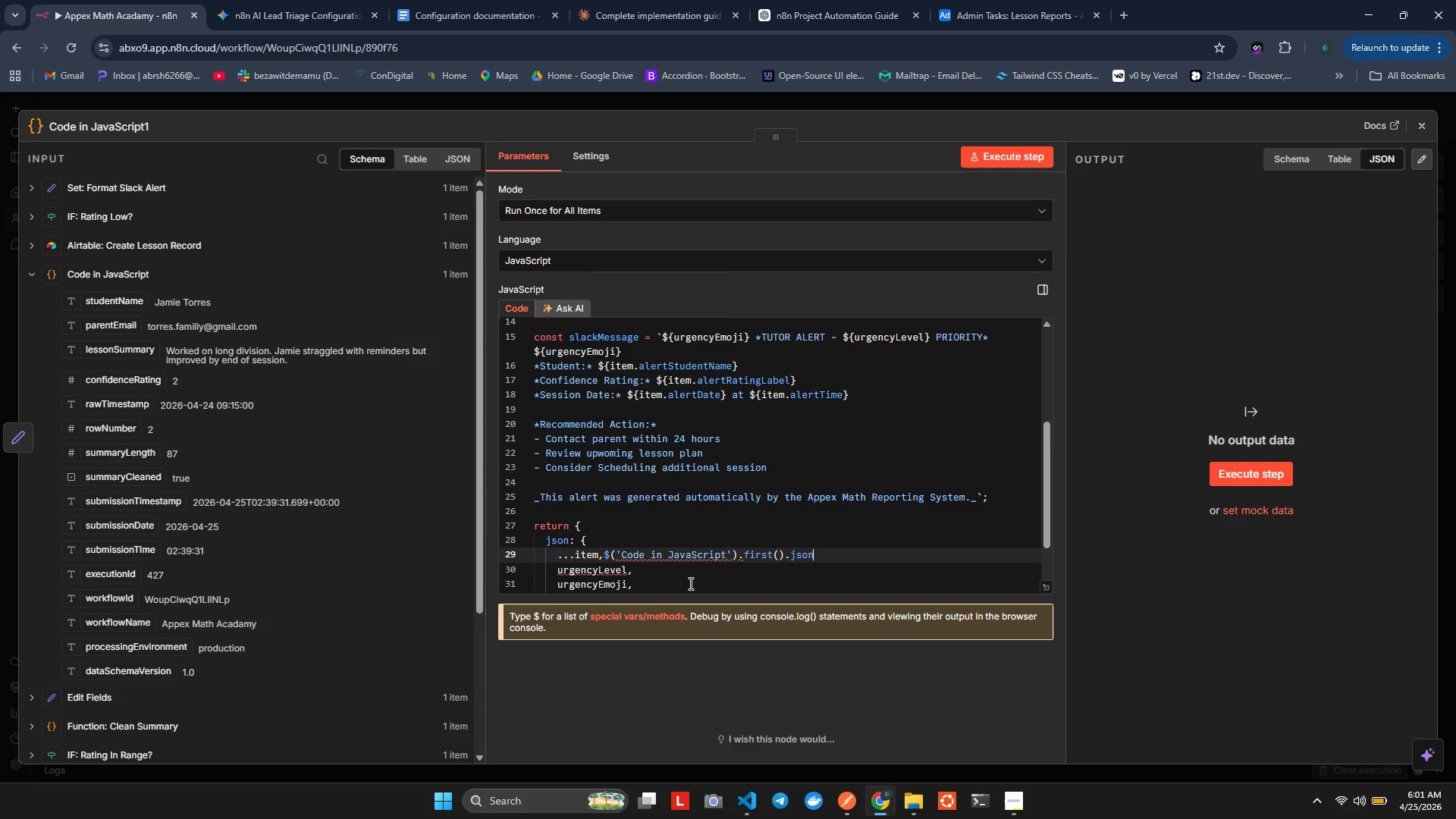 
hold_key(key=ArrowLeft, duration=1.5)
 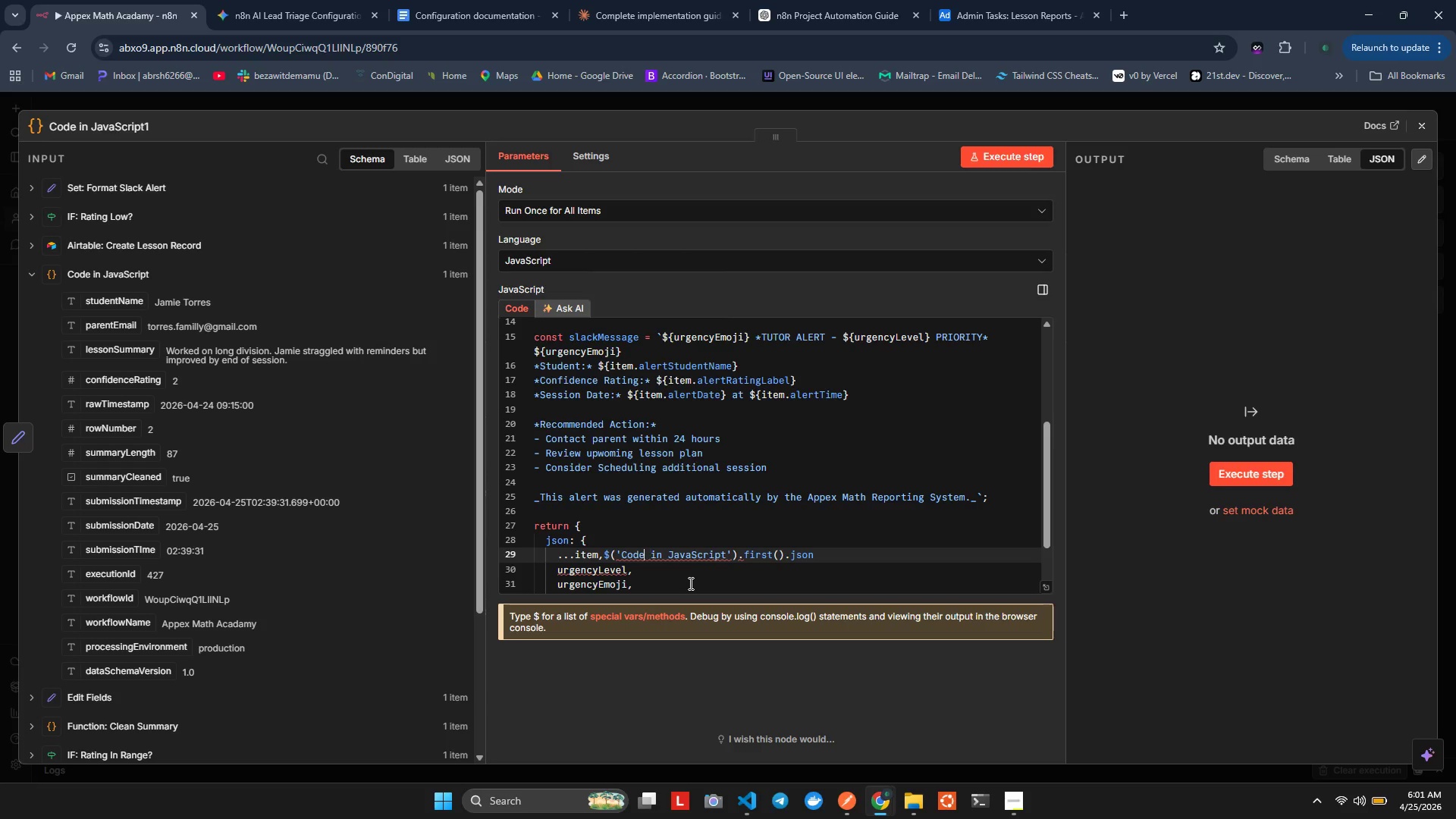 
key(ArrowLeft)
 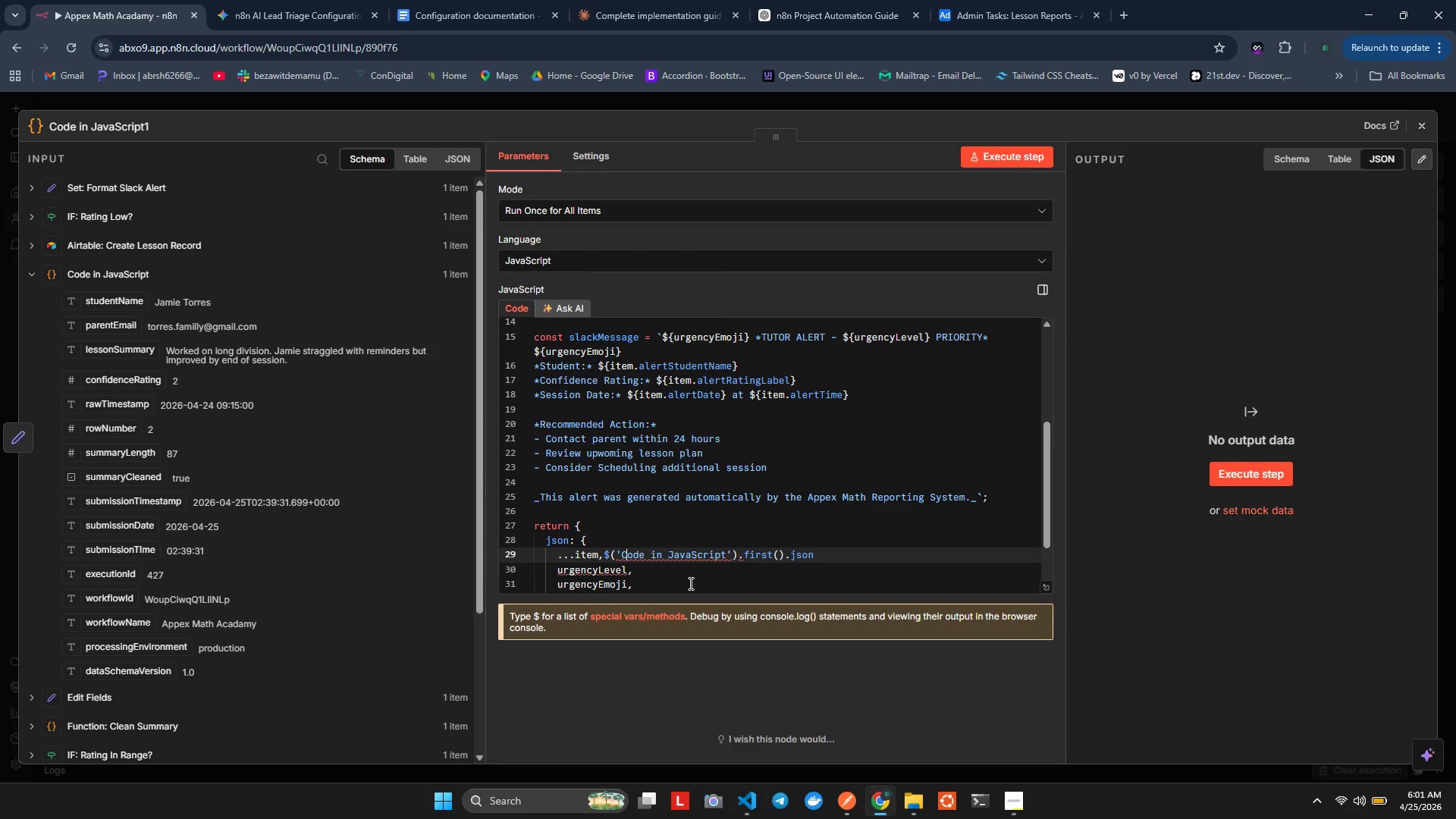 
key(ArrowLeft)
 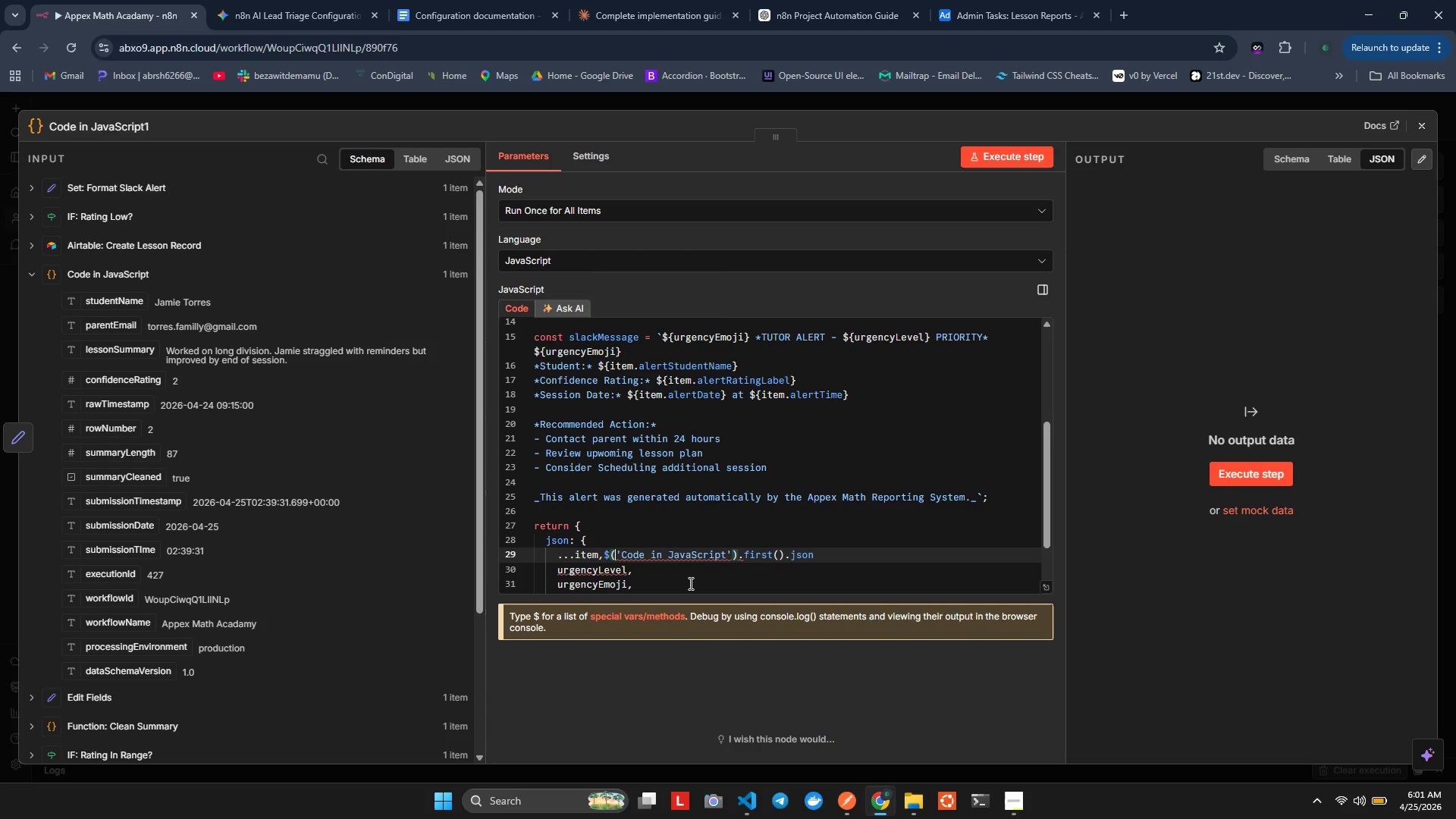 
key(ArrowLeft)
 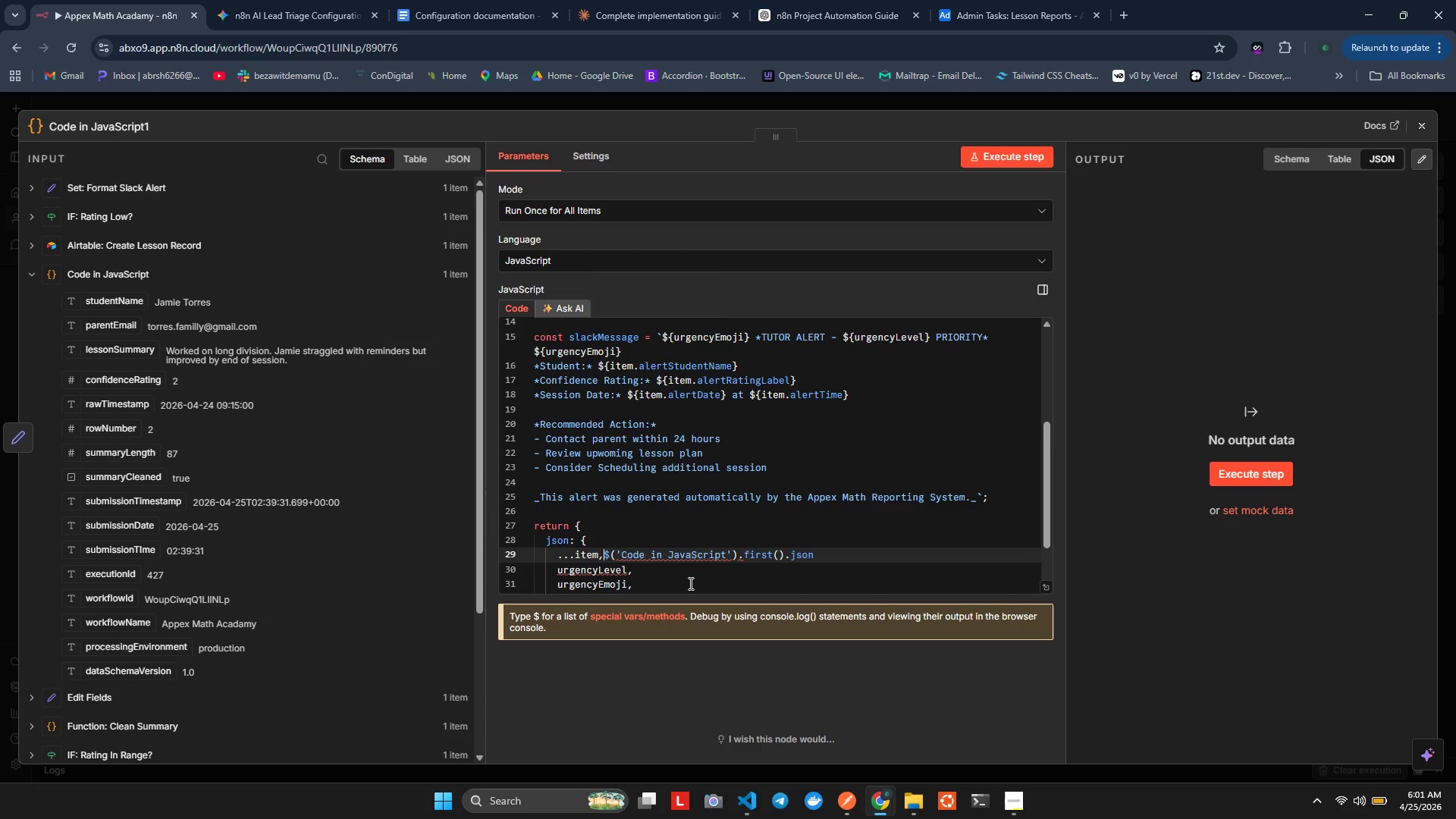 
key(ArrowLeft)
 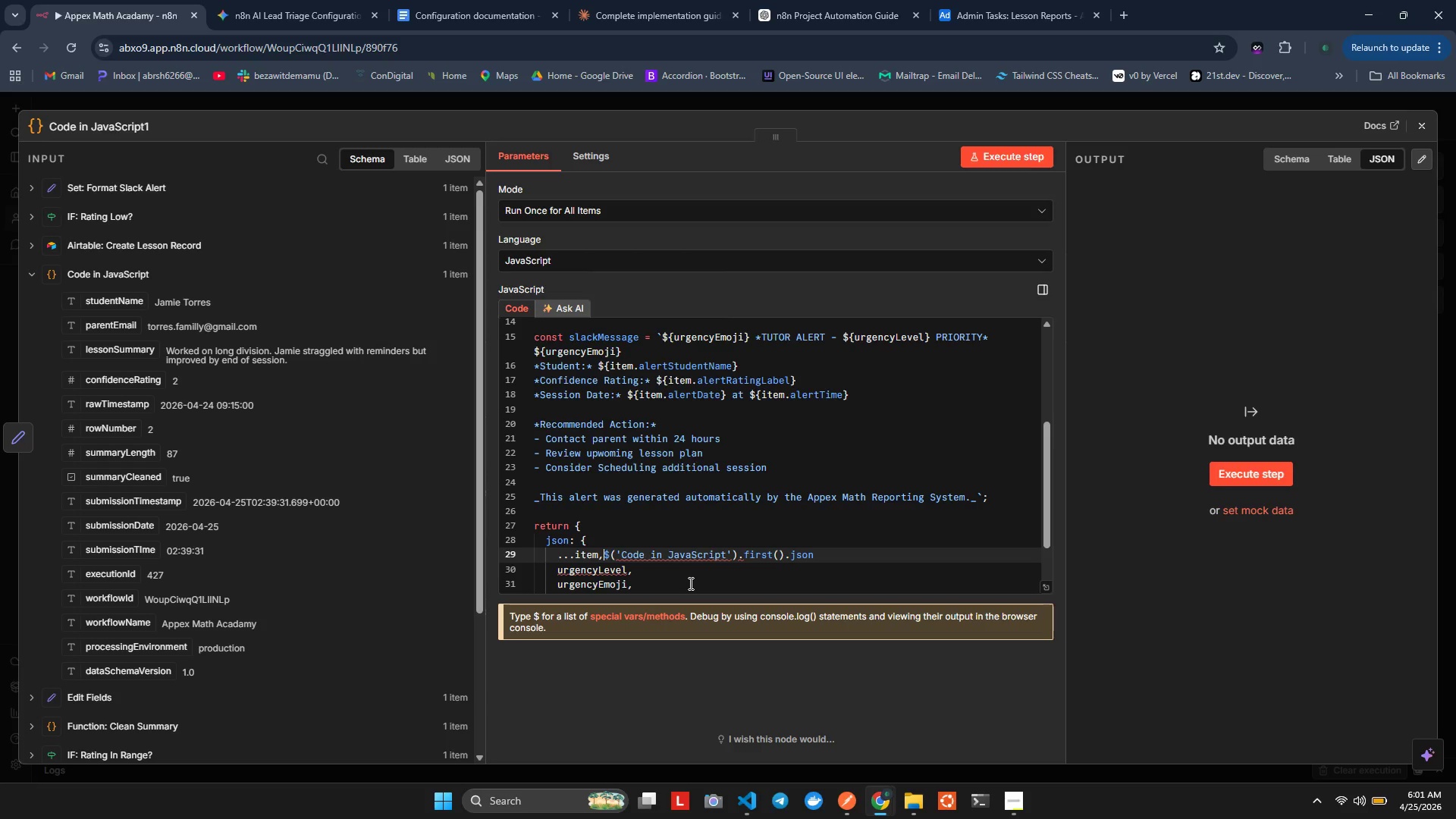 
key(Period)
 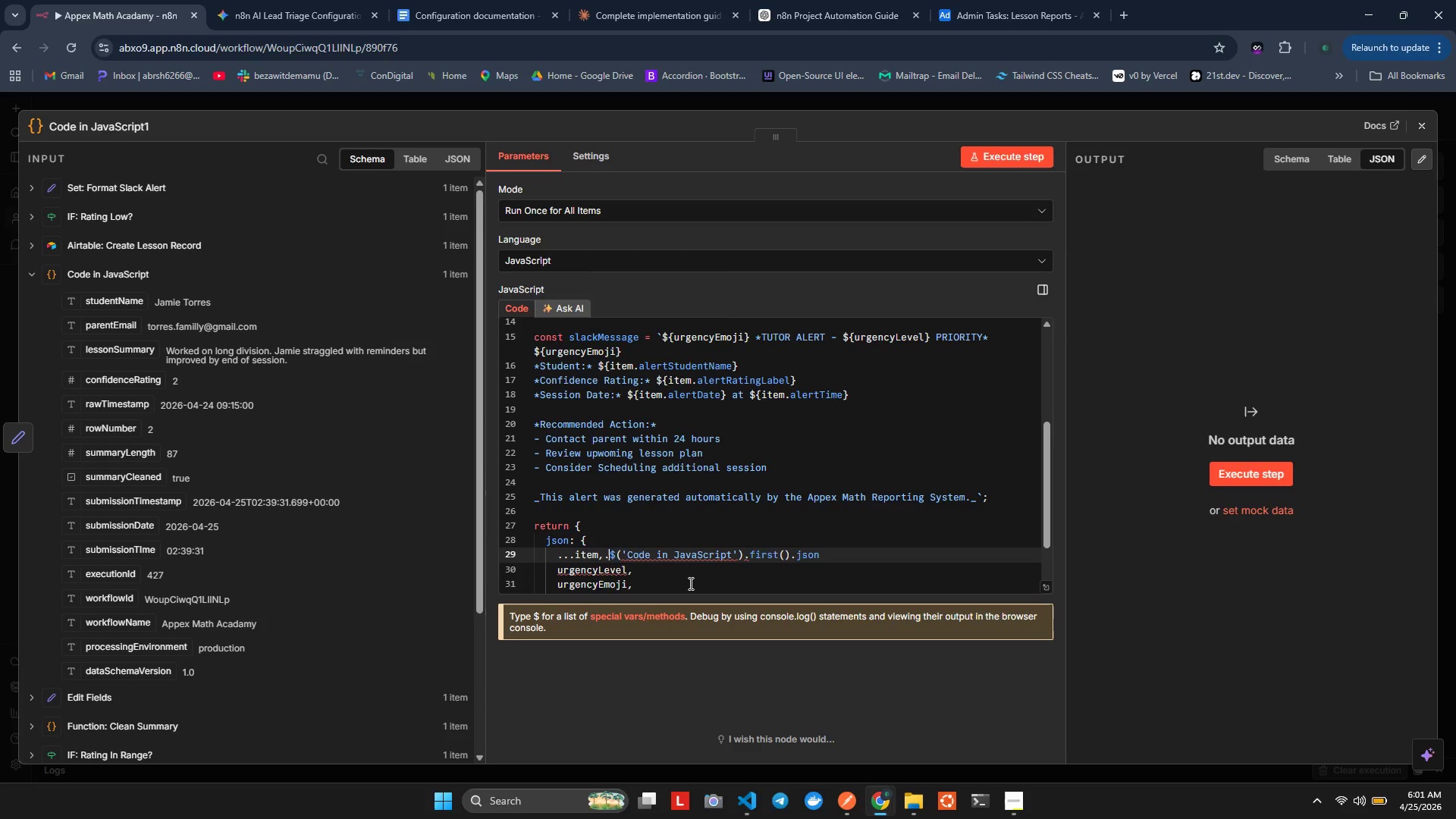 
key(Period)
 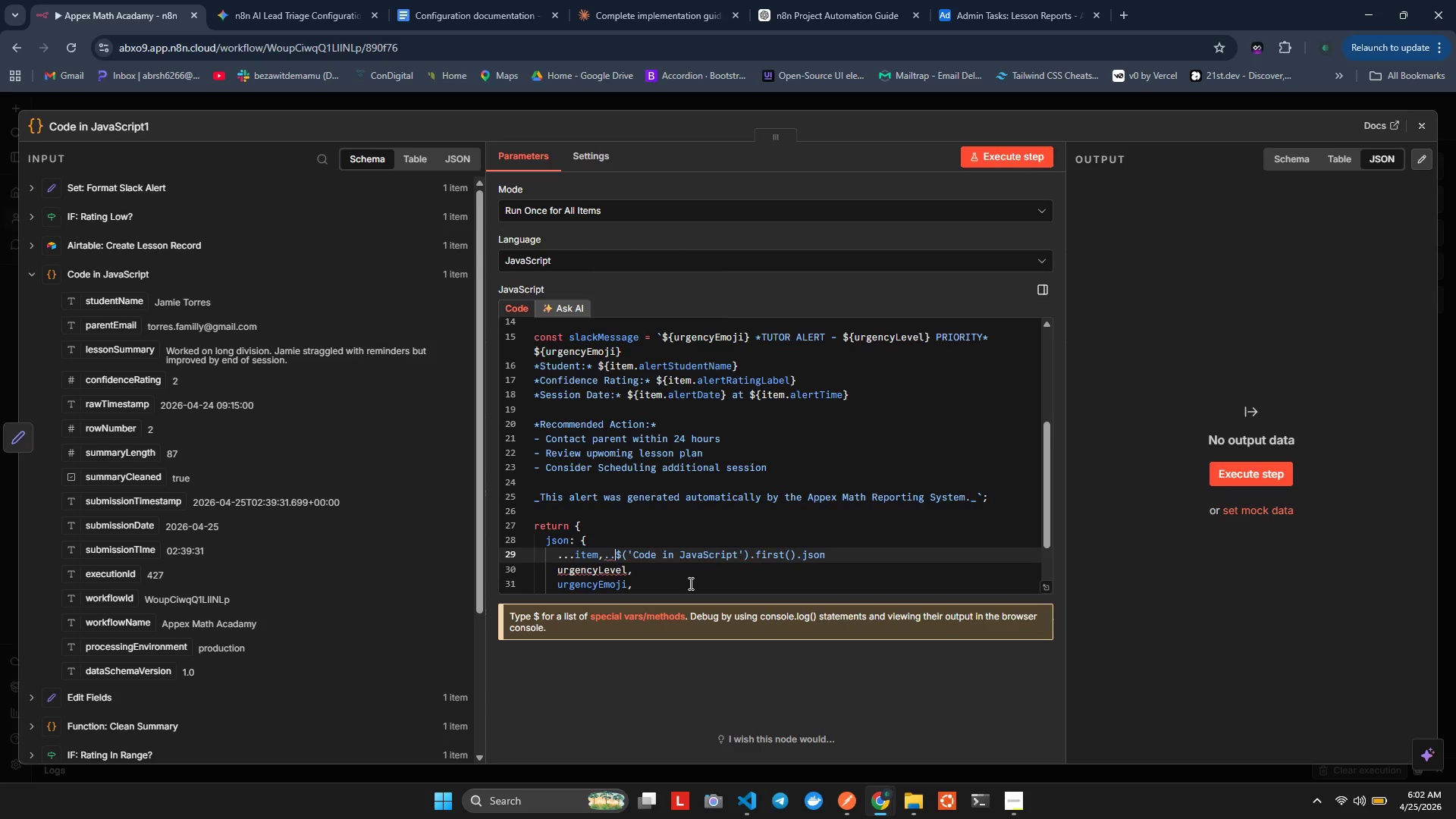 
key(Period)
 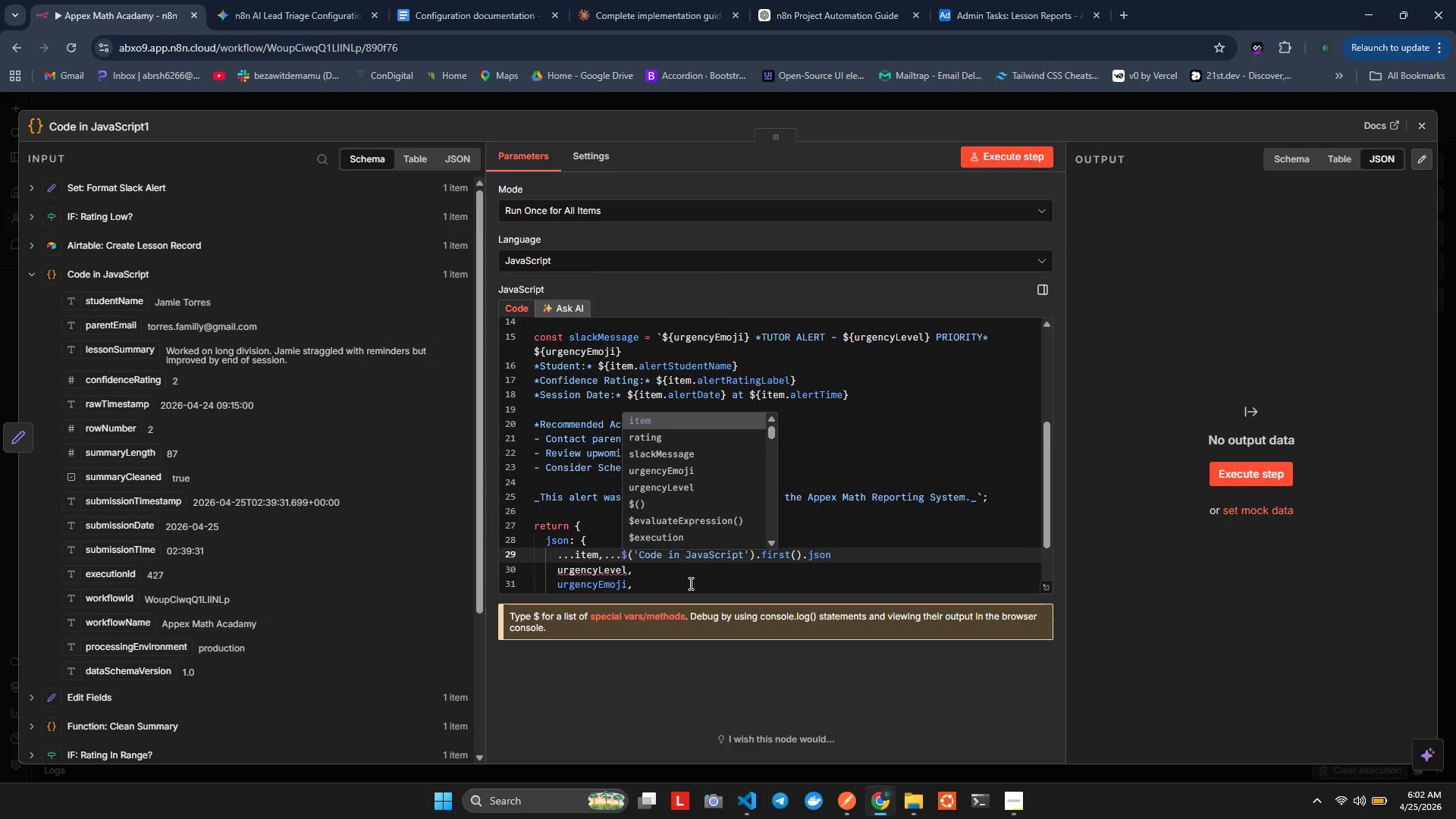 
key(ArrowRight)
 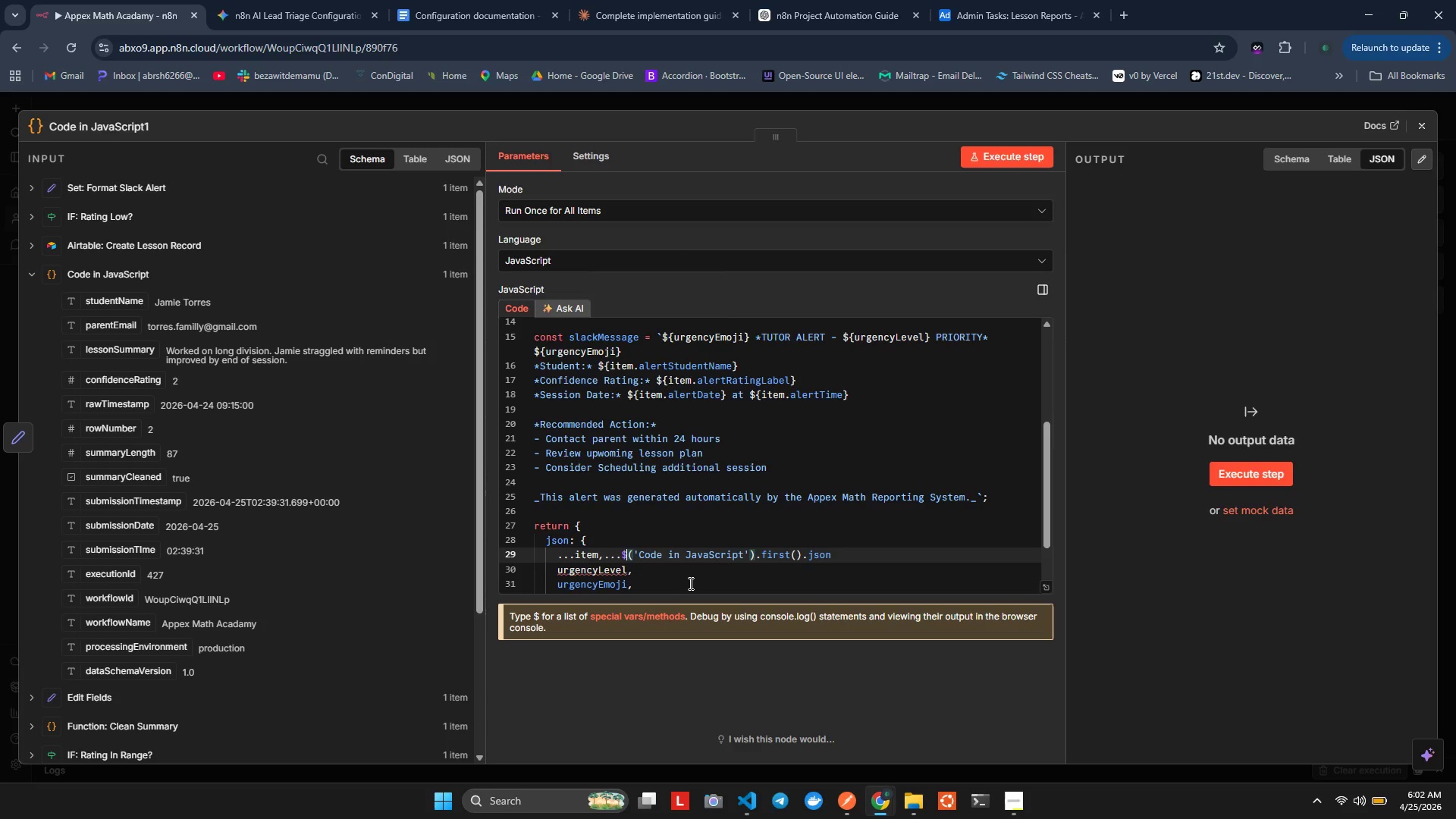 
key(ArrowRight)
 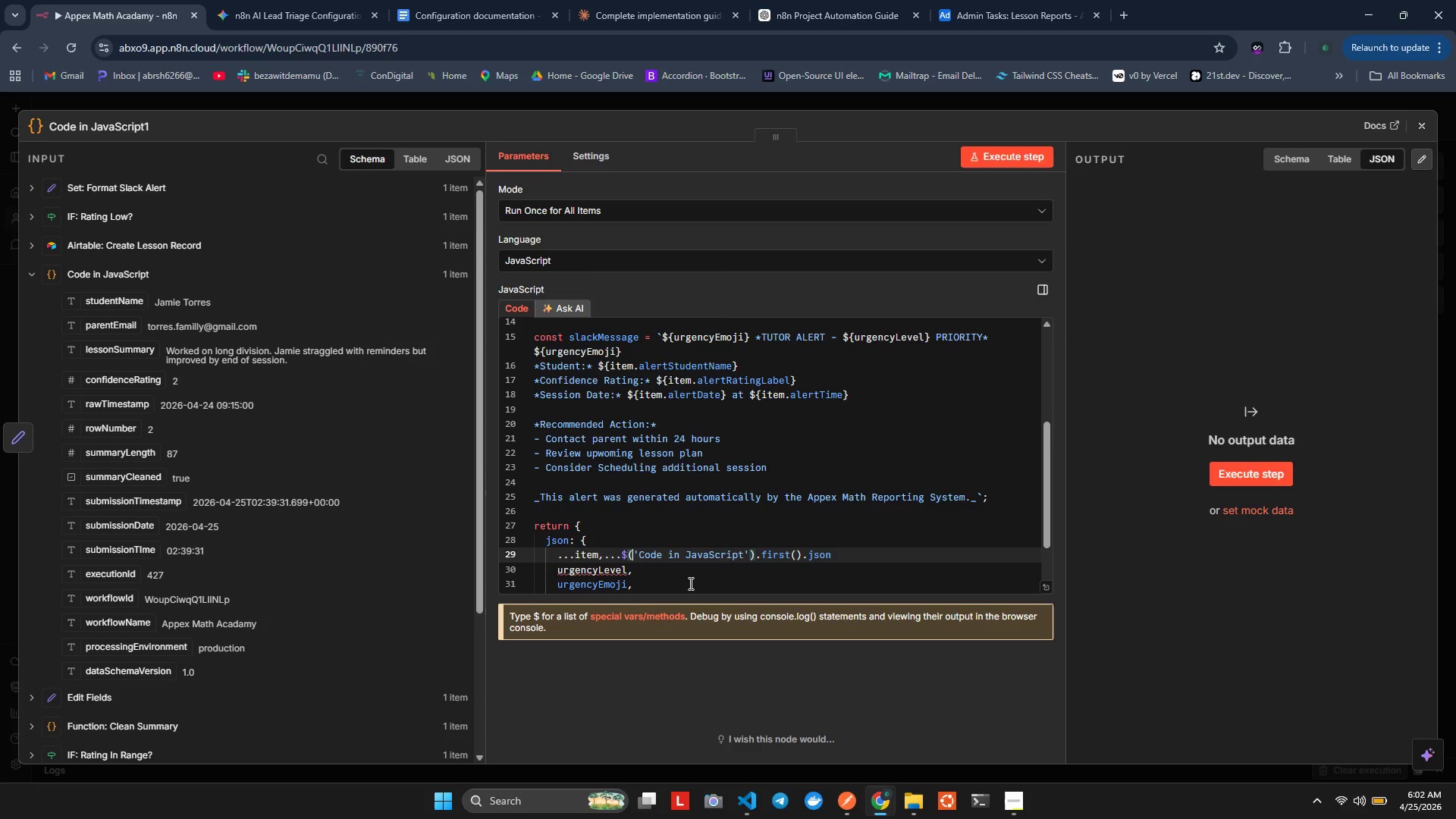 
key(ArrowDown)
 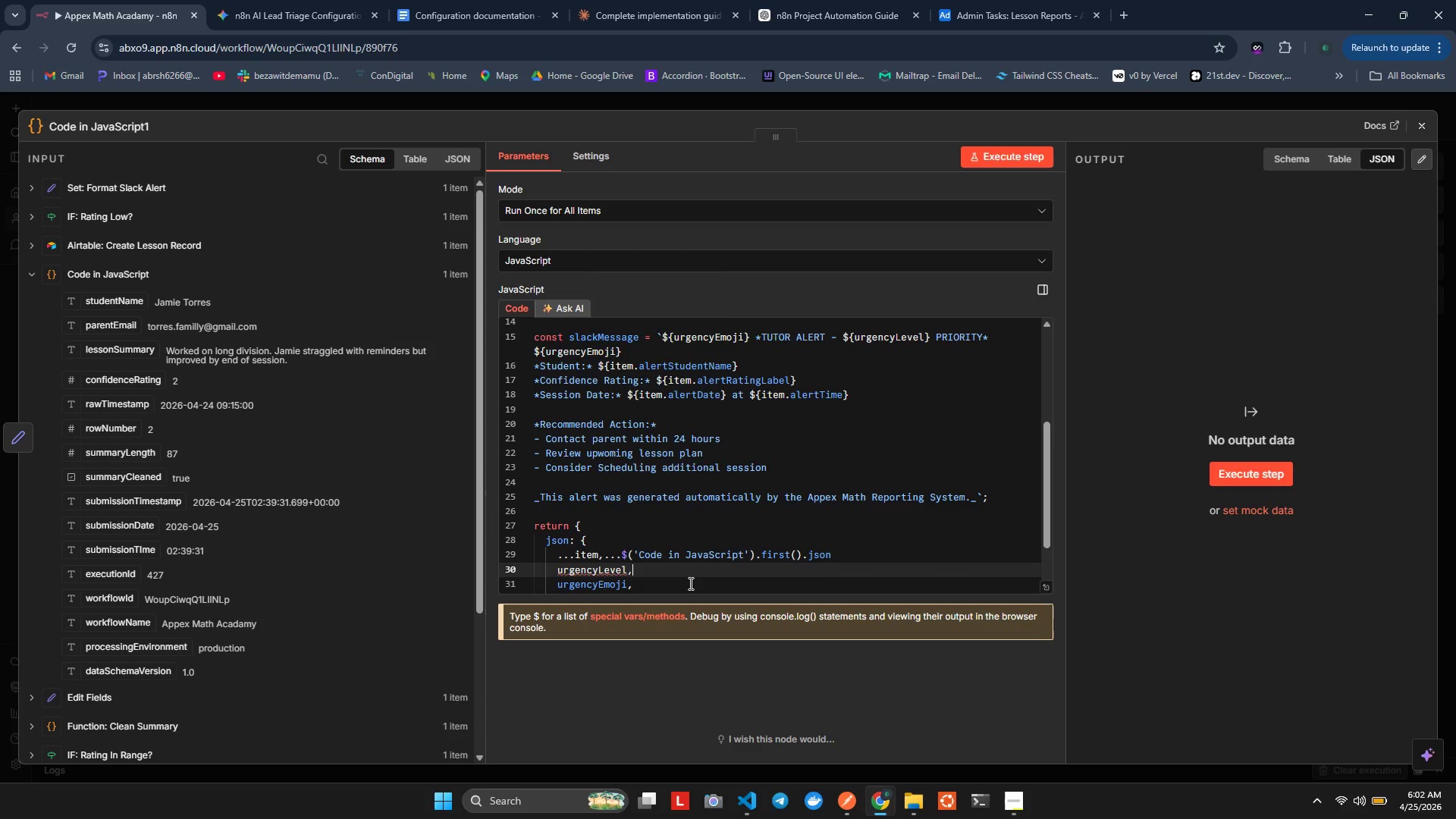 
key(ArrowRight)
 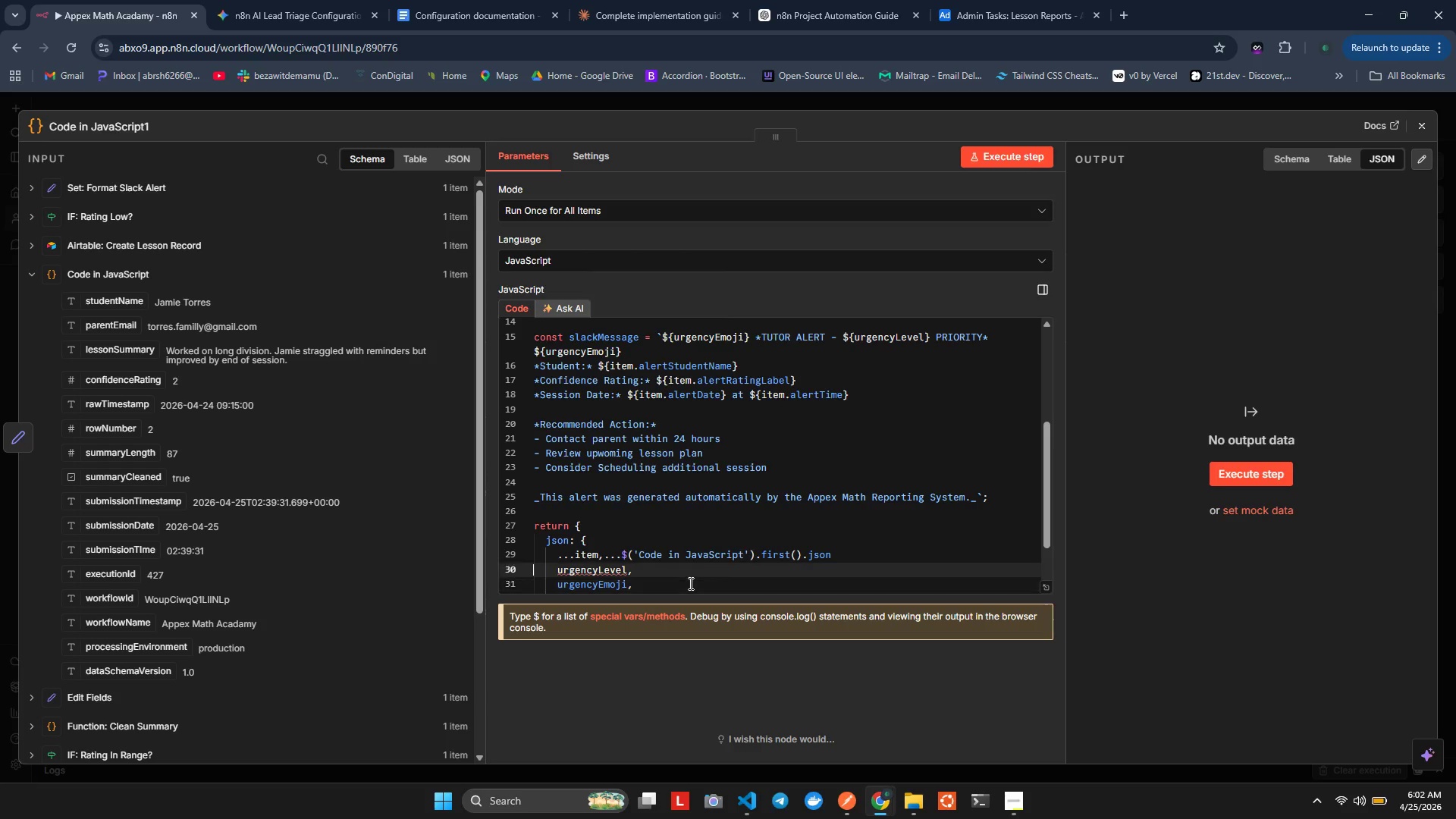 
key(ArrowUp)
 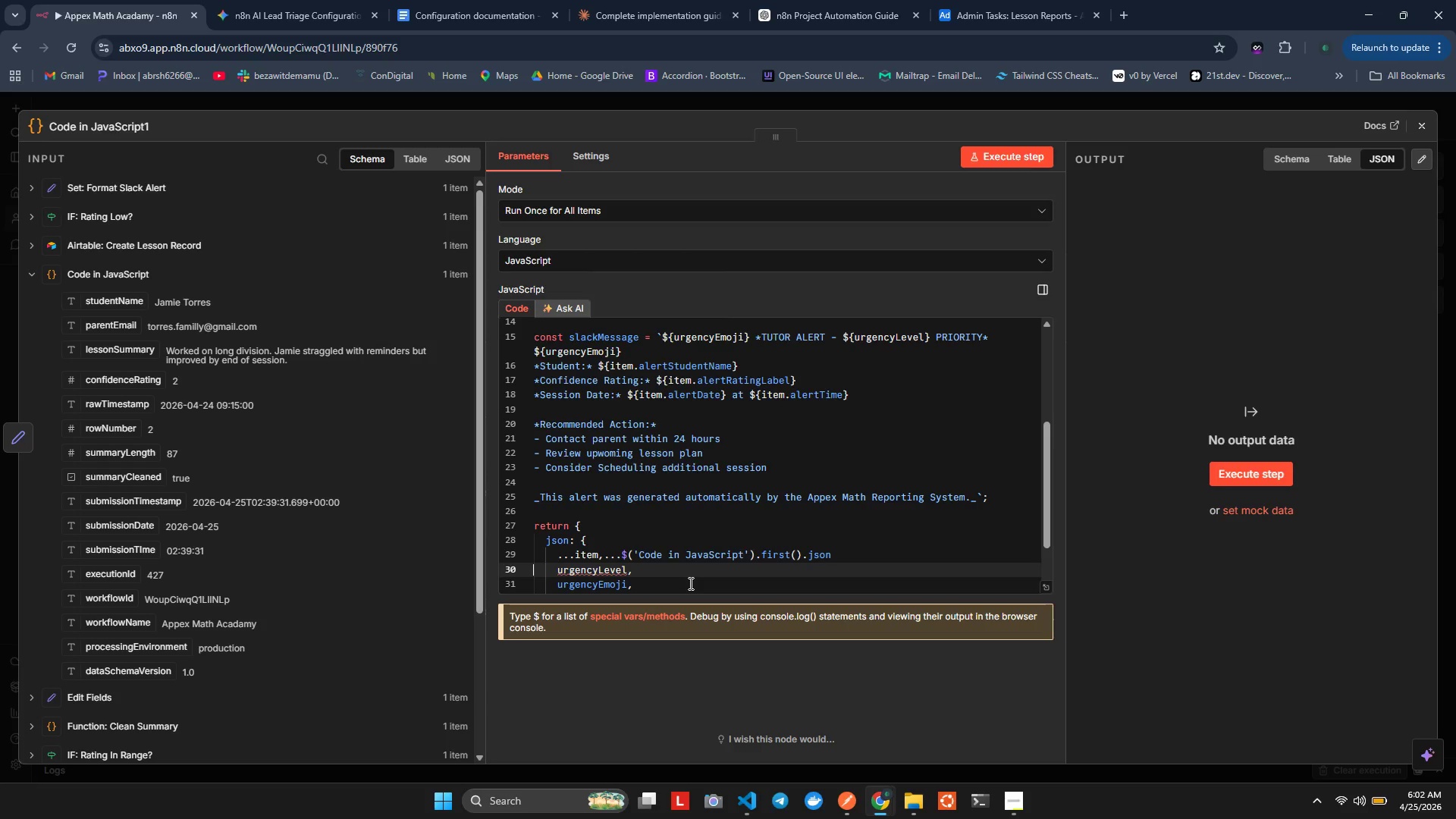 
key(ArrowRight)
 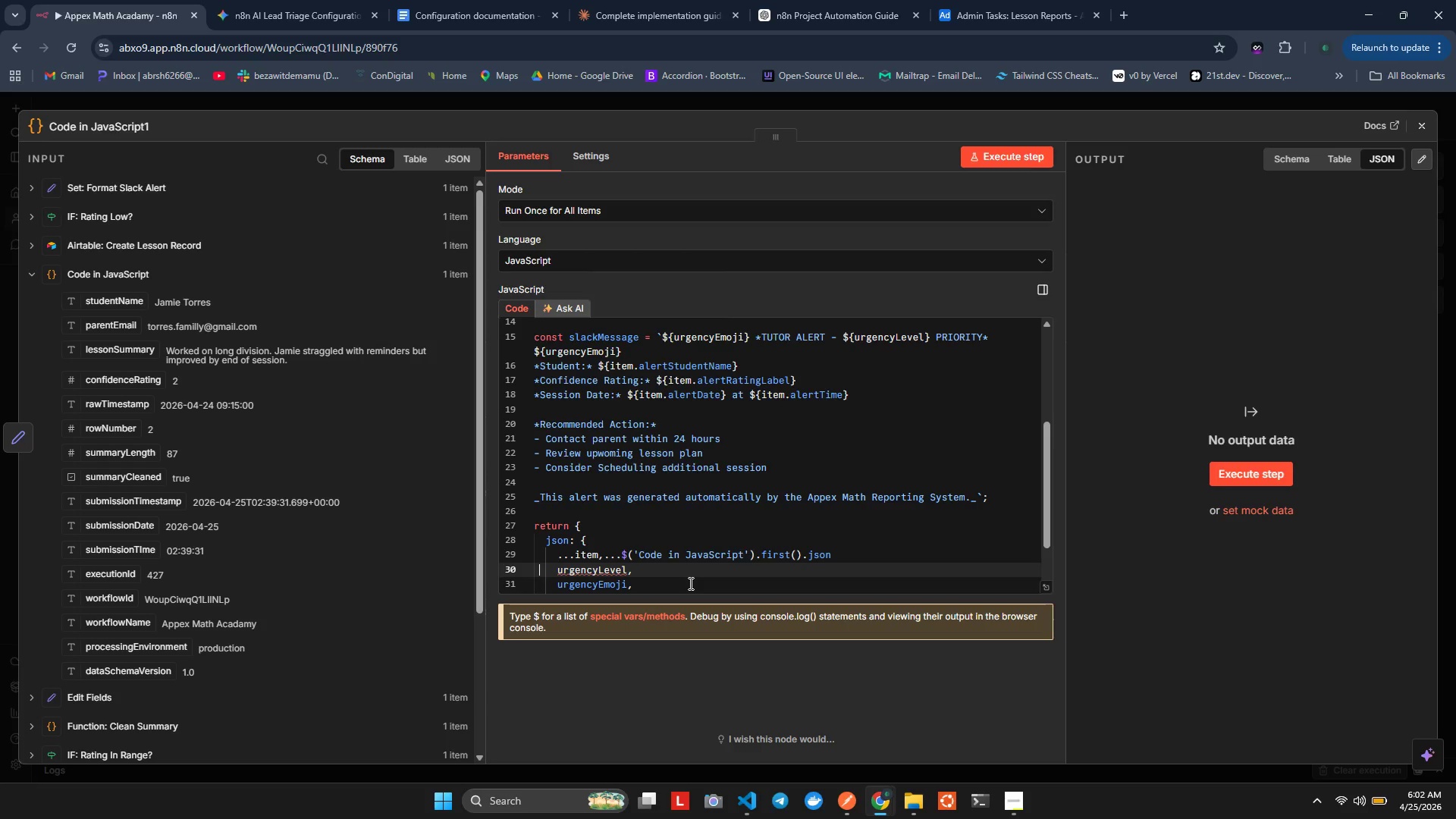 
key(ArrowRight)
 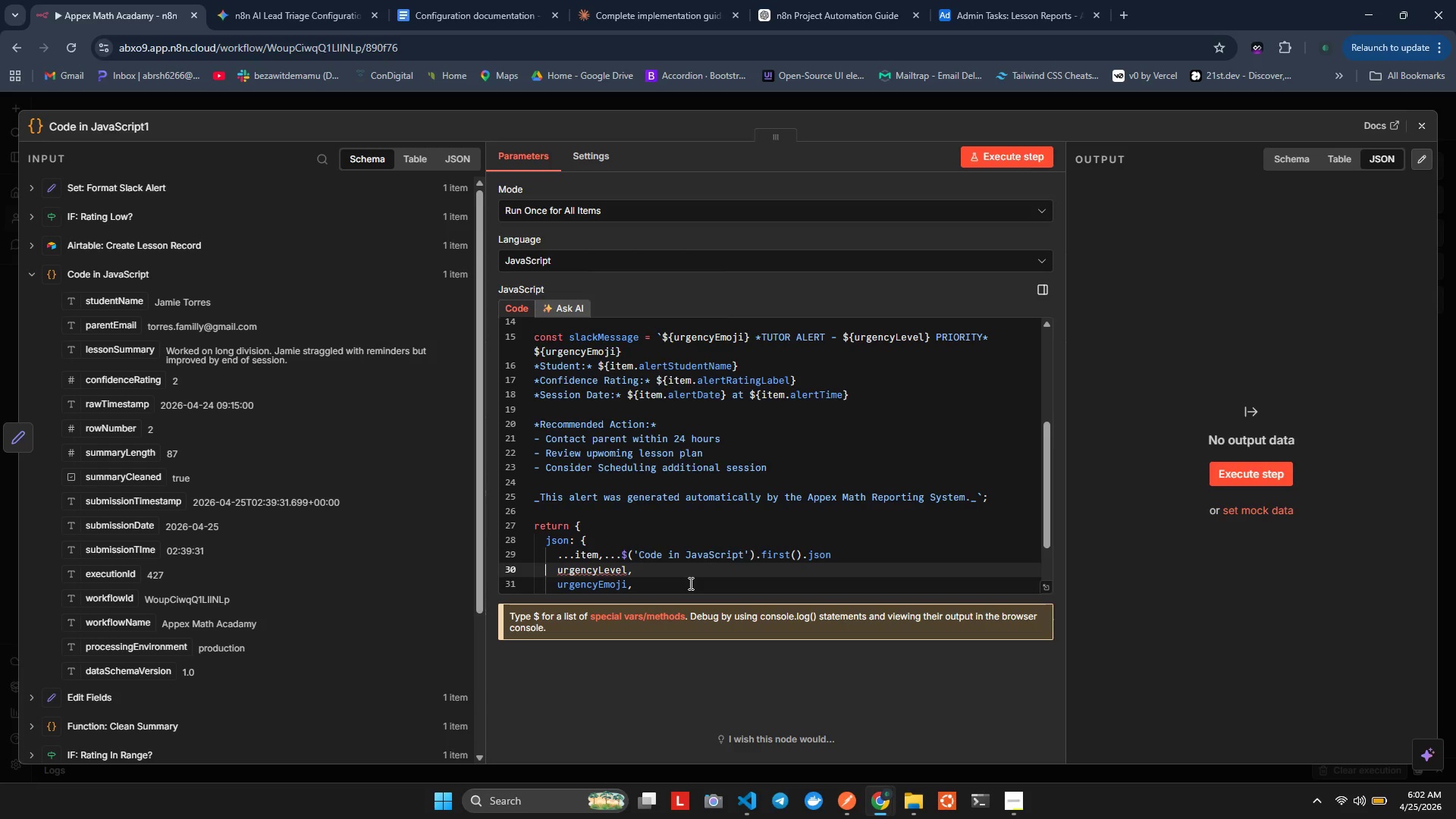 
key(ArrowRight)
 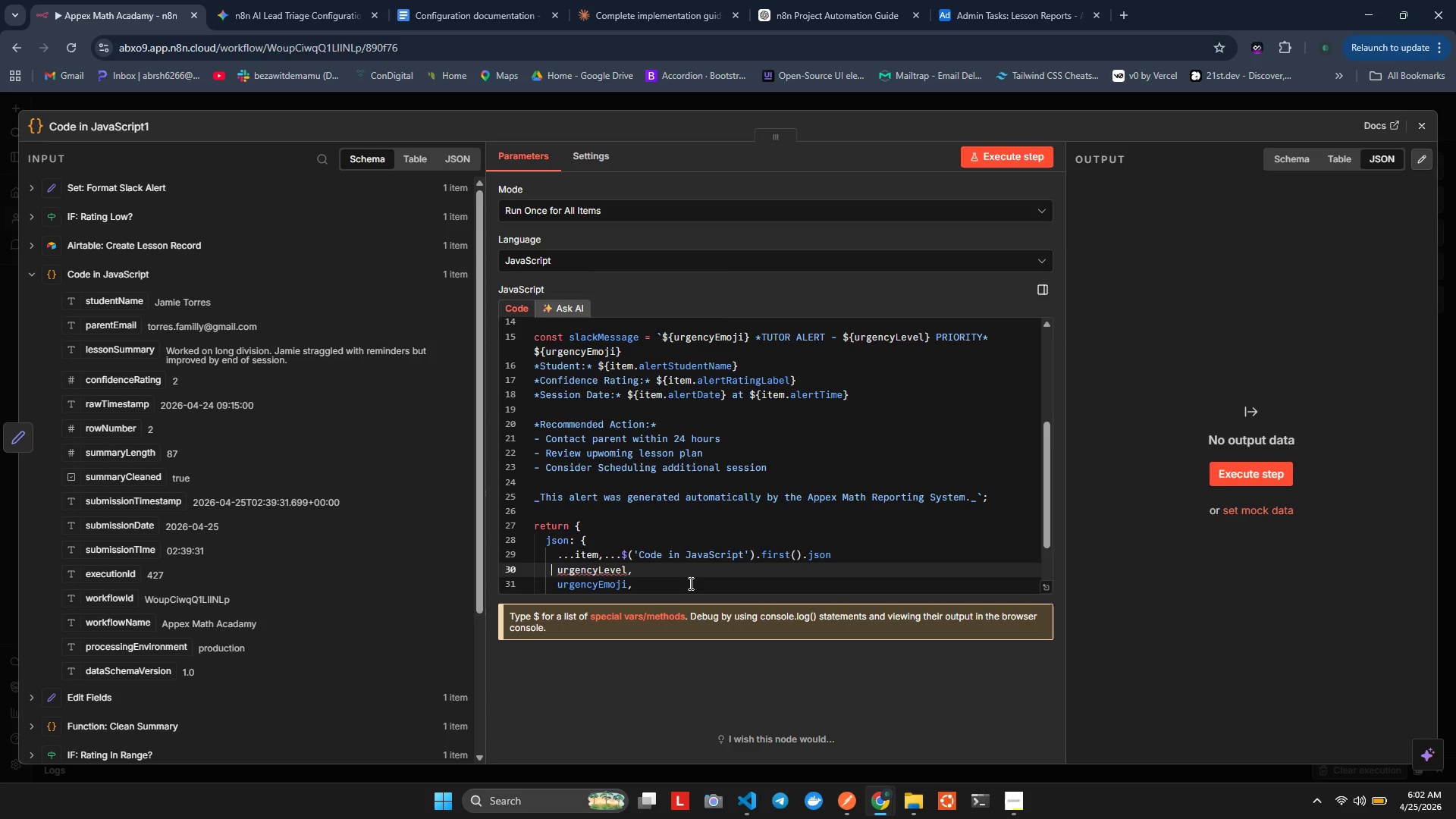 
key(ArrowRight)
 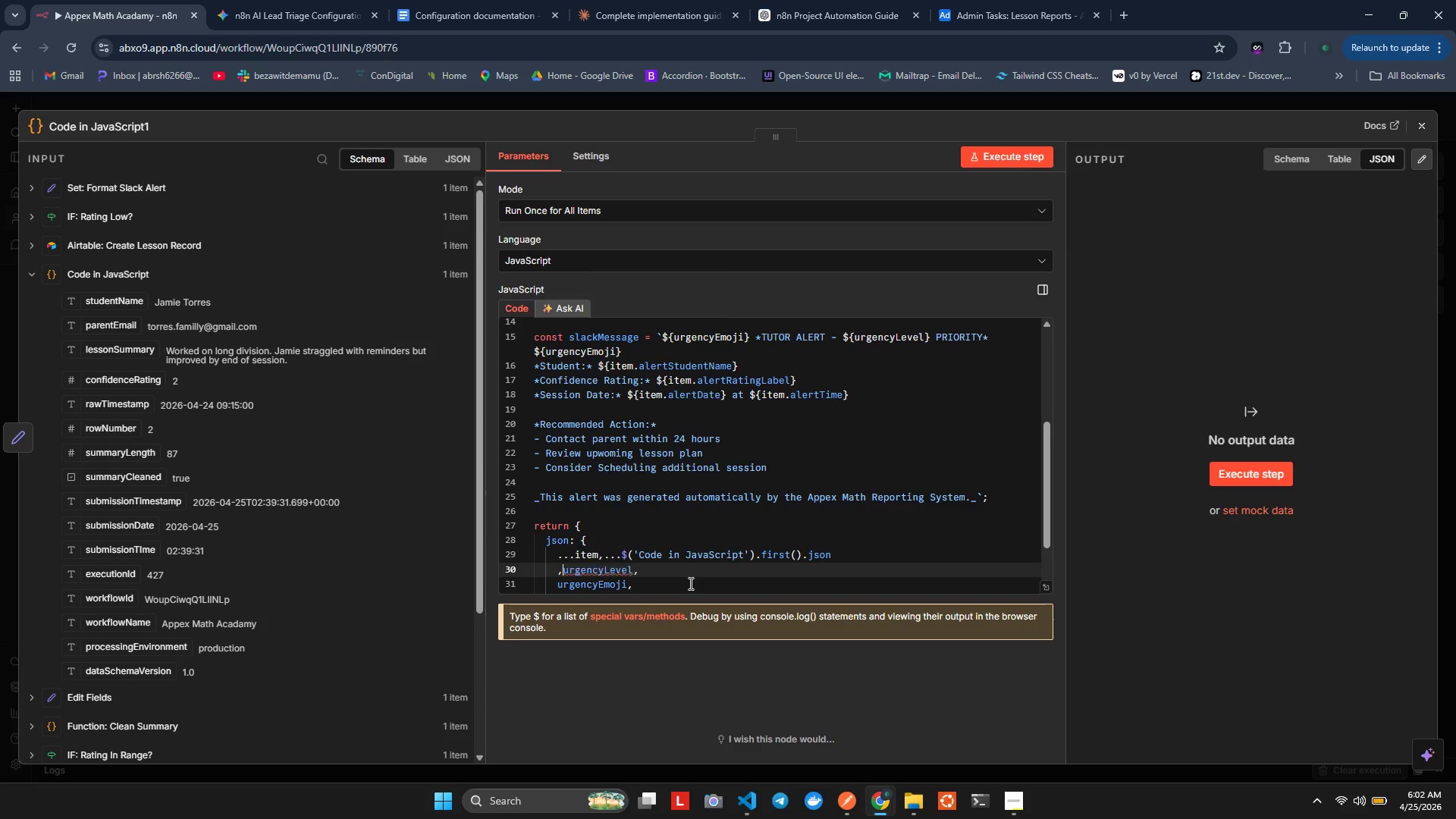 
key(Comma)
 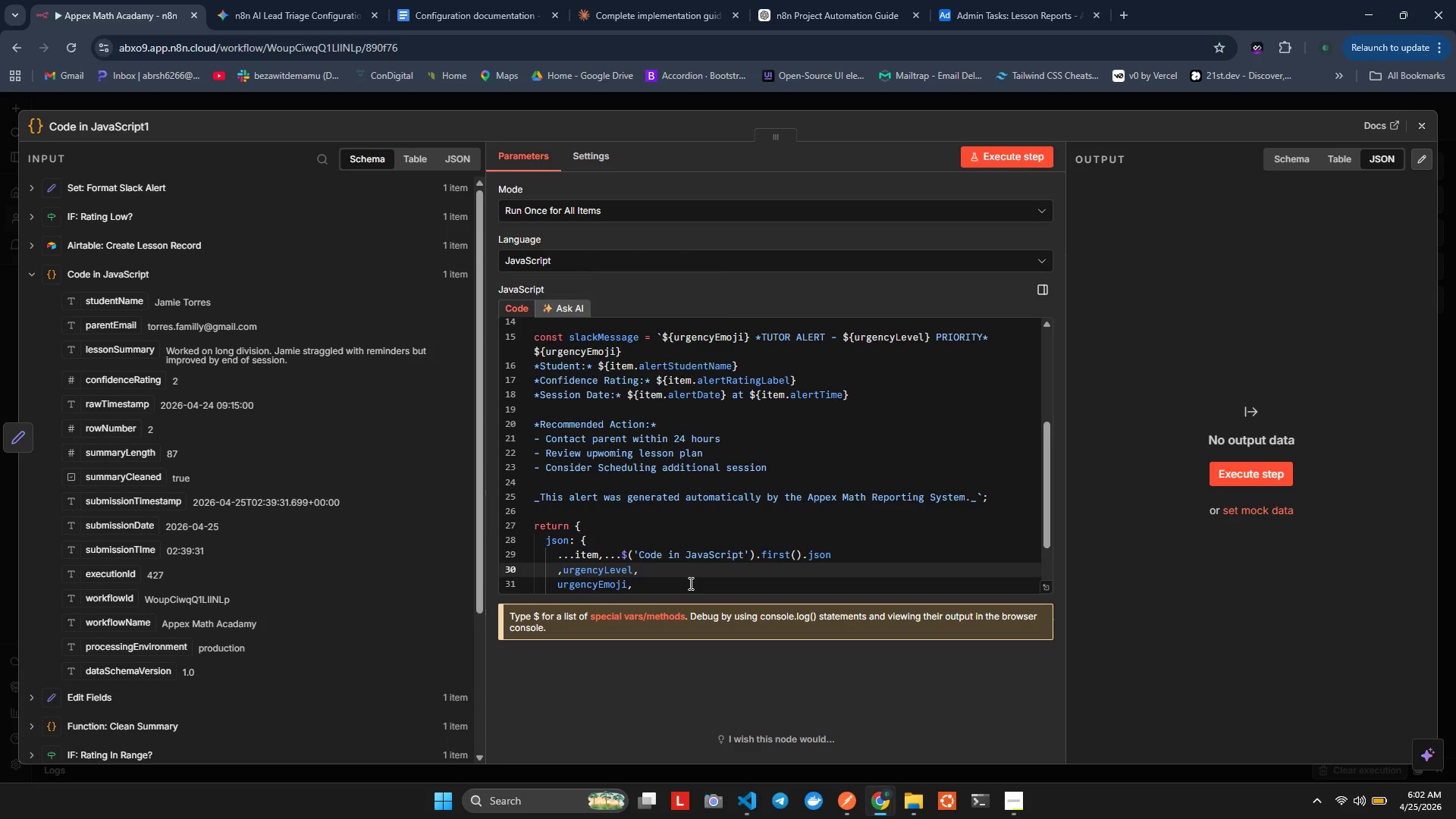 
key(Alt+Shift+F)
 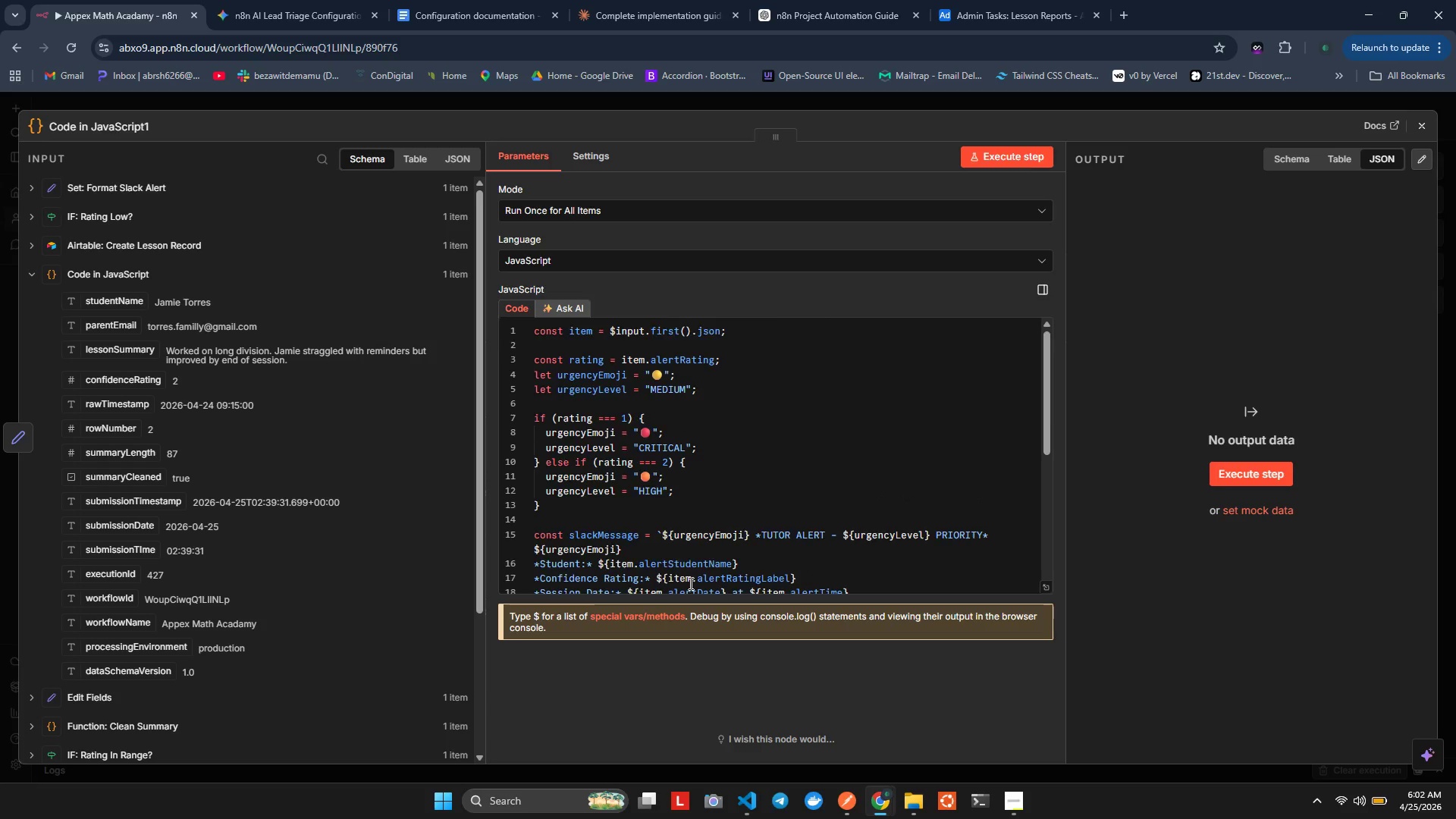 
hold_key(key=ArrowDown, duration=0.83)
 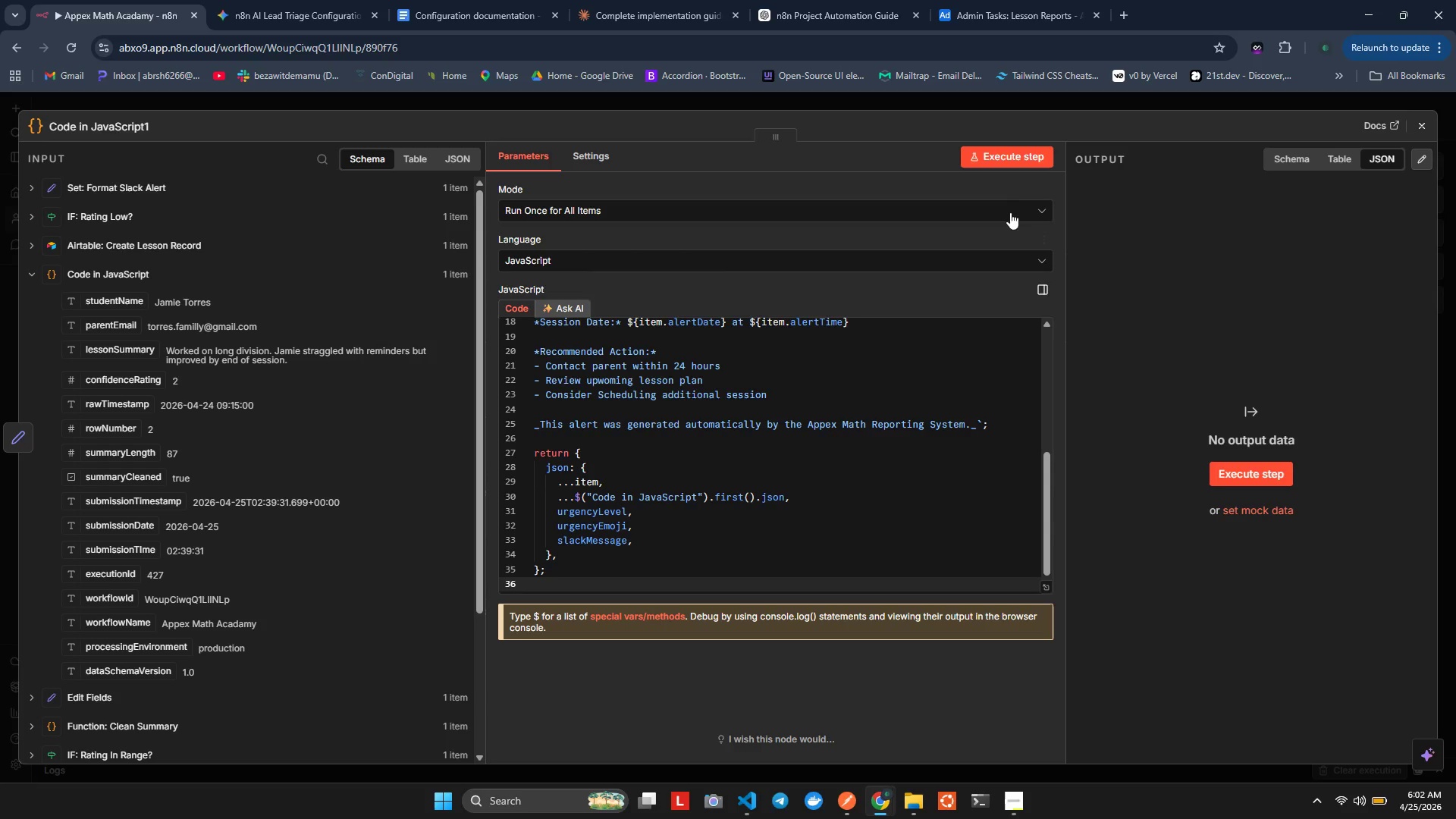 
double_click([1009, 149])
 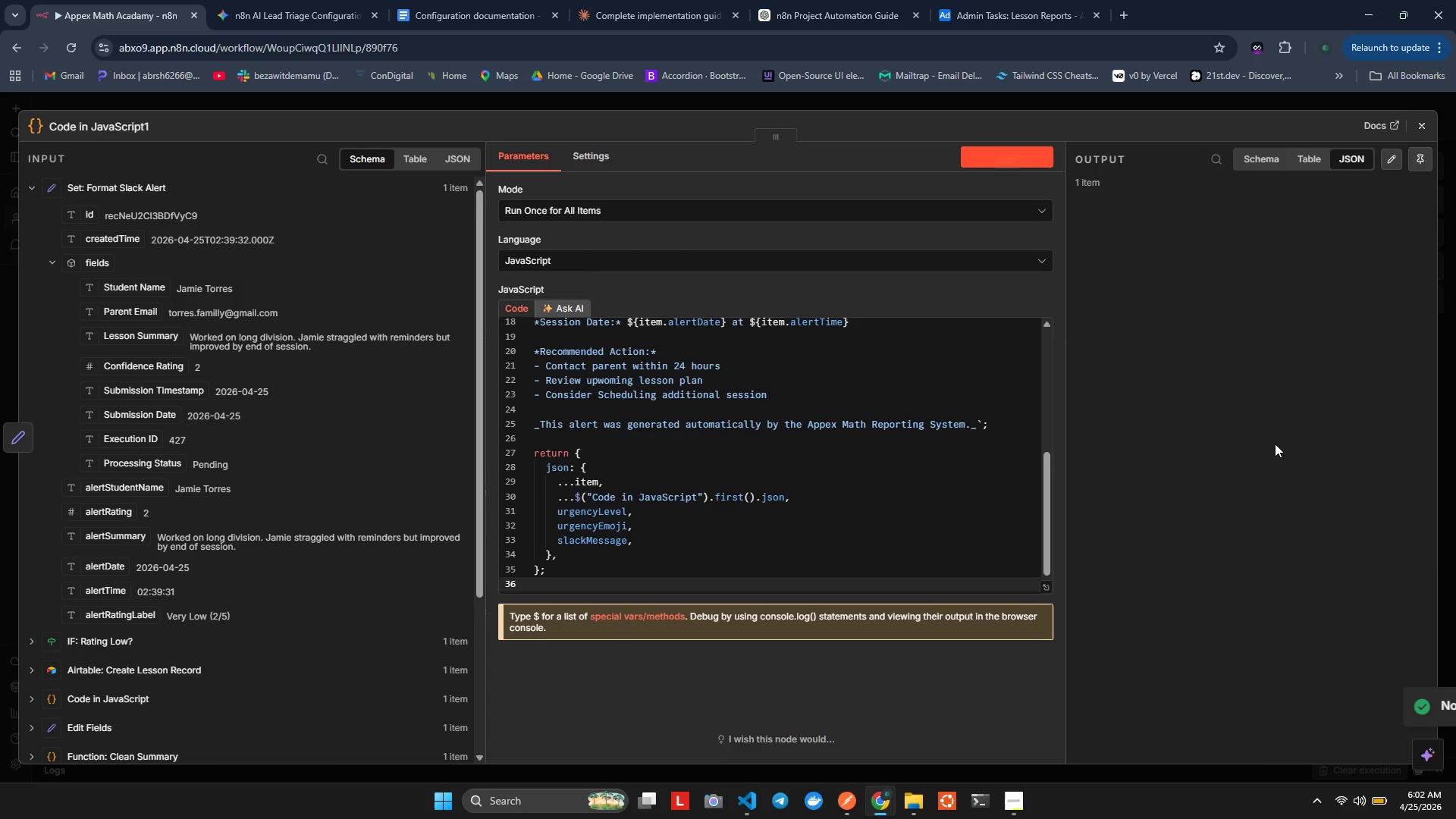 
scroll: coordinate [1263, 522], scroll_direction: down, amount: 5.0
 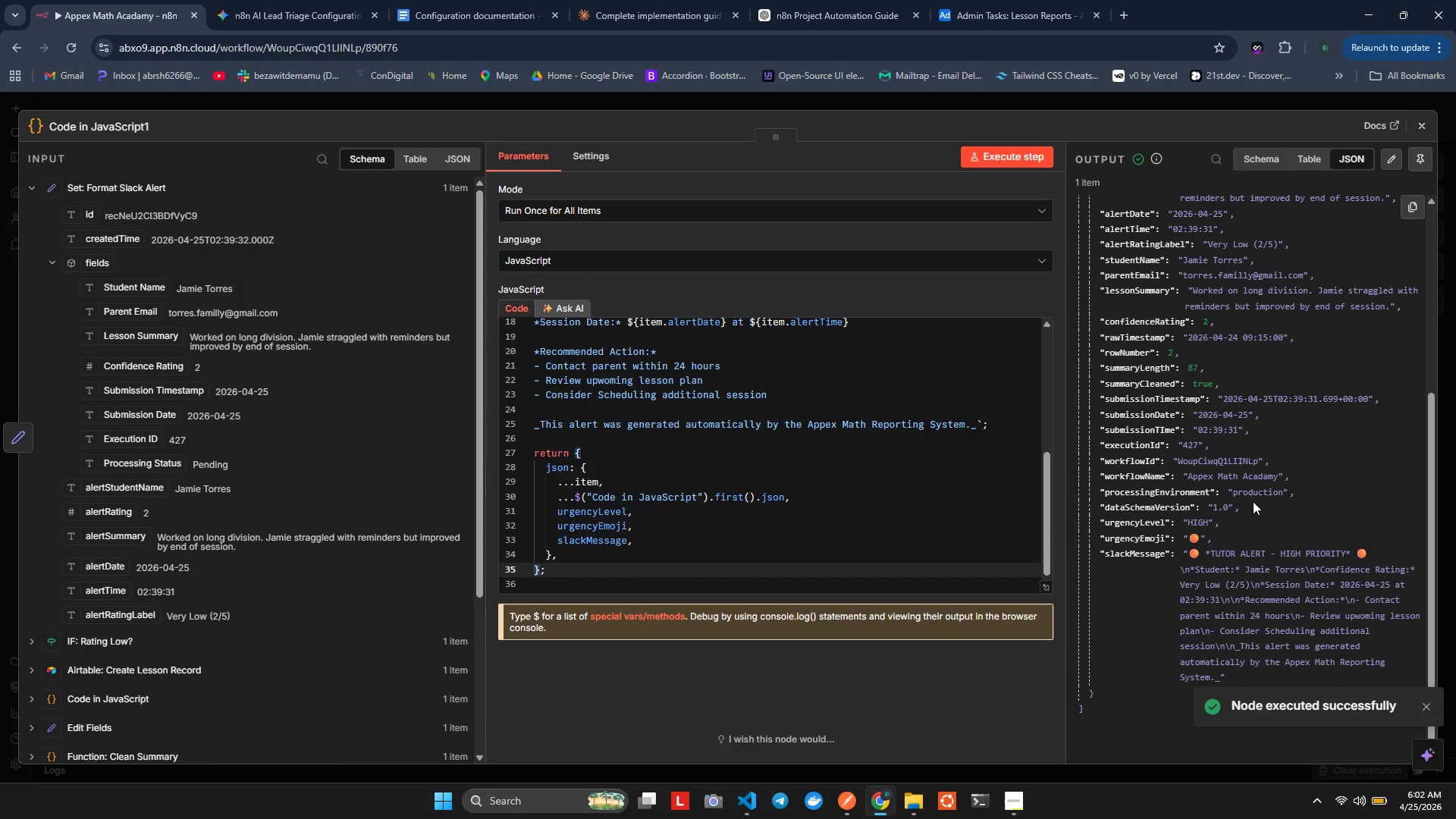 
scroll: coordinate [1242, 471], scroll_direction: up, amount: 6.0
 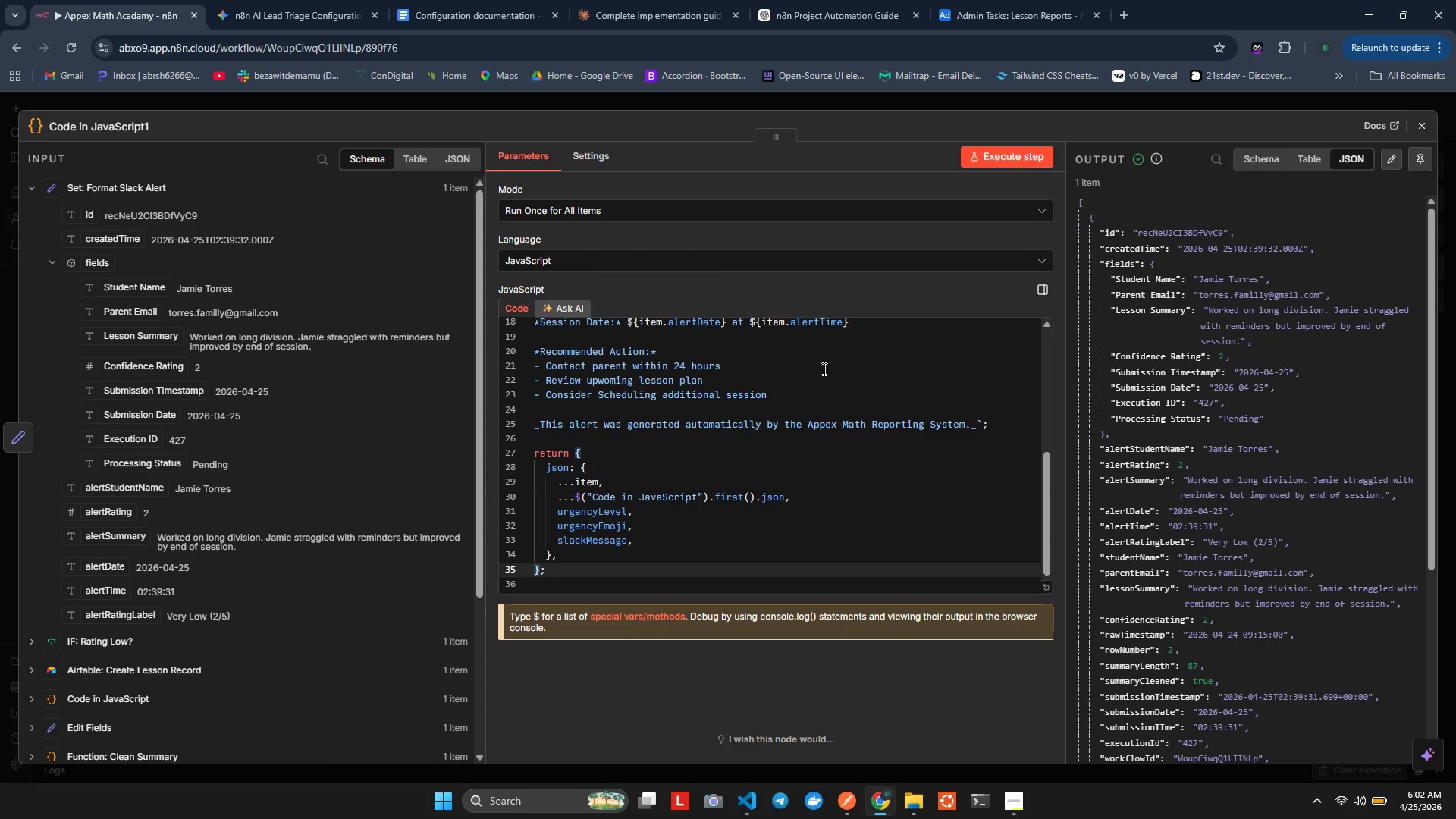 
scroll: coordinate [1207, 435], scroll_direction: down, amount: 3.0
 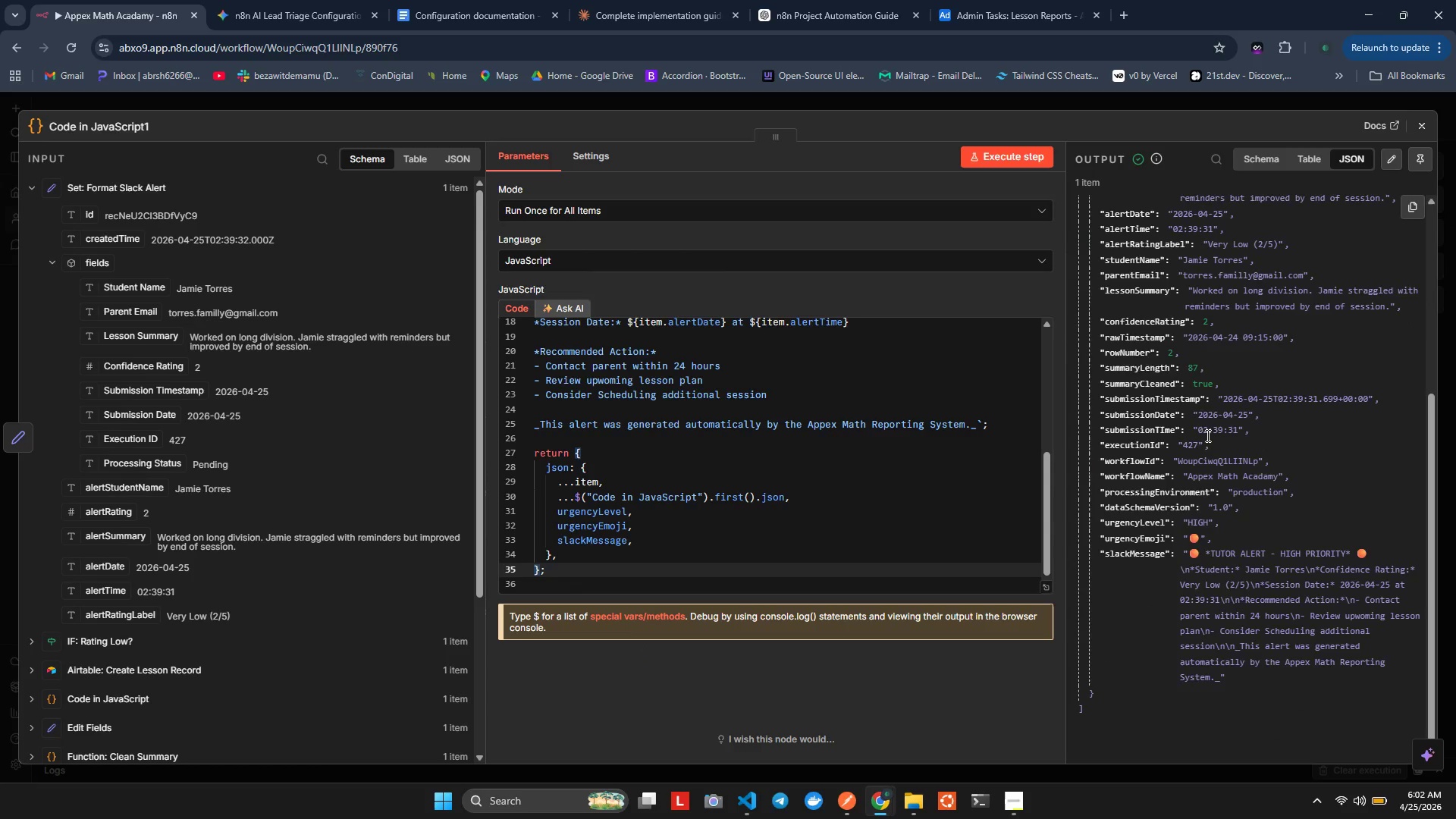 
scroll: coordinate [1193, 464], scroll_direction: up, amount: 4.0
 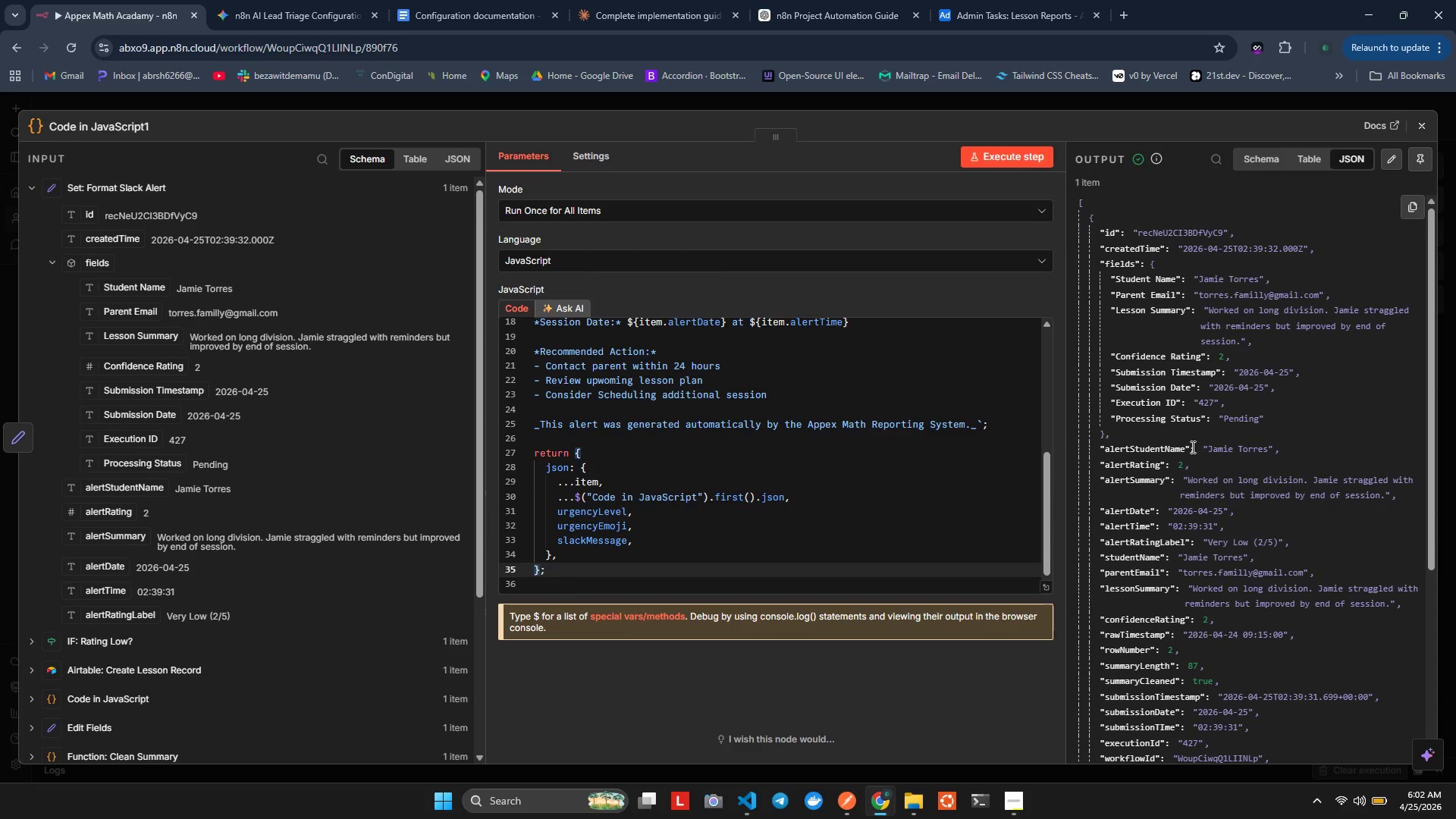 
scroll: coordinate [1191, 441], scroll_direction: down, amount: 5.0
 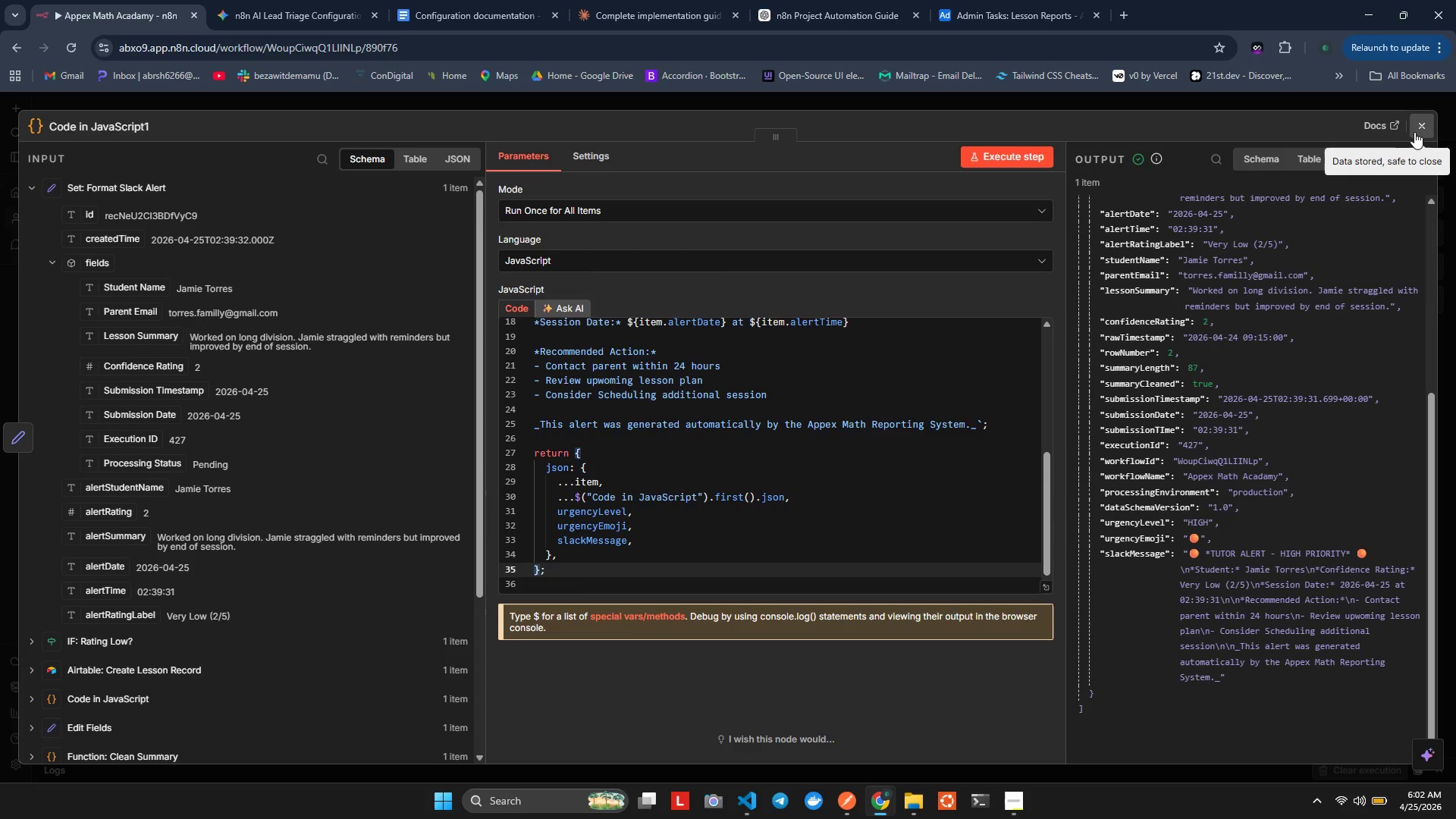 
left_click([1415, 130])
 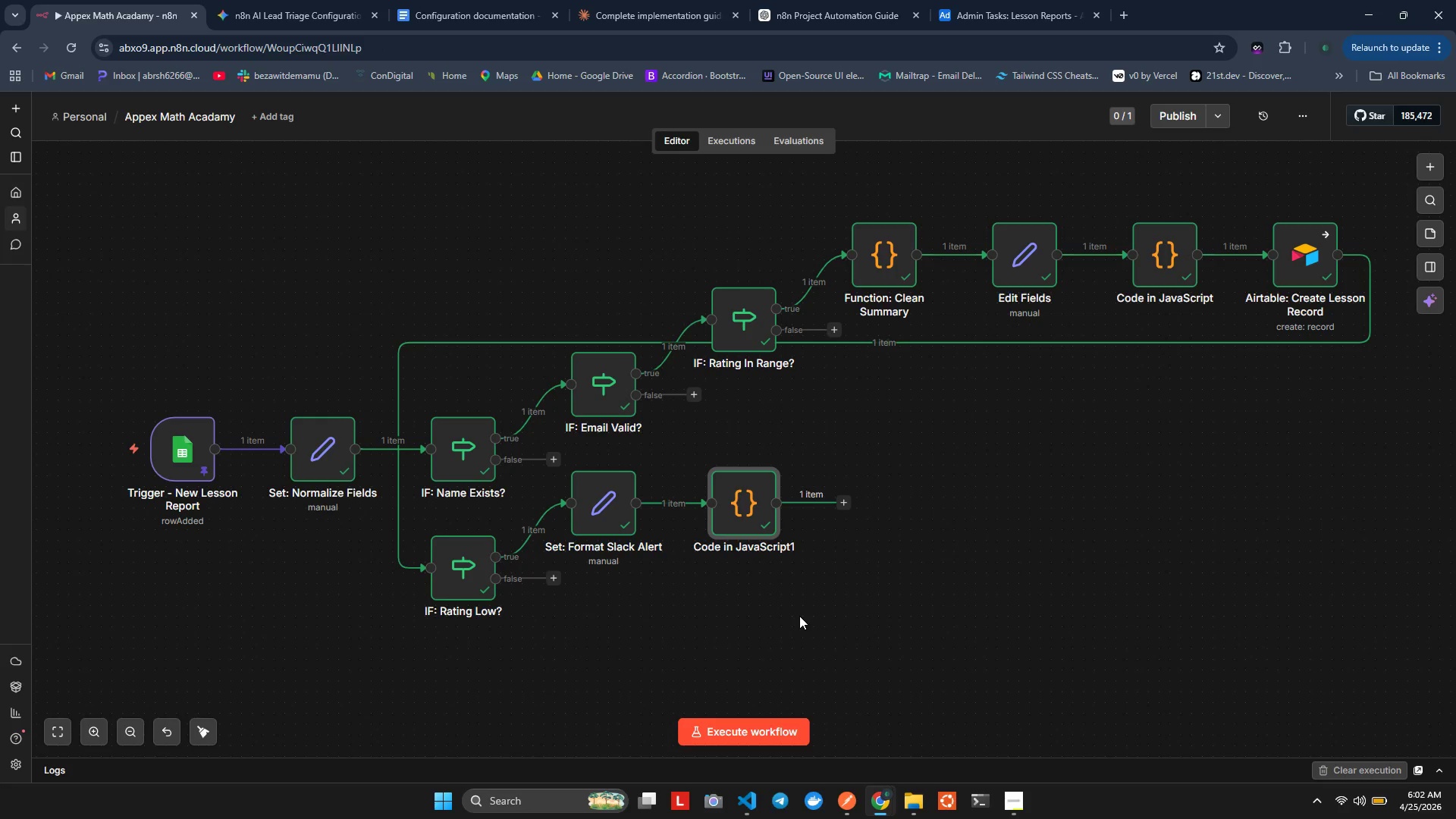 
wait(14.16)
 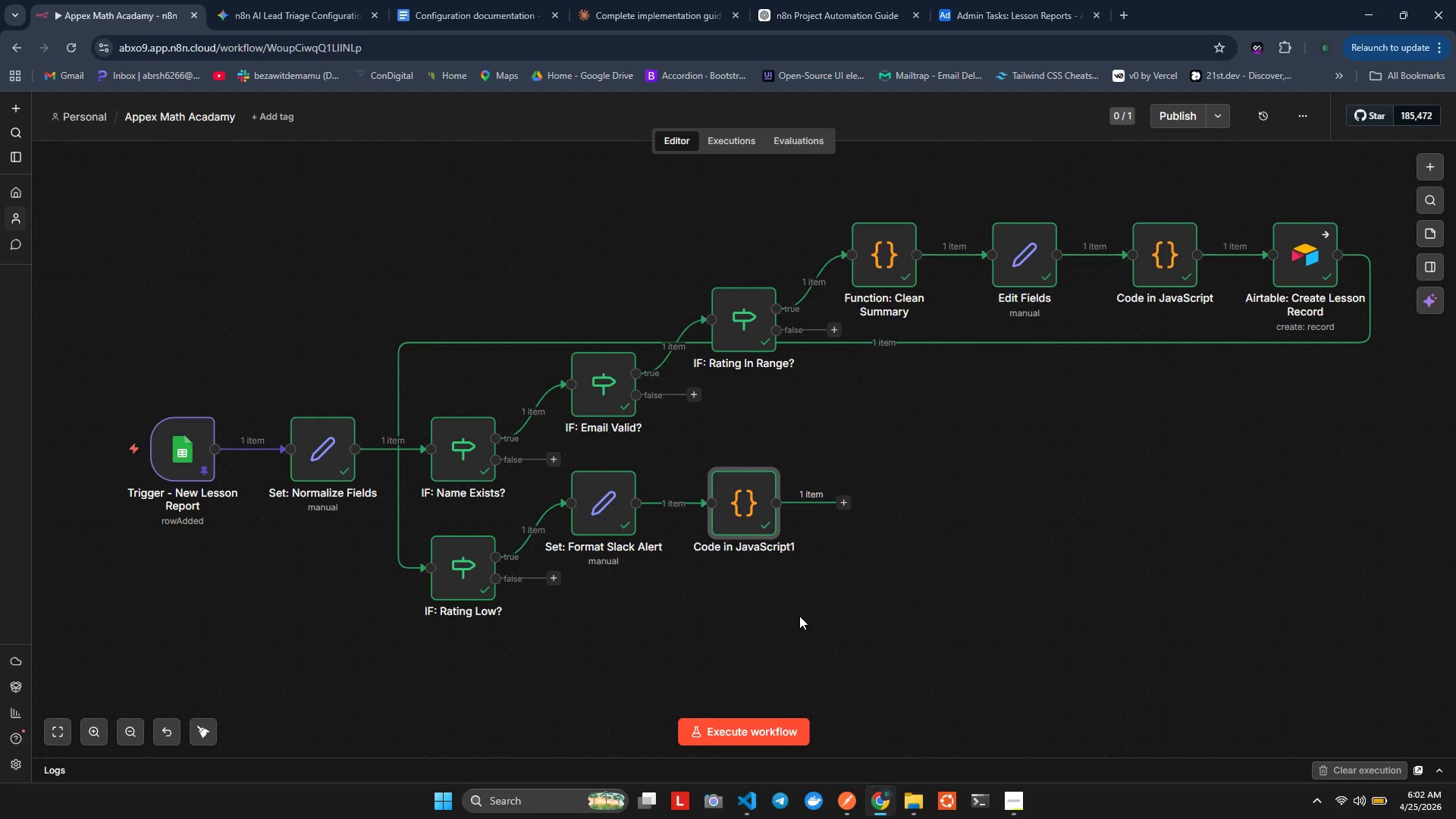 
left_click([847, 500])
 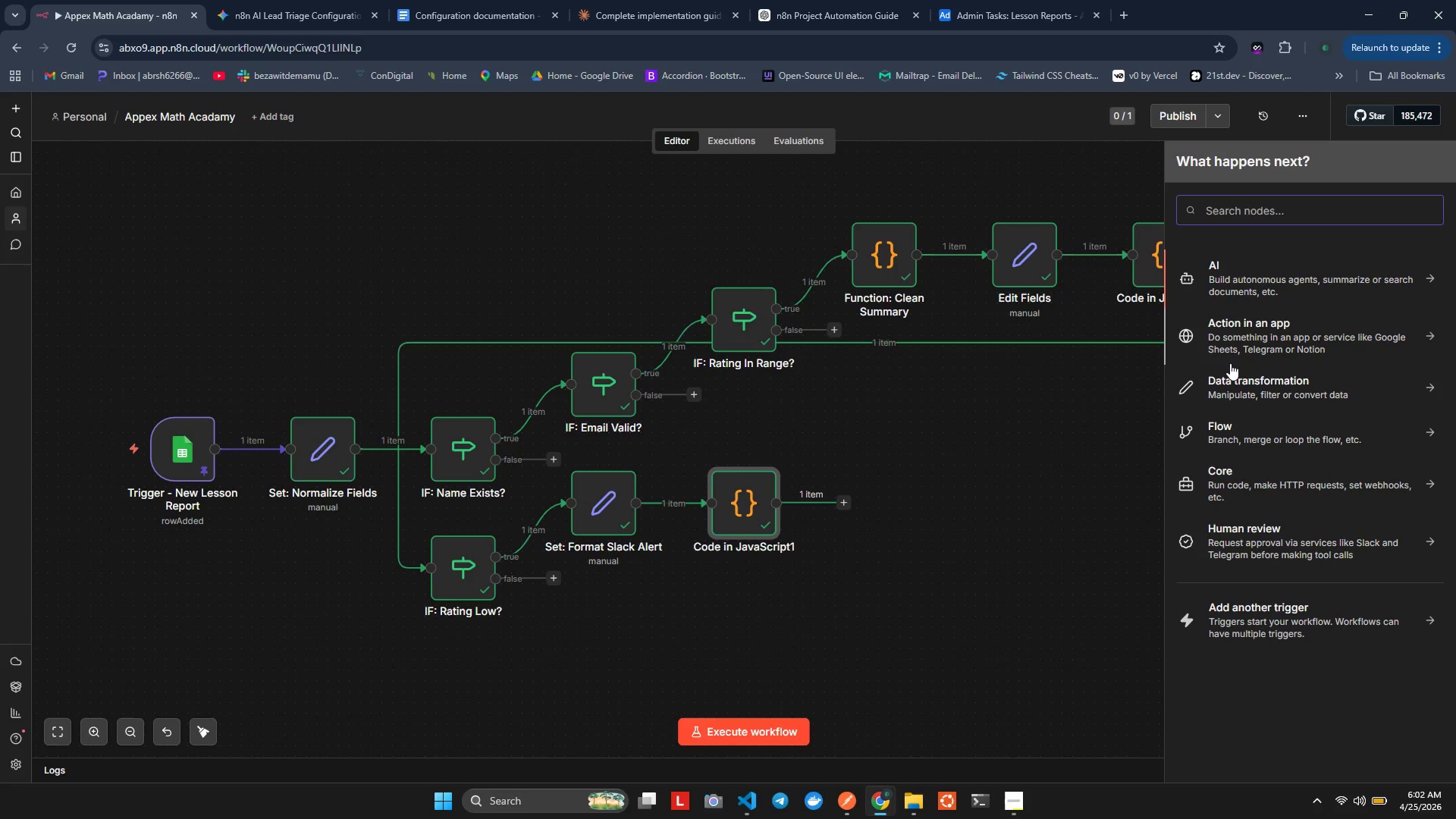 
type(Sack)
 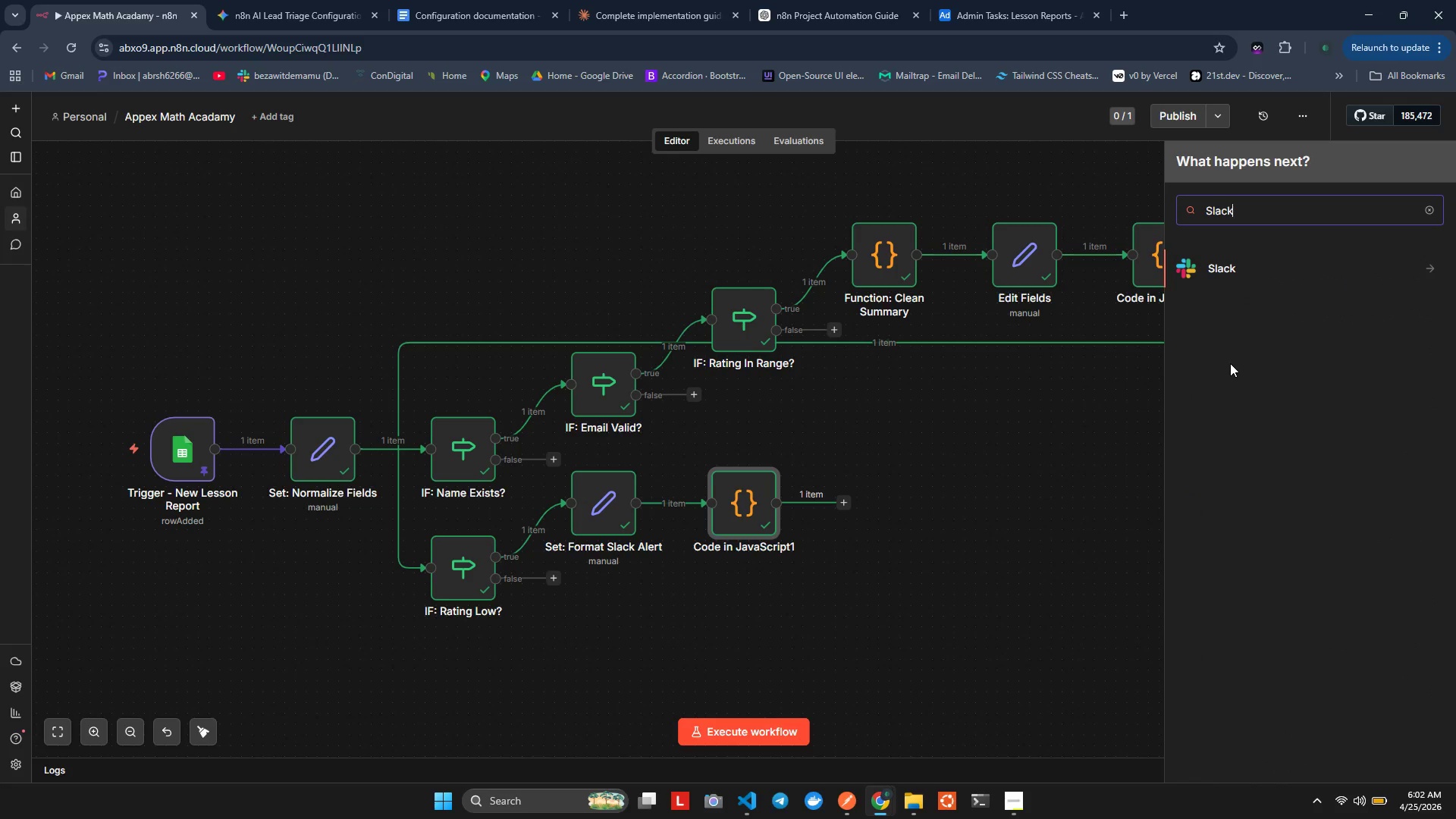 
hold_key(key=L, duration=0.5)
 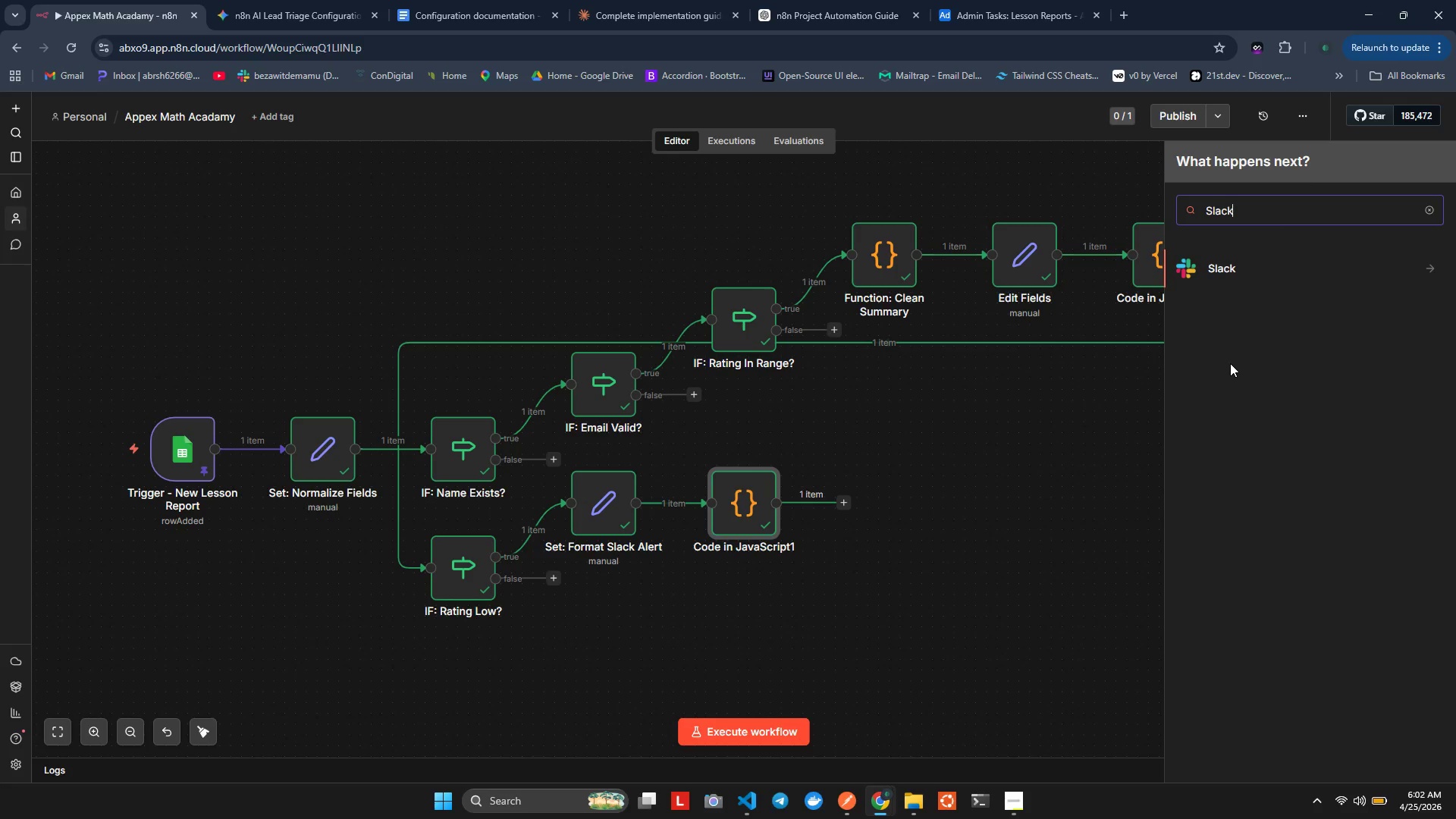 
wait(5.42)
 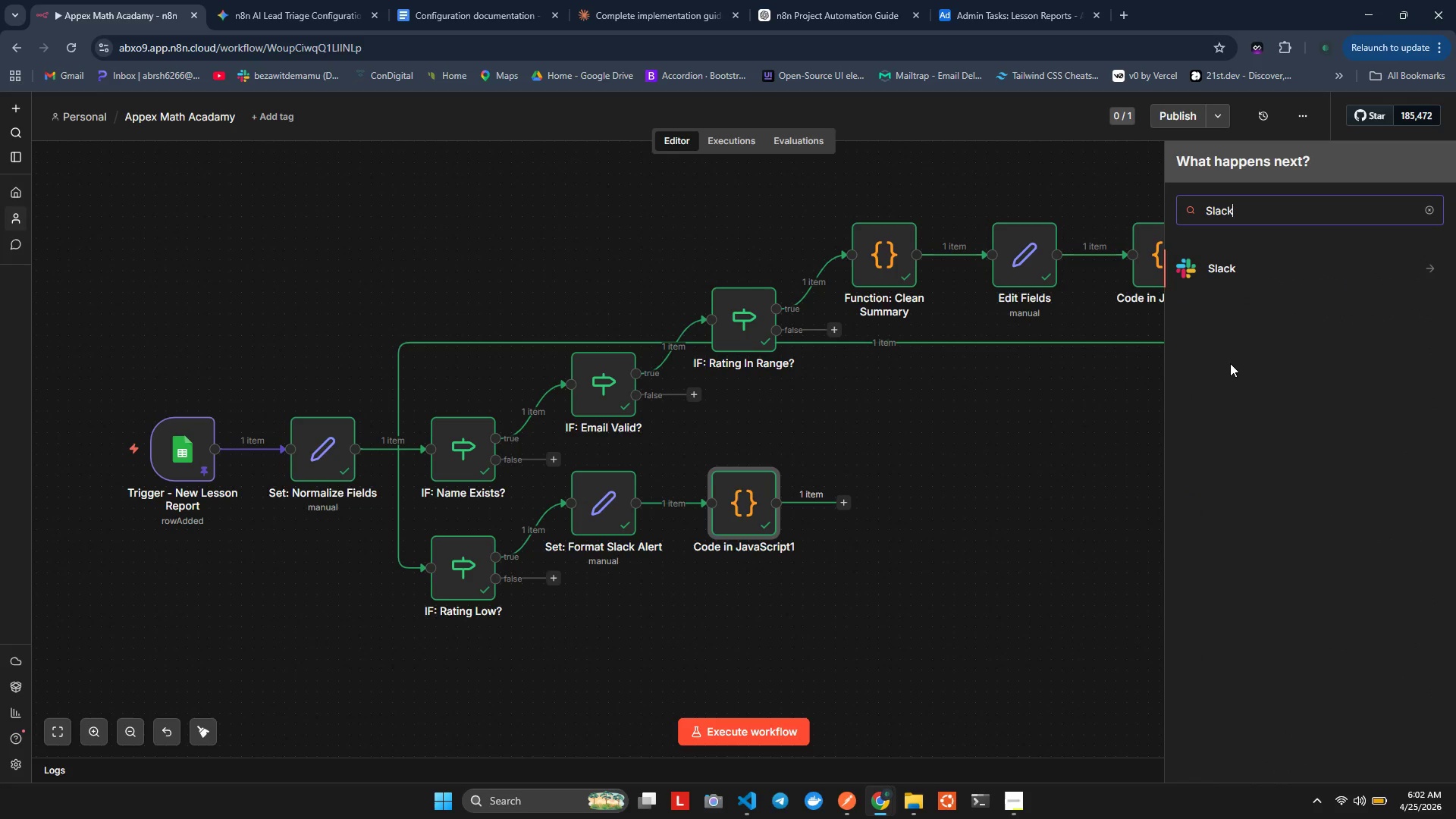 
left_click([743, 510])
 